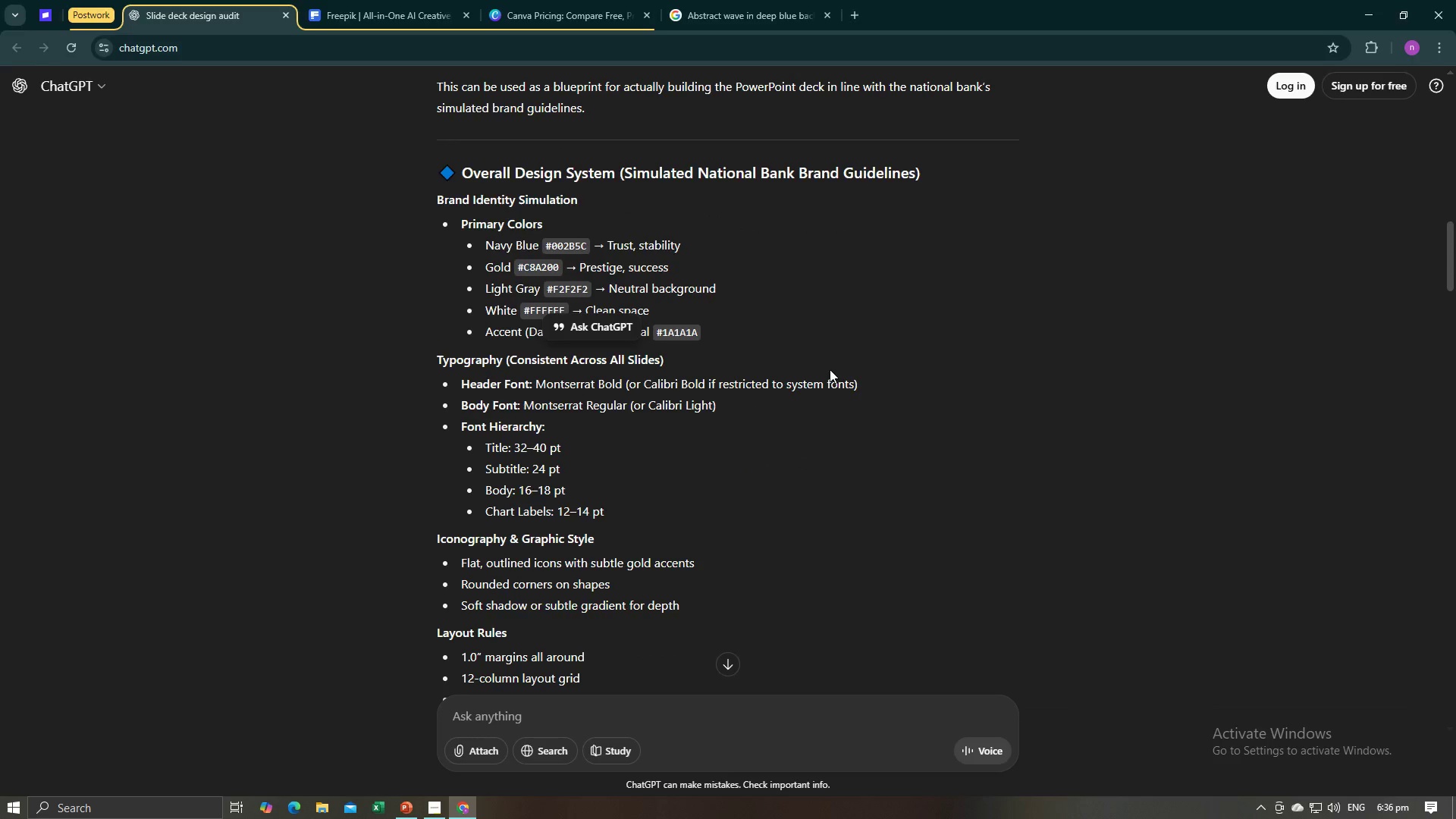 
key(Alt+Tab)
 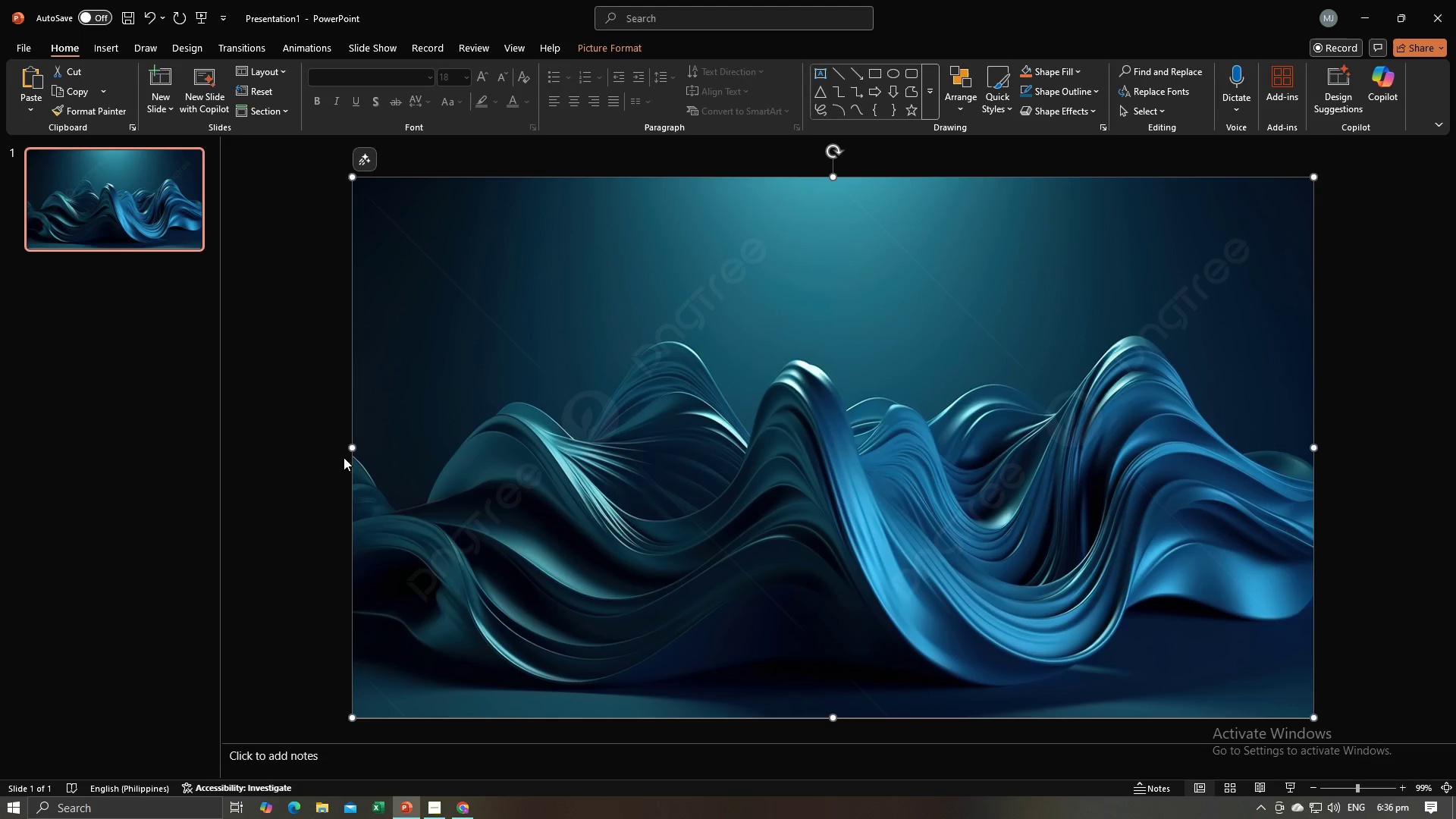 
key(Alt+AltLeft)
 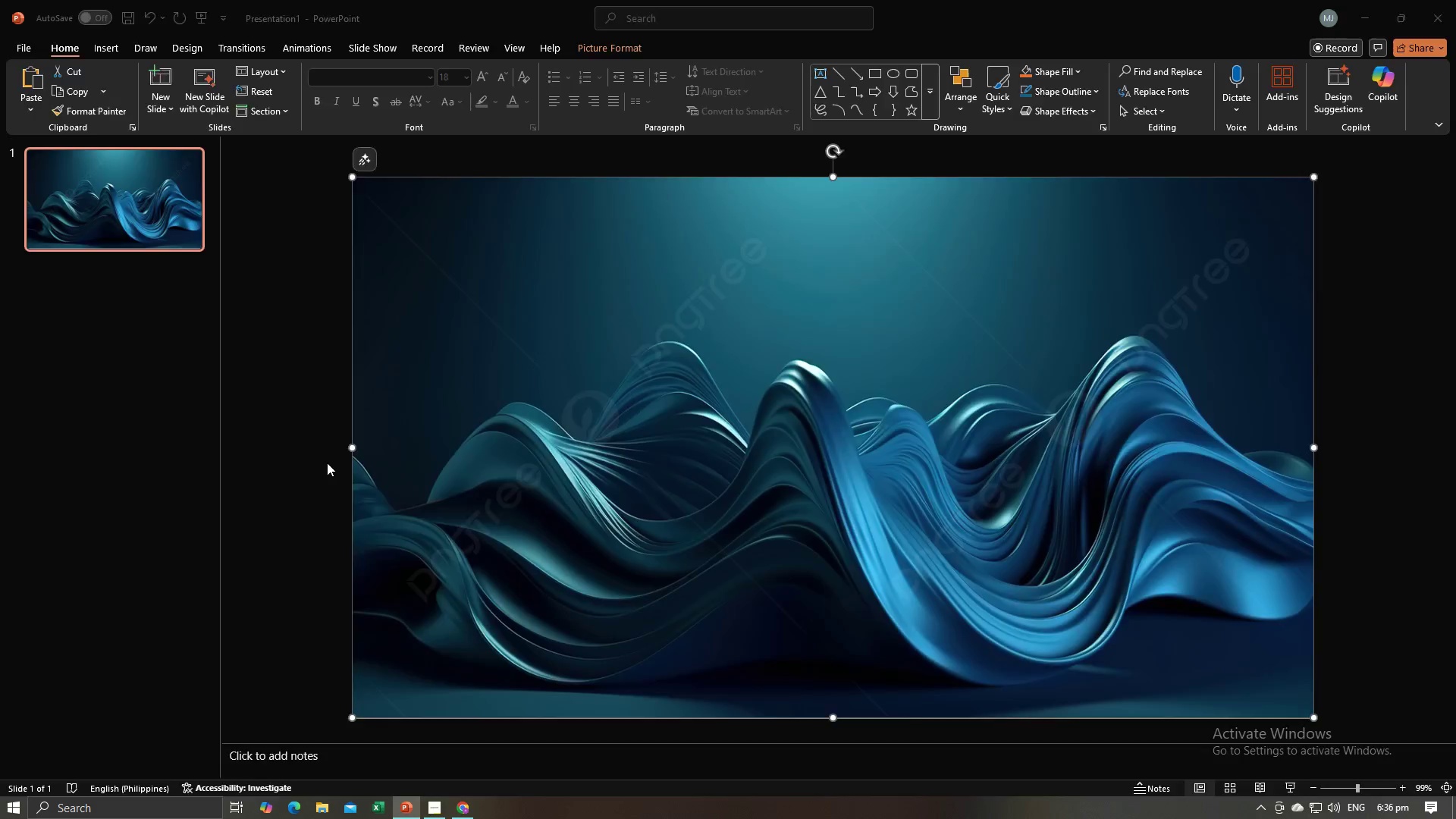 
key(Alt+Tab)
 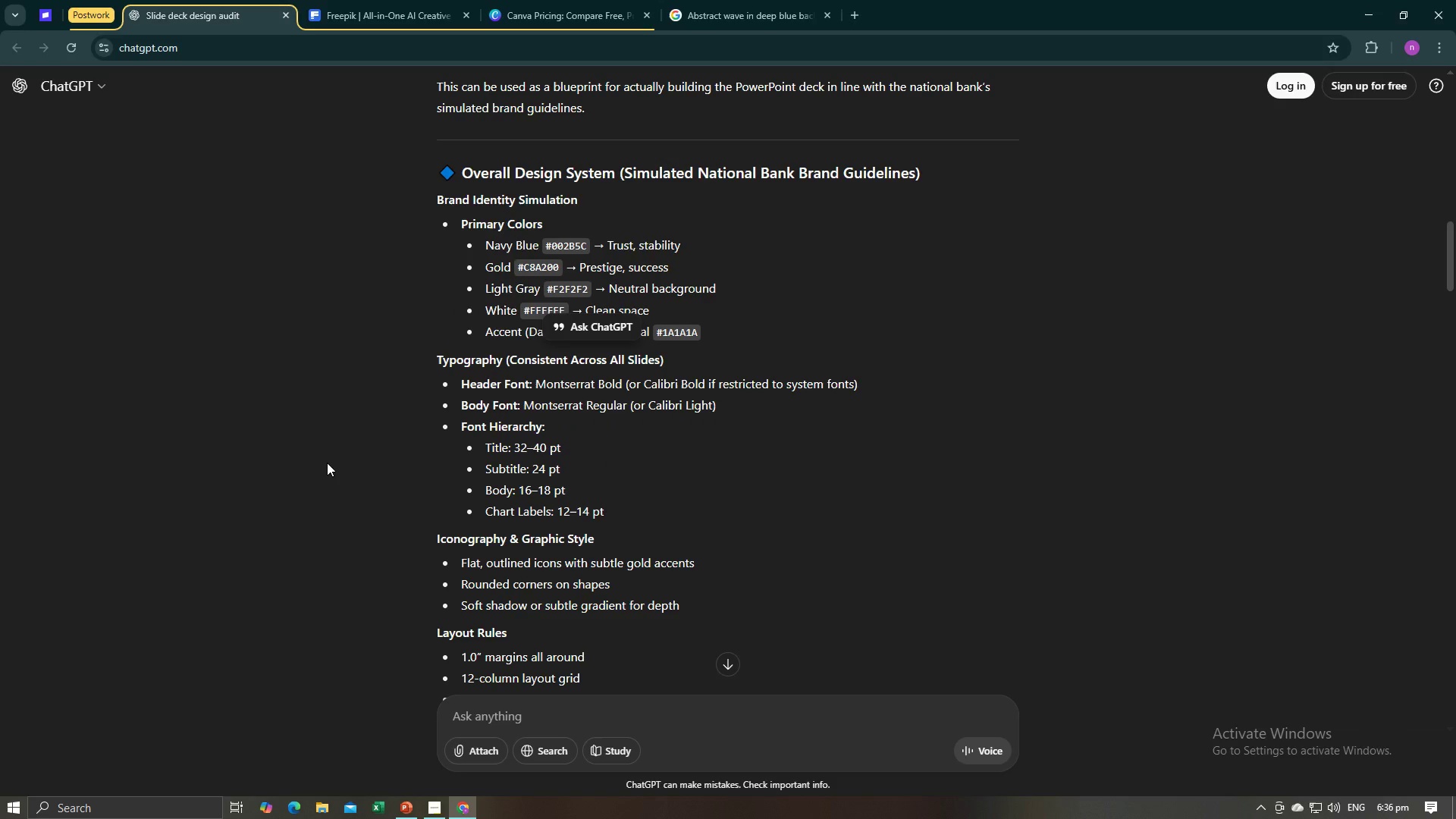 
scroll: coordinate [340, 463], scroll_direction: down, amount: 5.0
 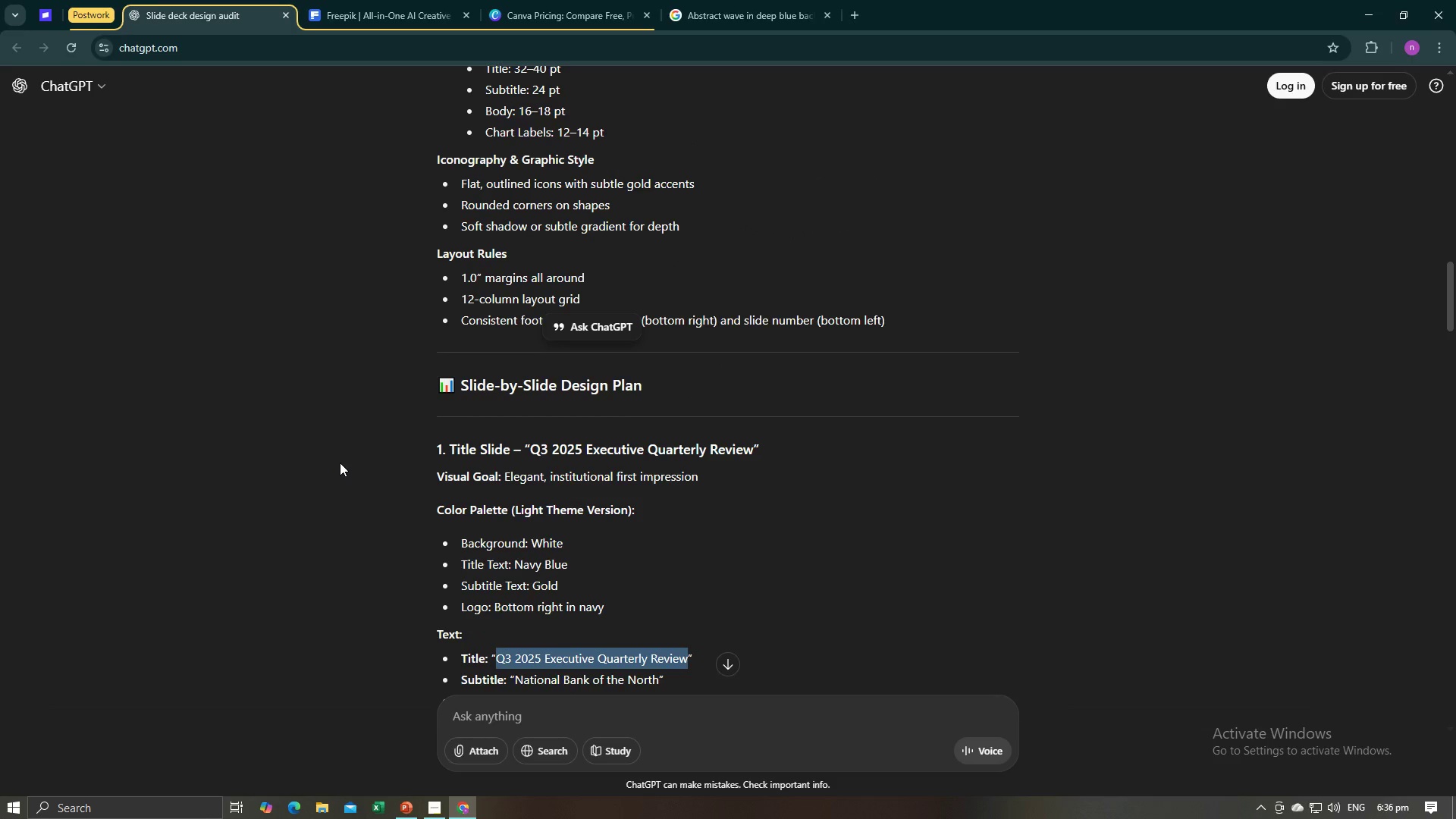 
wait(7.03)
 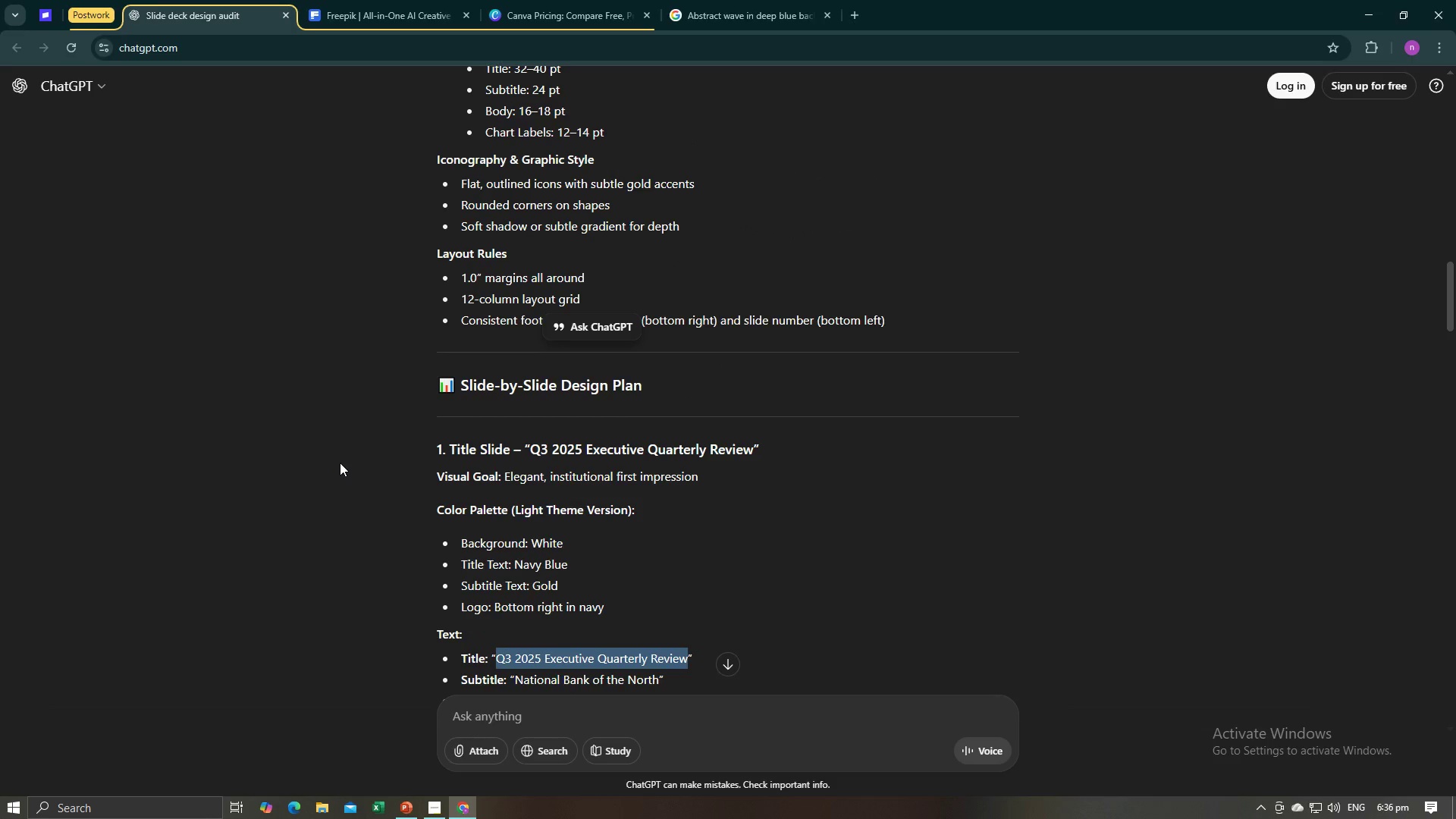 
key(Alt+AltLeft)
 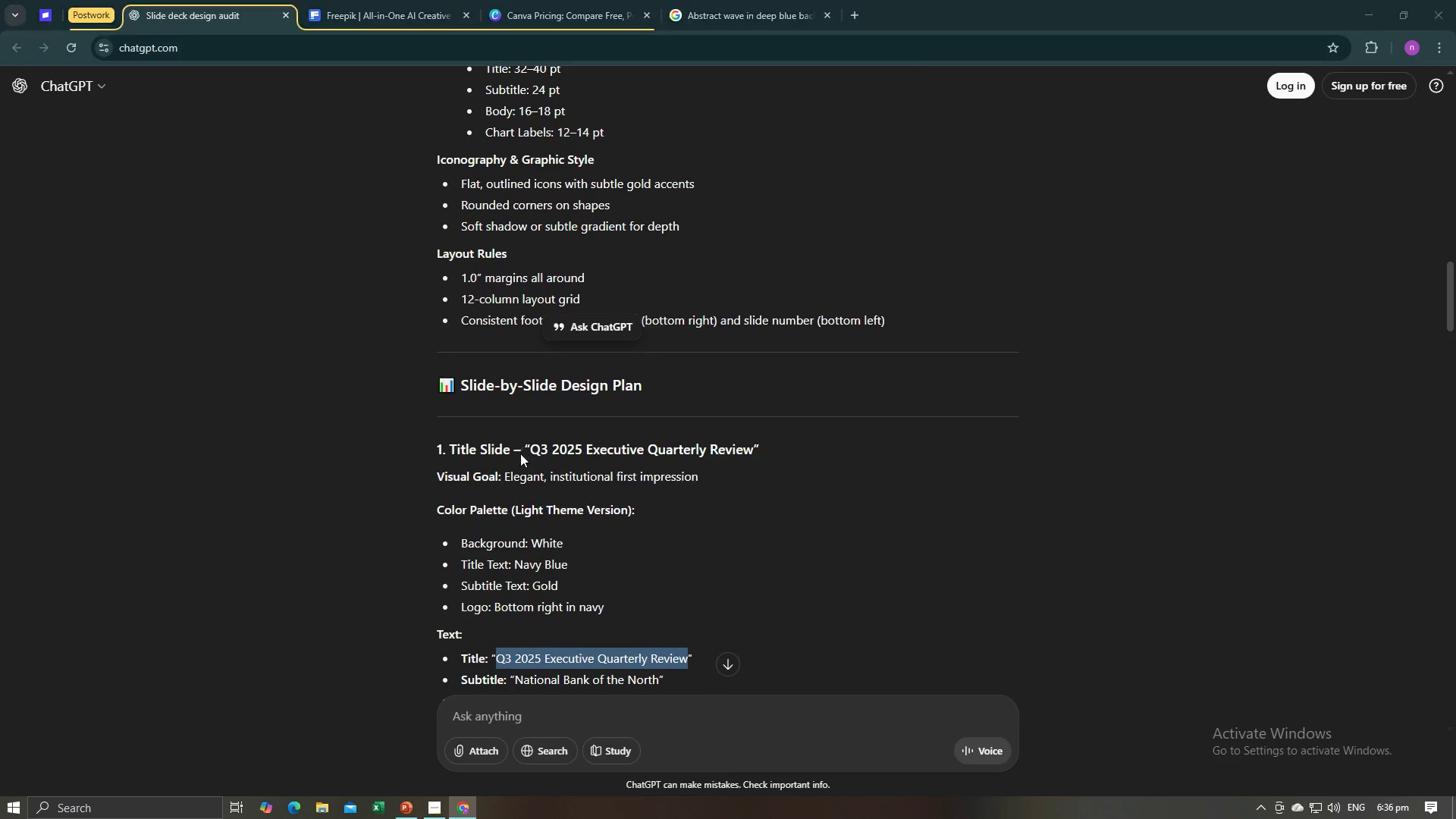 
key(Alt+Tab)
 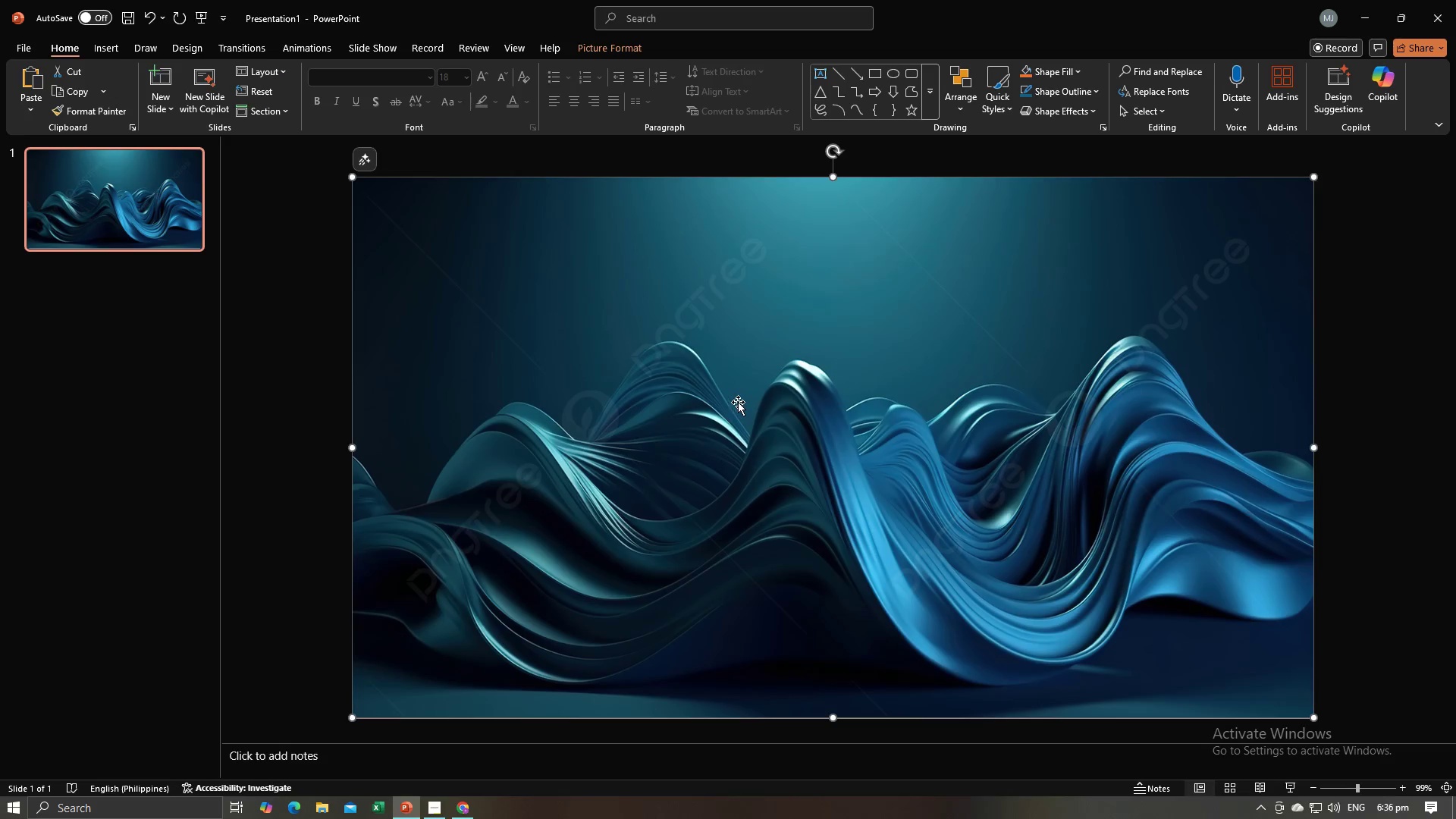 
left_click([738, 402])
 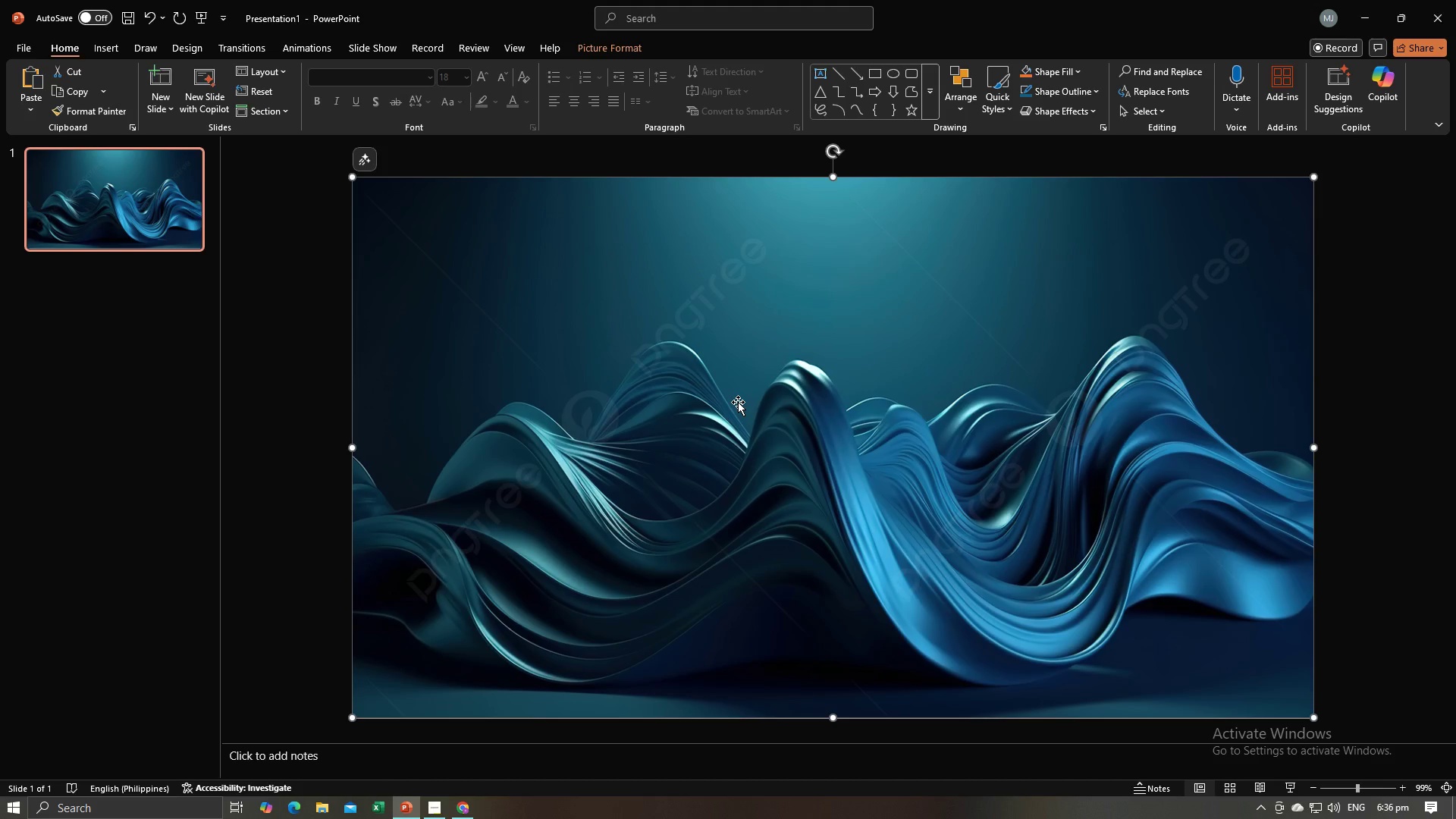 
key(Backspace)
 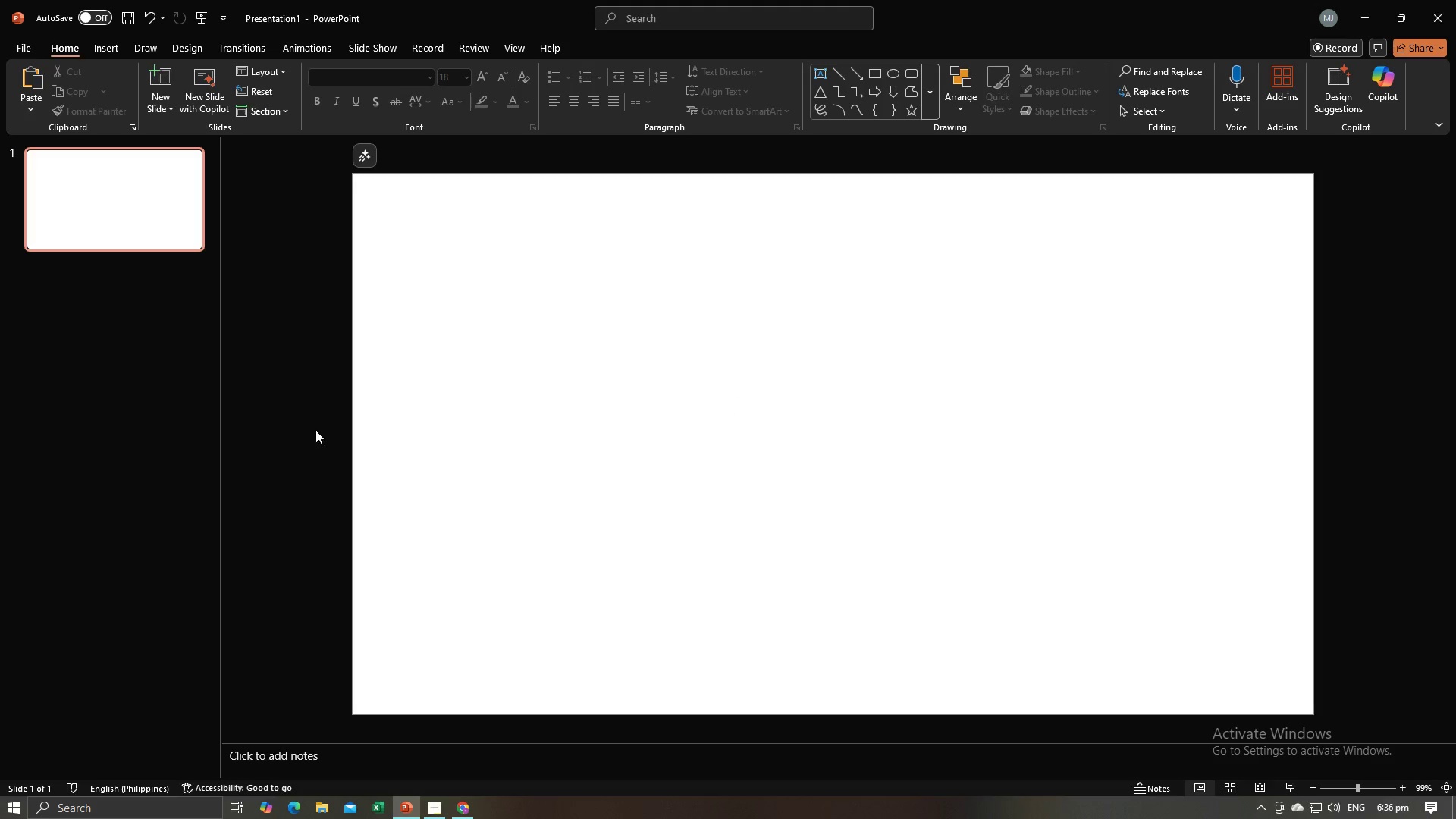 
key(Control+V)
 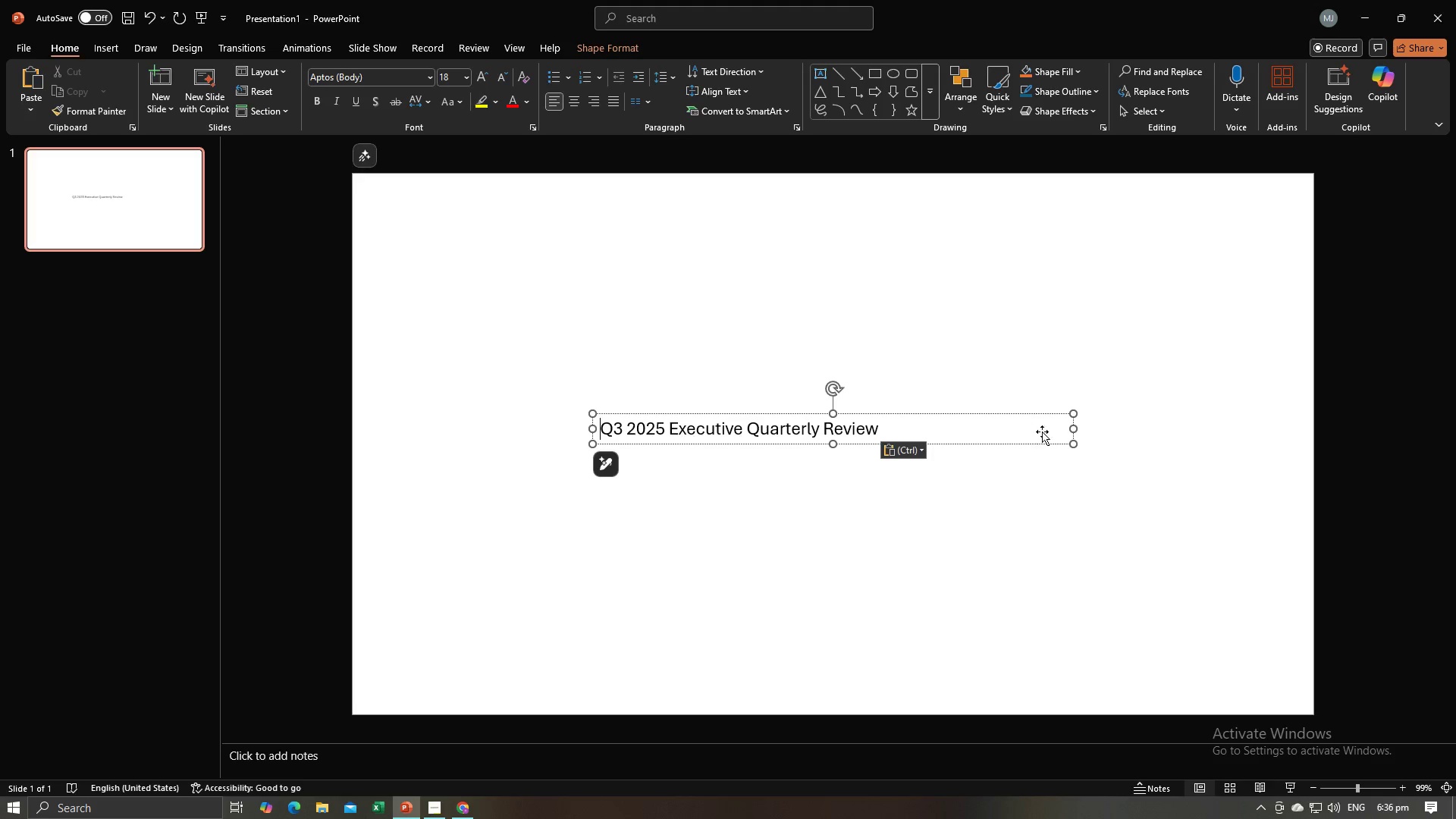 
left_click_drag(start_coordinate=[1075, 430], to_coordinate=[899, 435])
 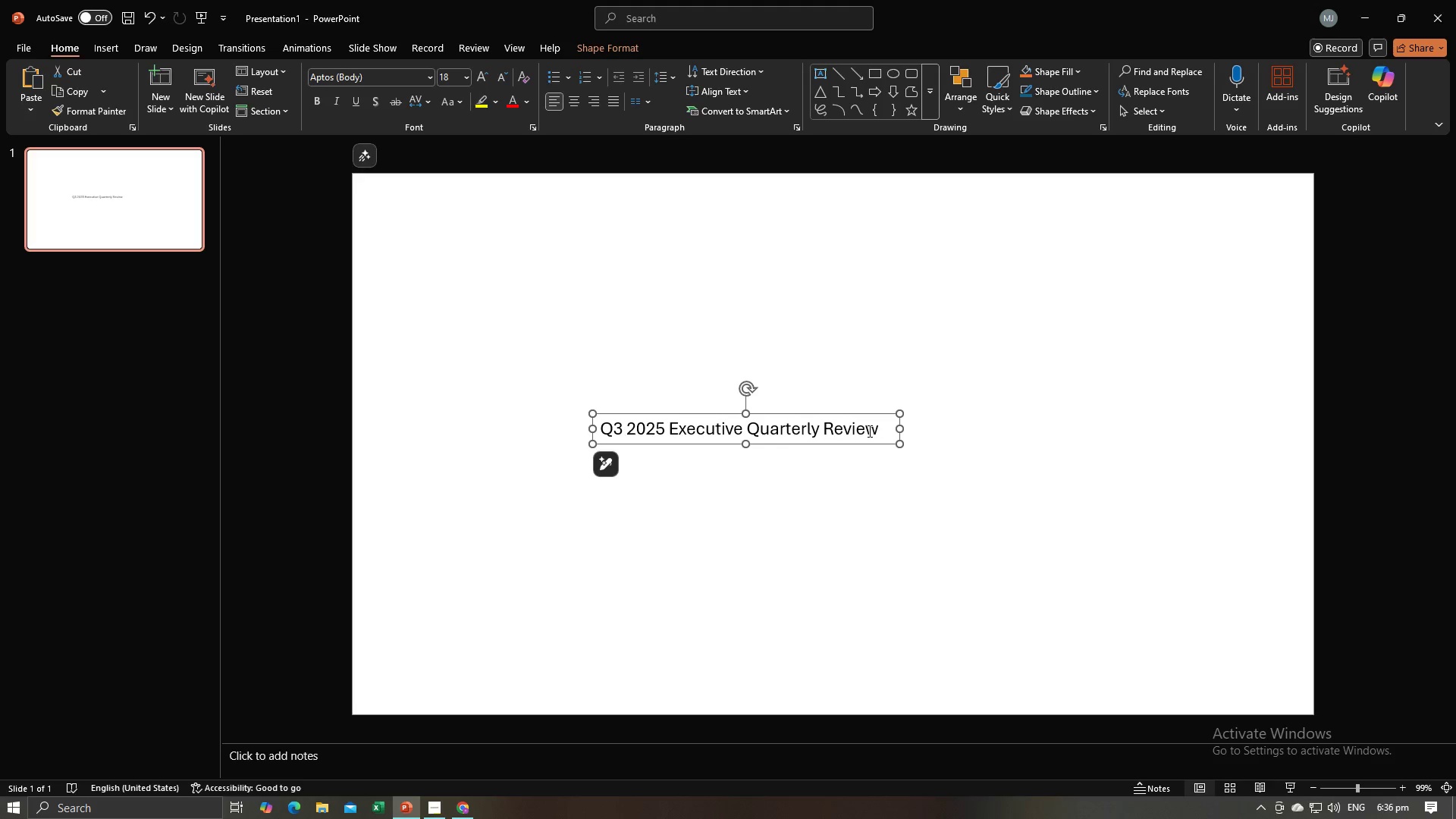 
left_click([868, 431])
 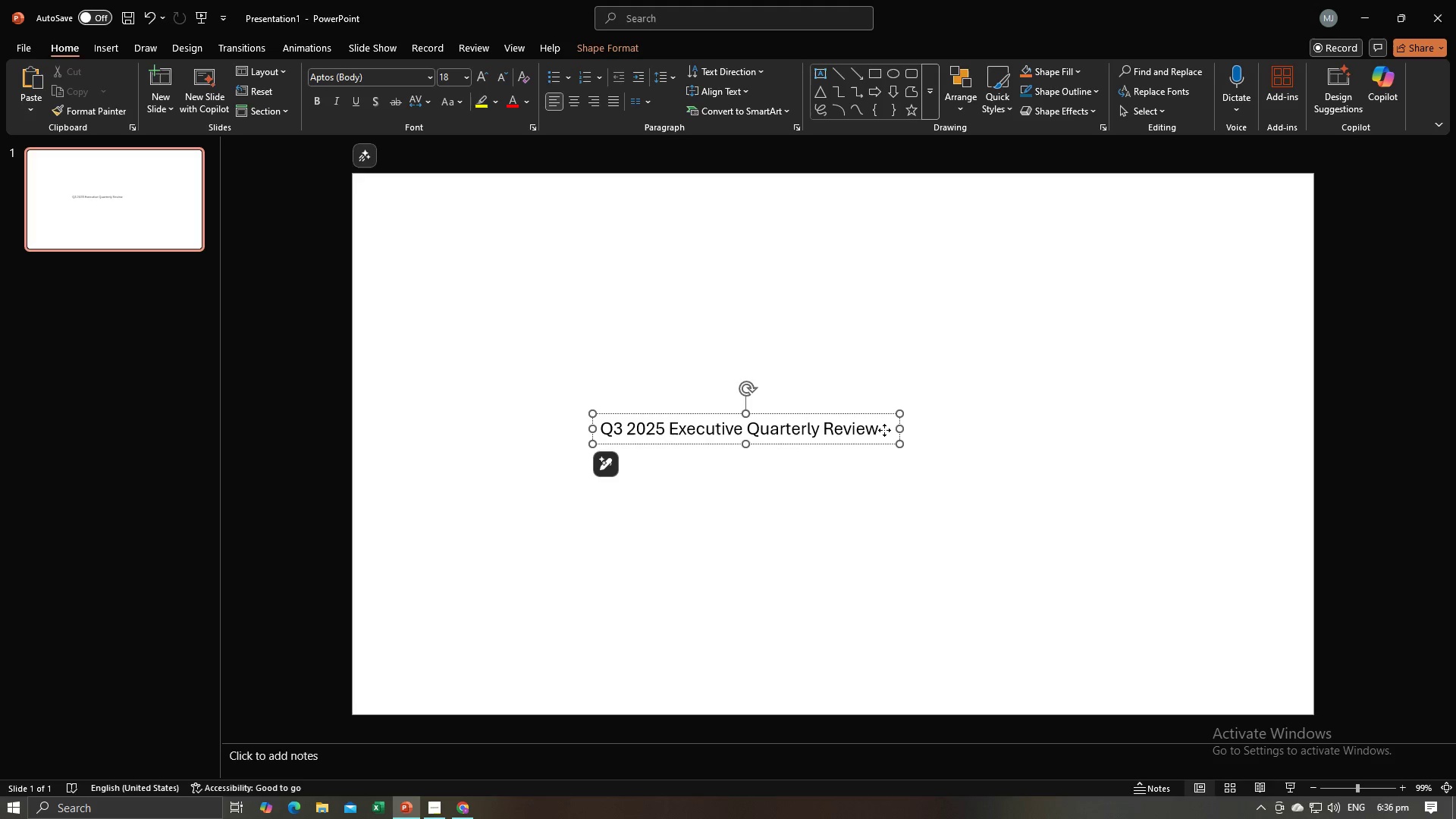 
left_click_drag(start_coordinate=[884, 430], to_coordinate=[792, 430])
 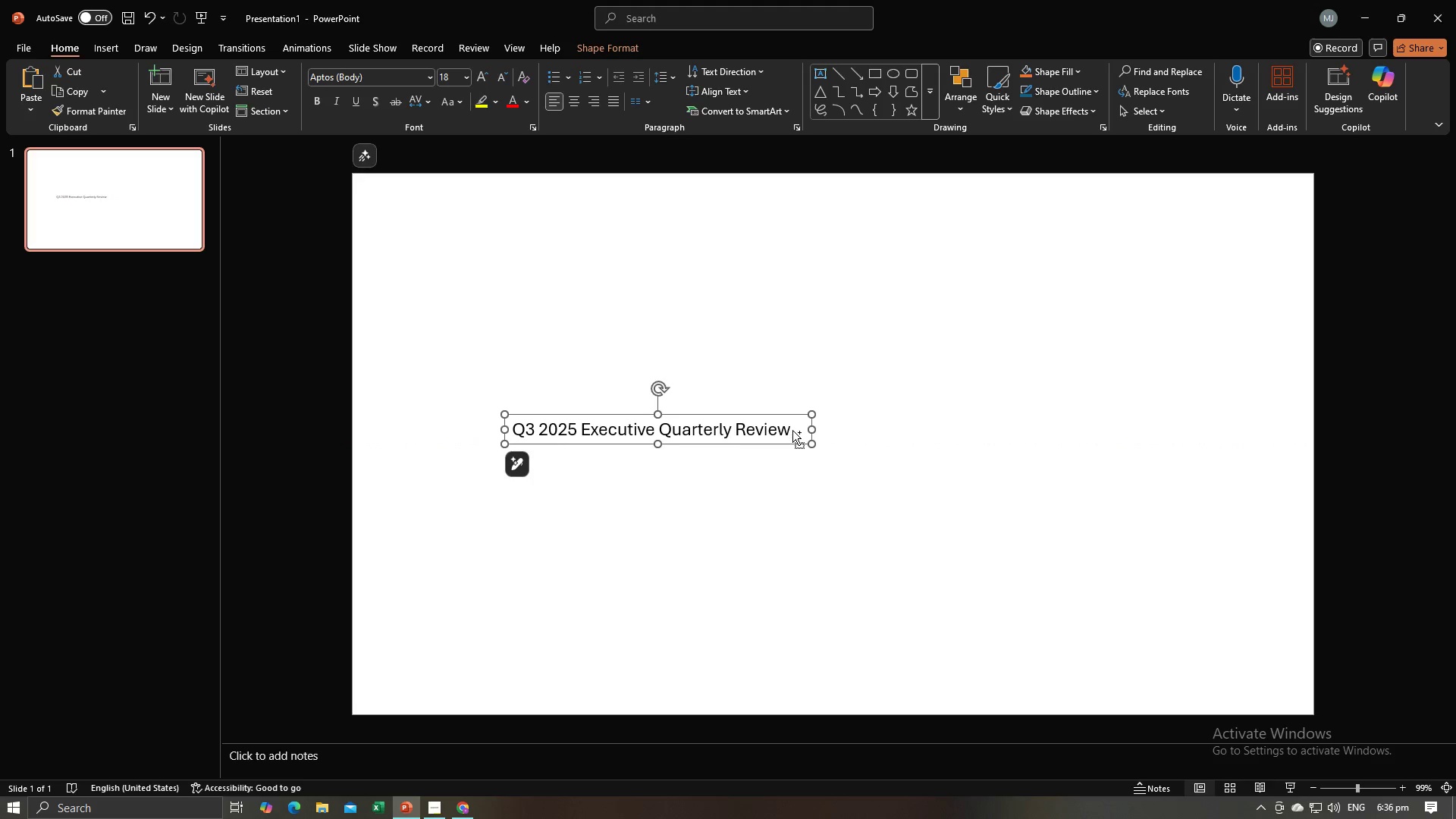 
key(Control+A)
 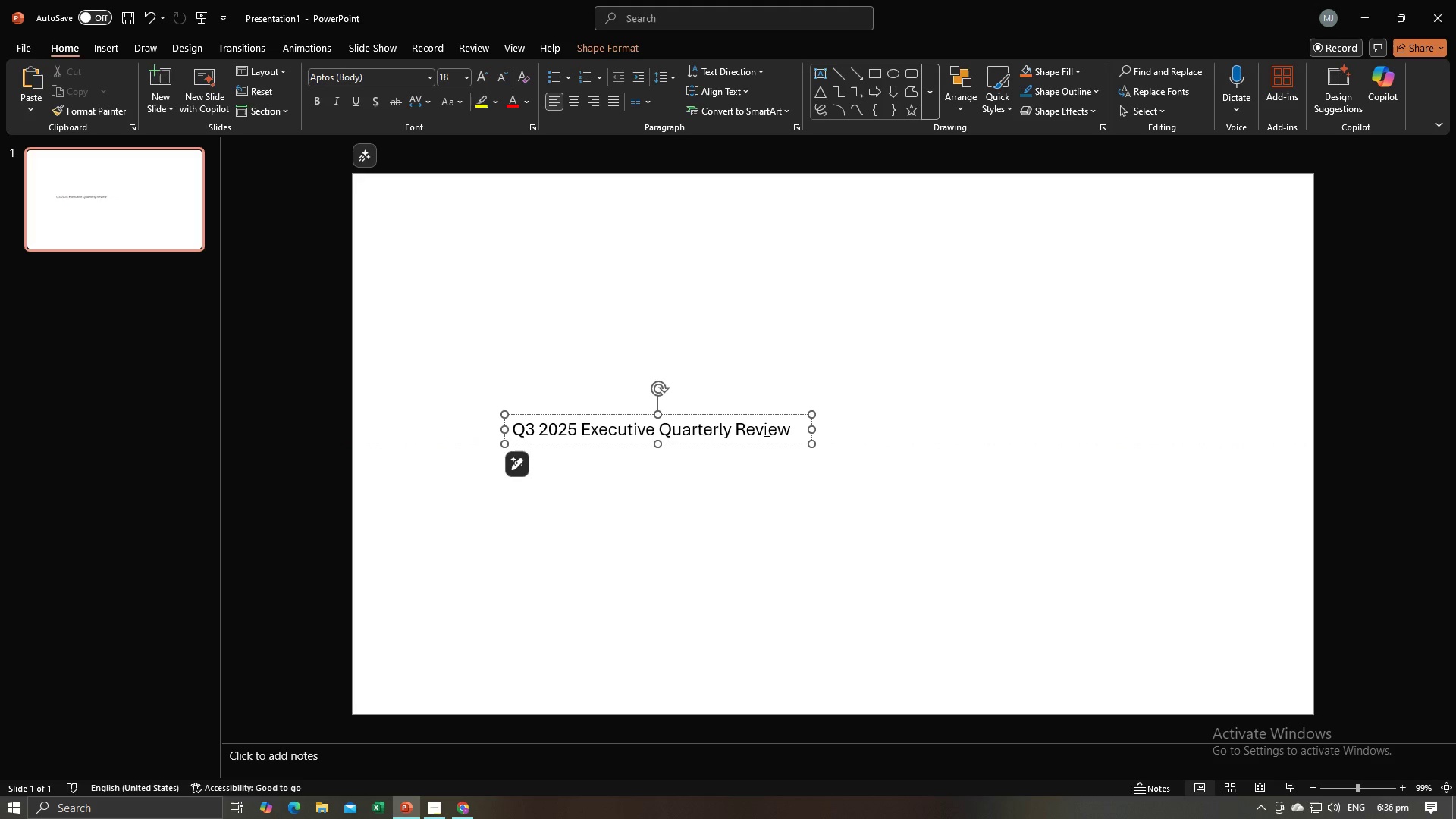 
left_click([765, 430])
 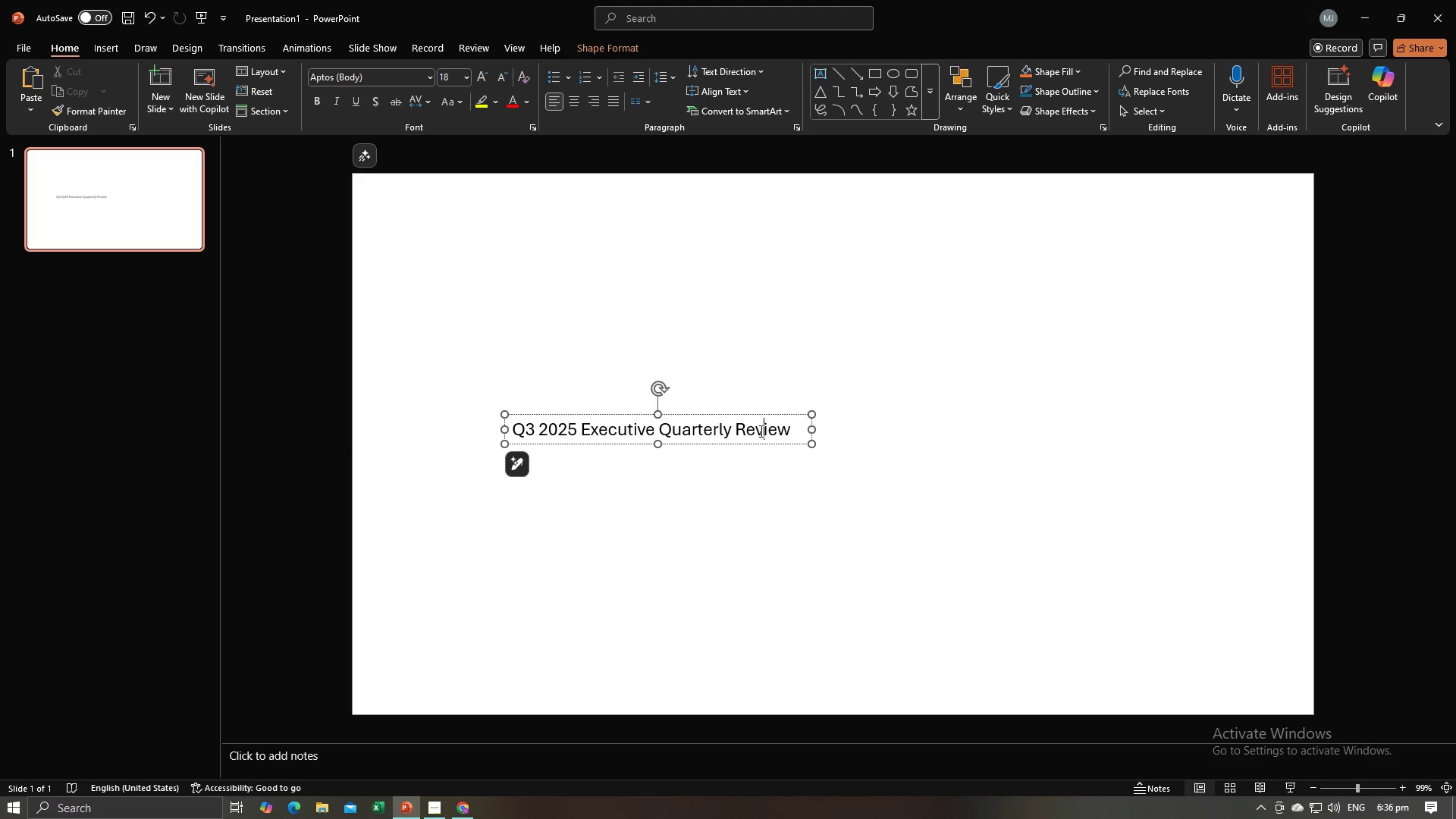 
key(Control+A)
 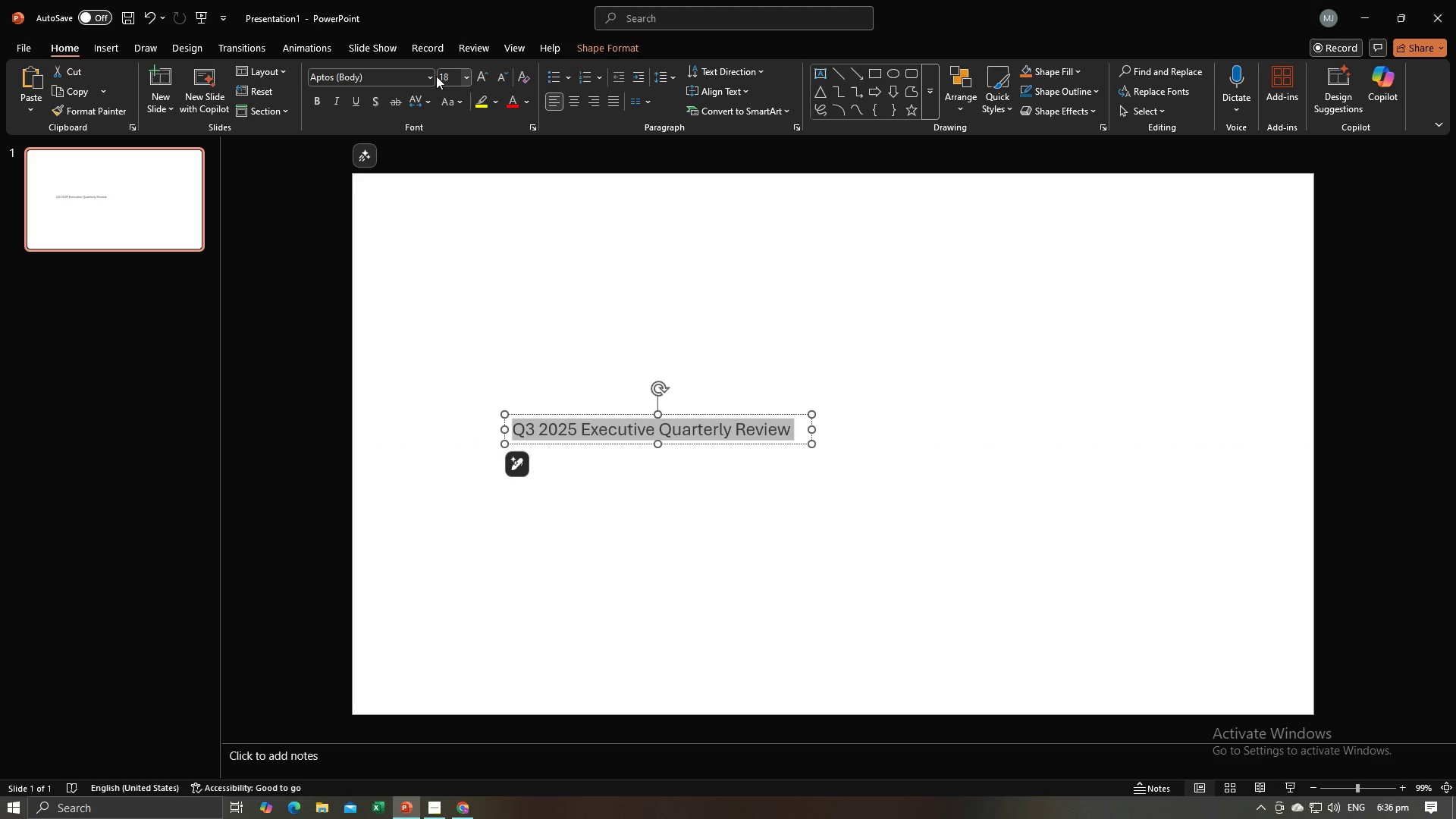 
left_click([435, 78])
 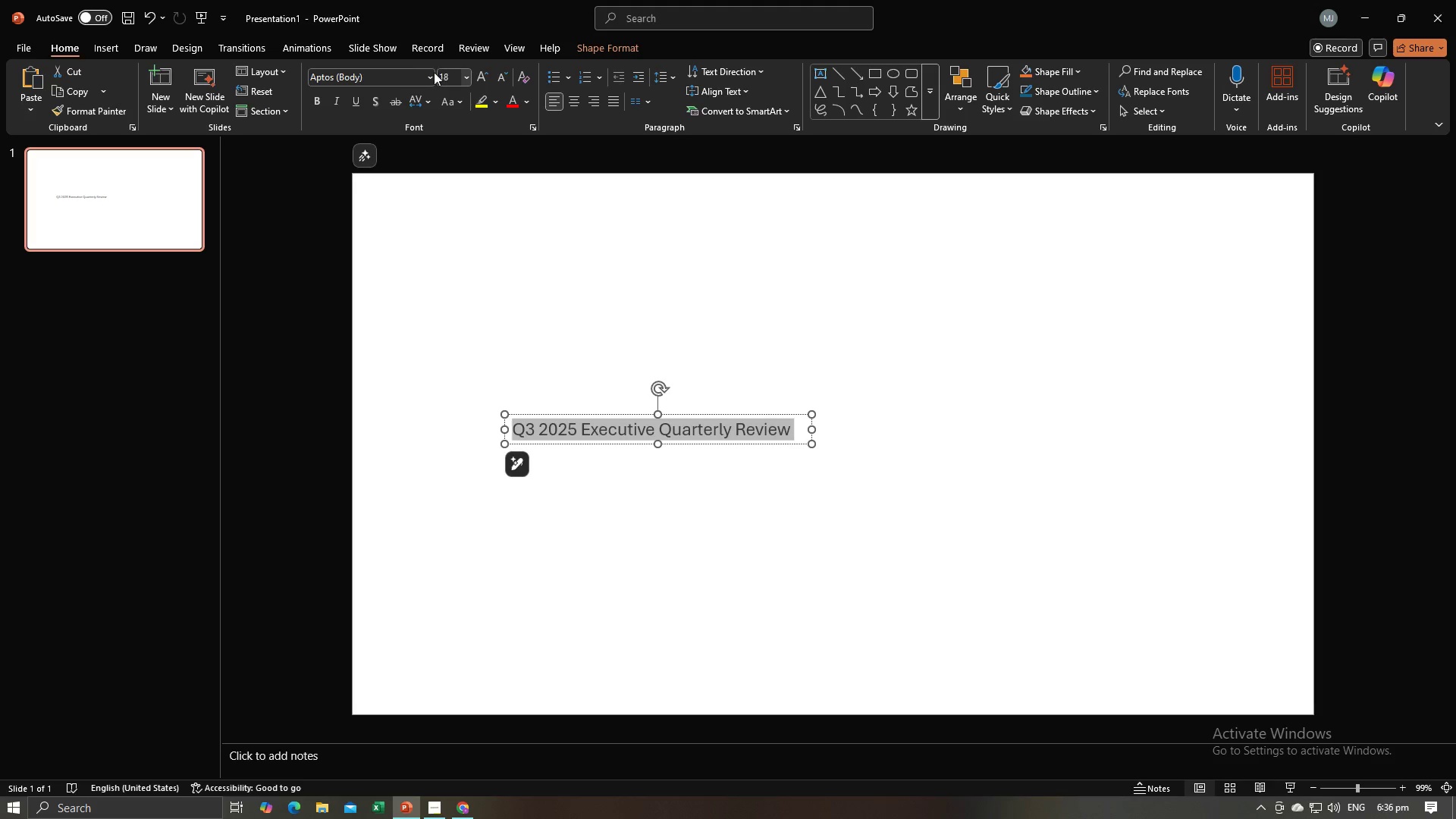 
left_click([428, 77])
 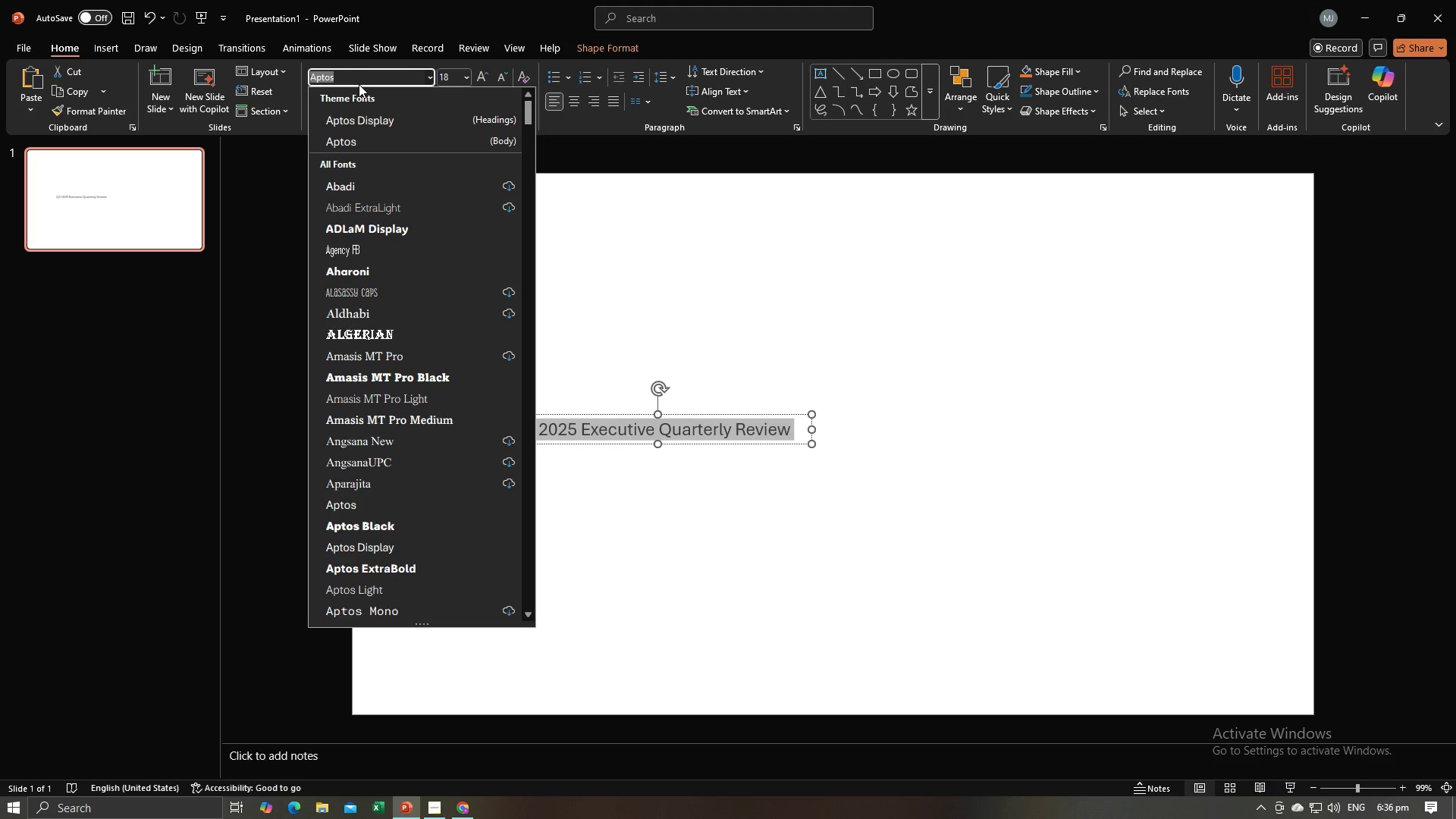 
type(mostrat)
 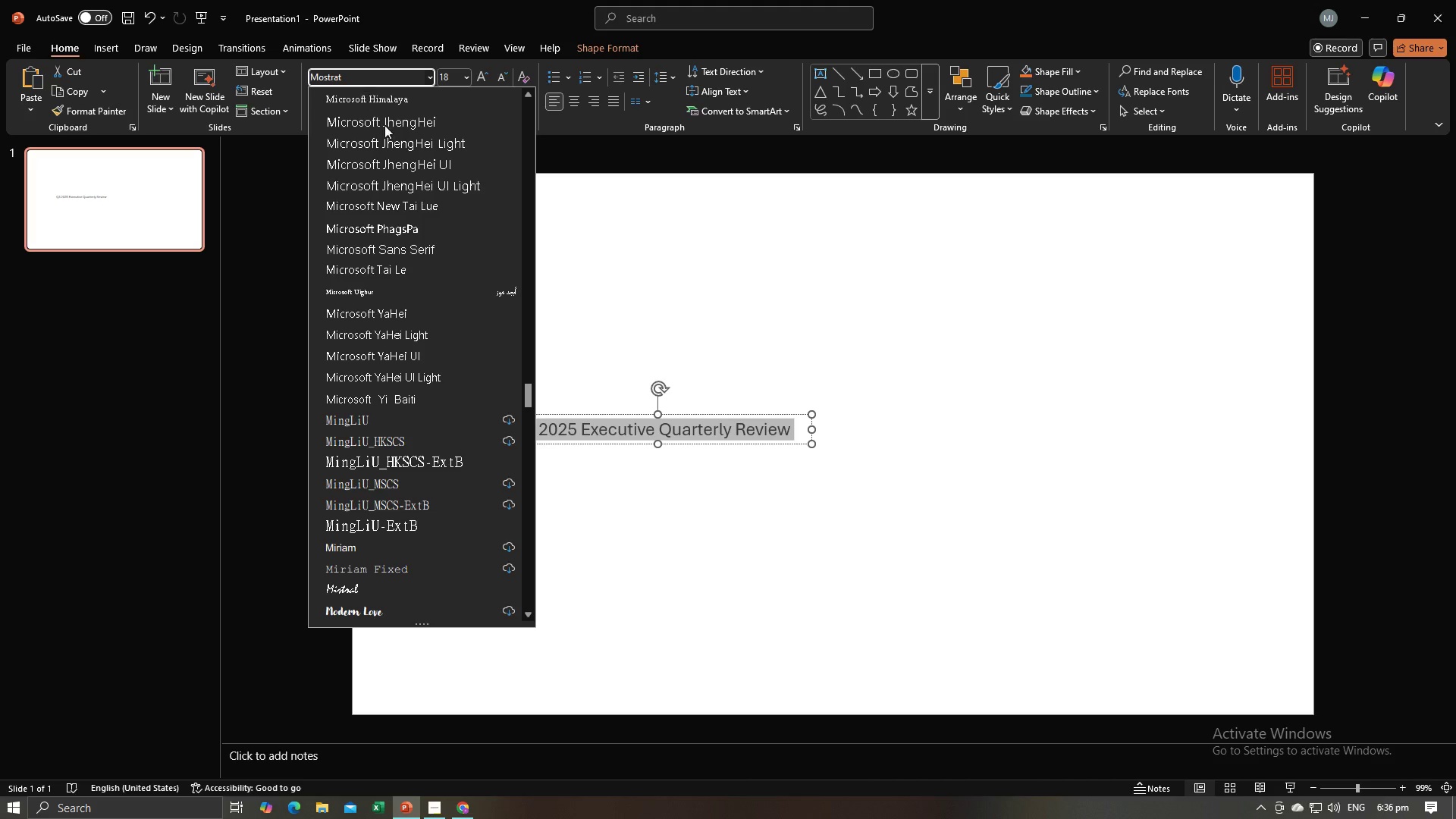 
scroll: coordinate [426, 370], scroll_direction: down, amount: 6.0
 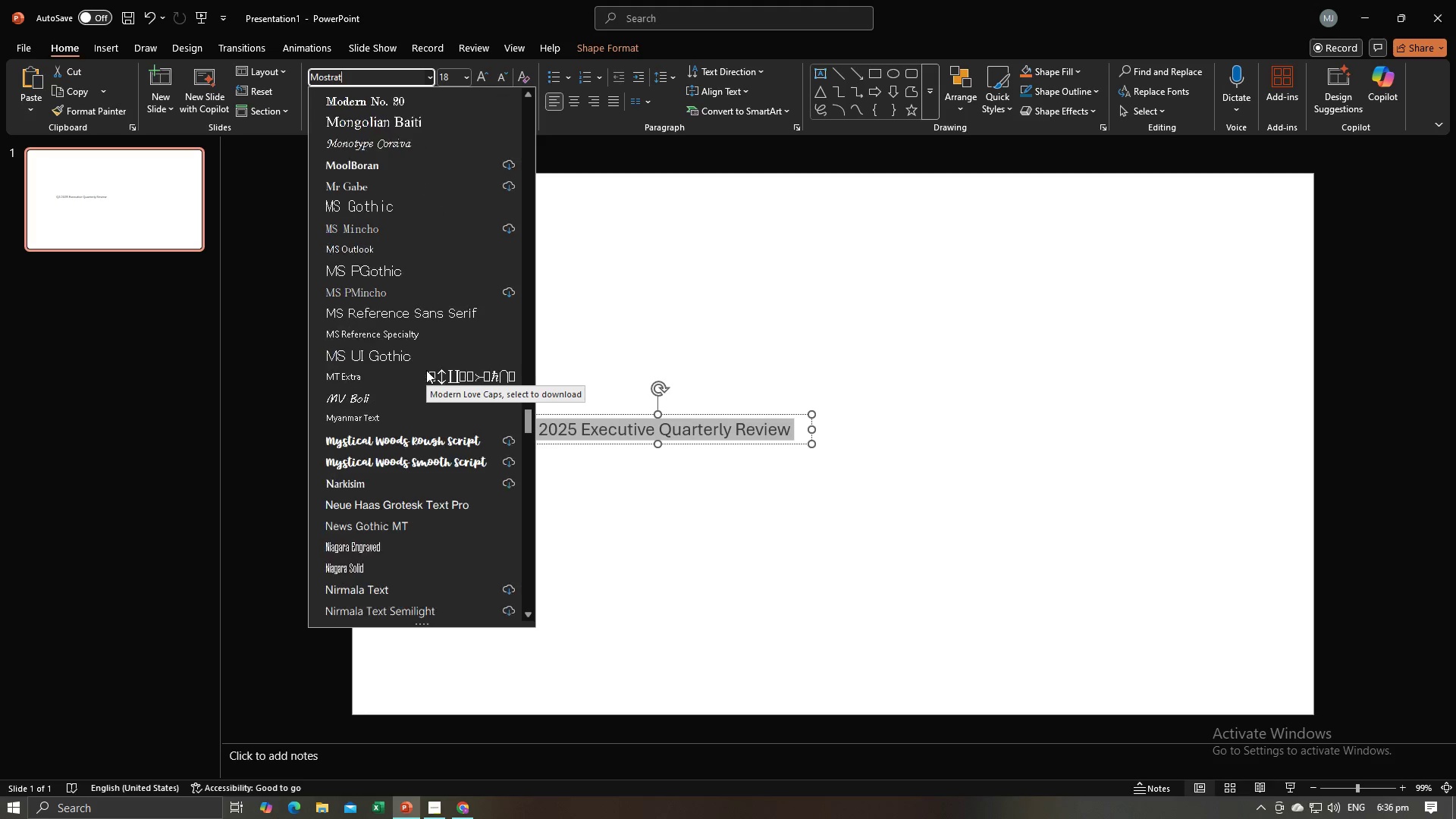 
scroll: coordinate [426, 370], scroll_direction: up, amount: 5.0
 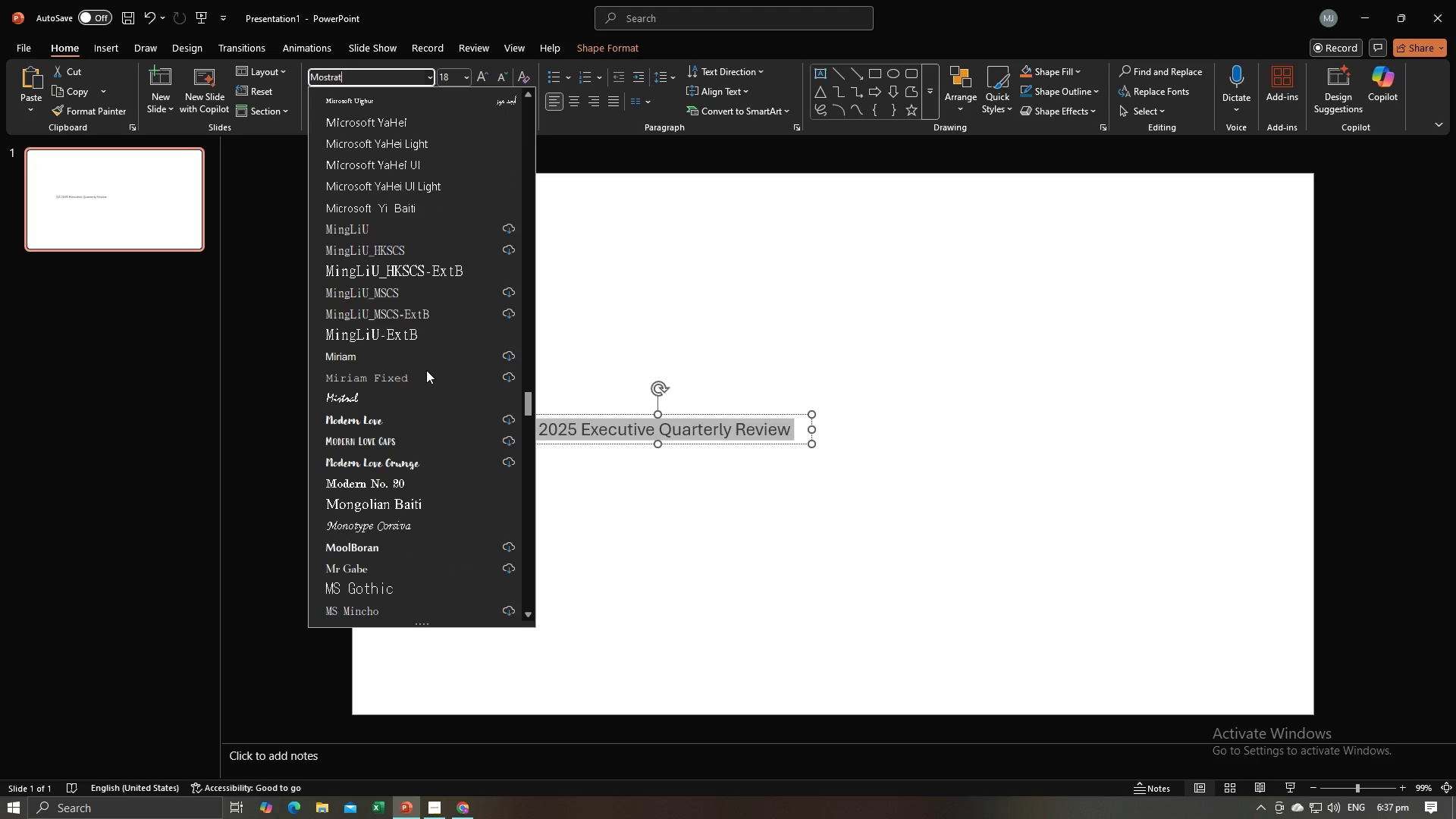 
scroll: coordinate [426, 365], scroll_direction: down, amount: 3.0
 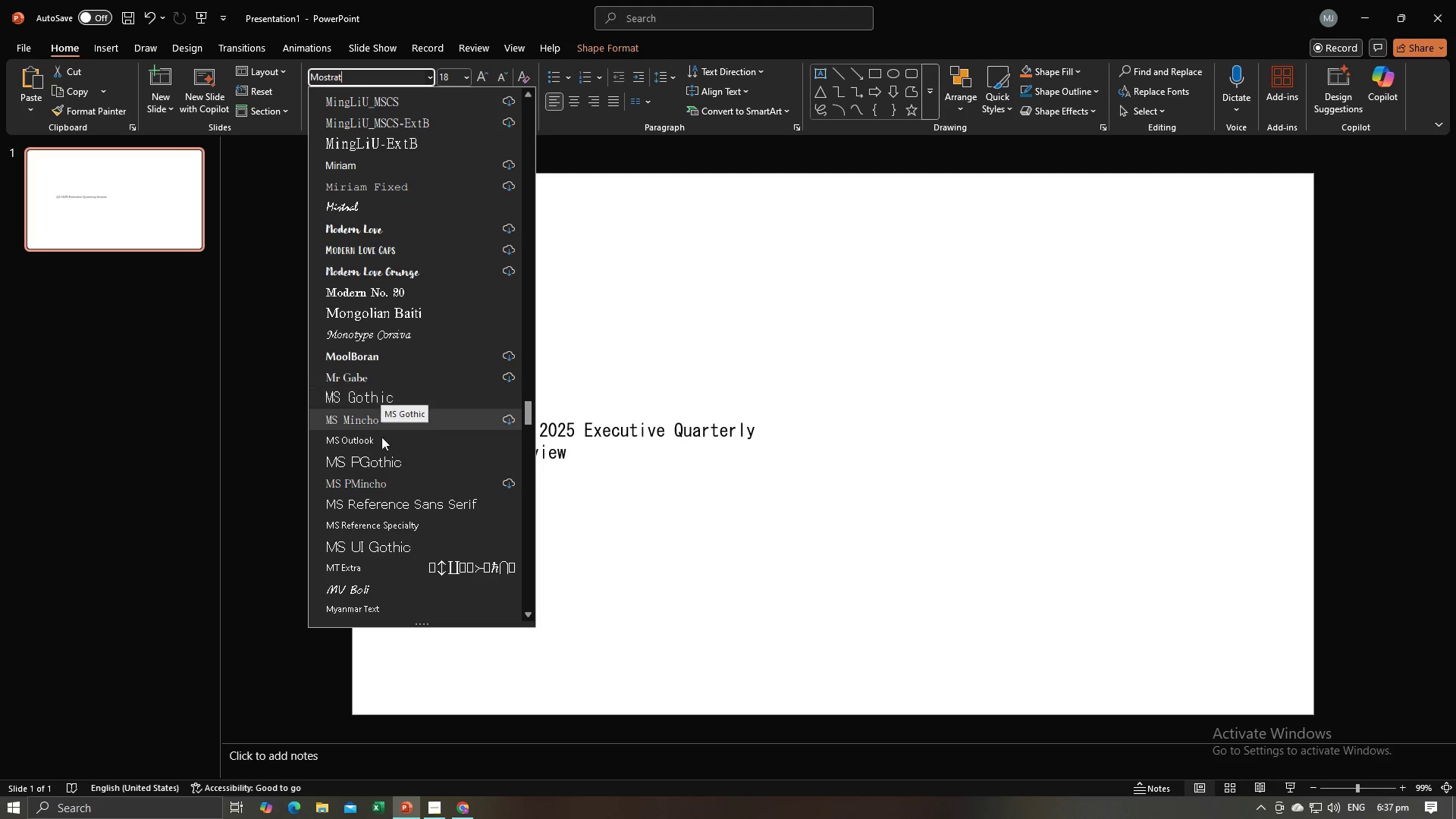 
scroll: coordinate [388, 472], scroll_direction: up, amount: 13.0
 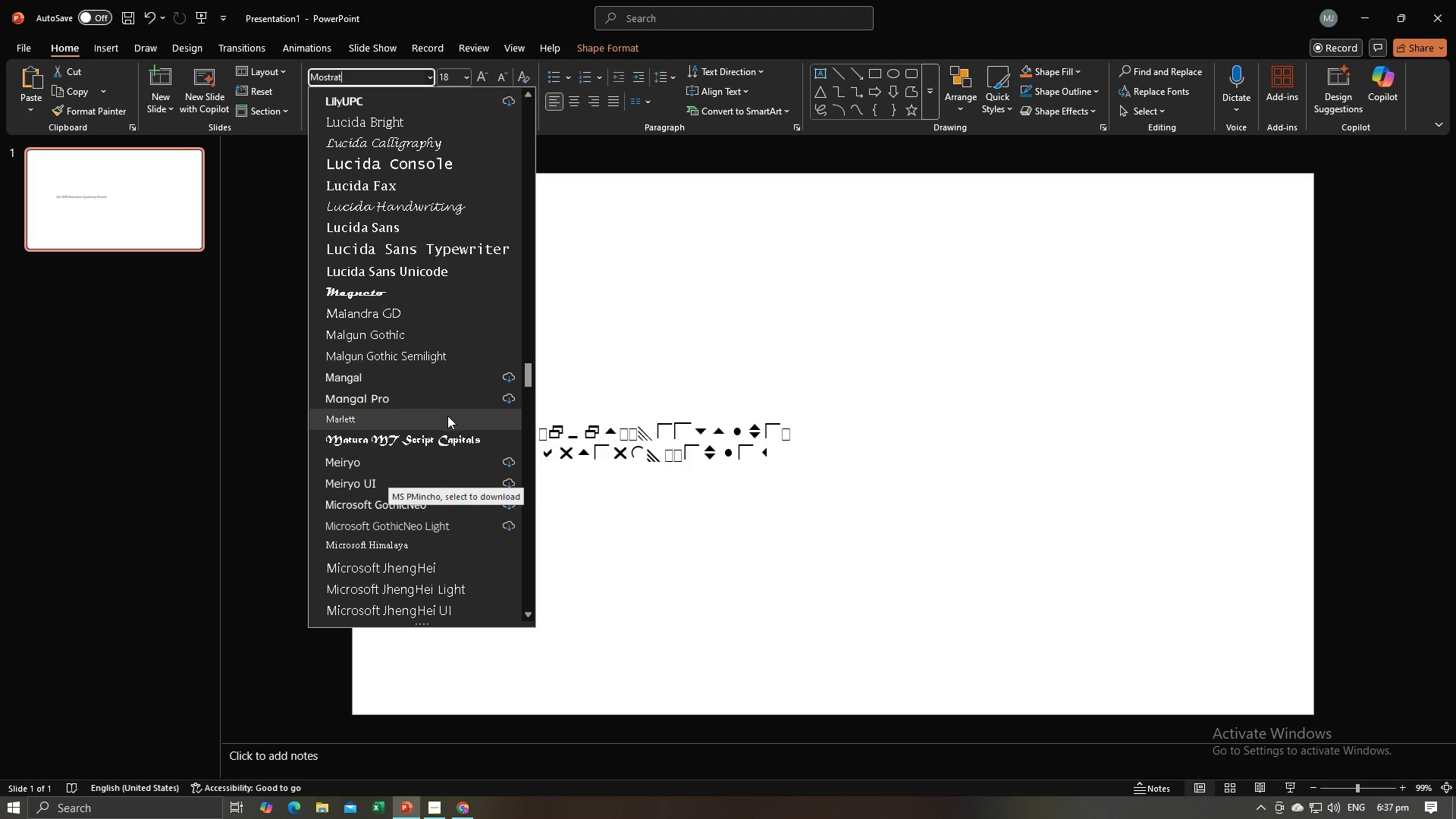 
scroll: coordinate [423, 430], scroll_direction: down, amount: 2.0
 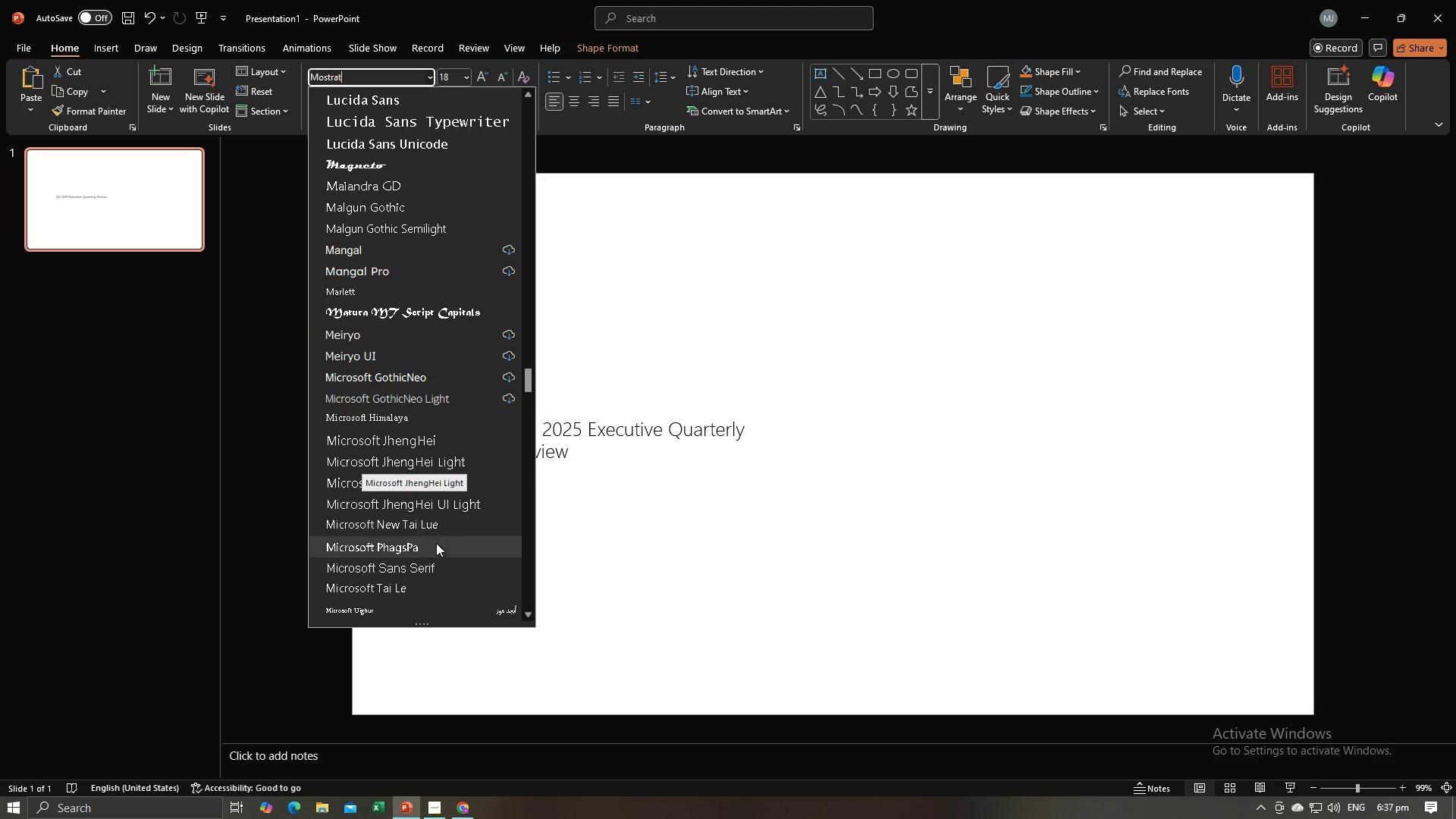 
wait(6.48)
 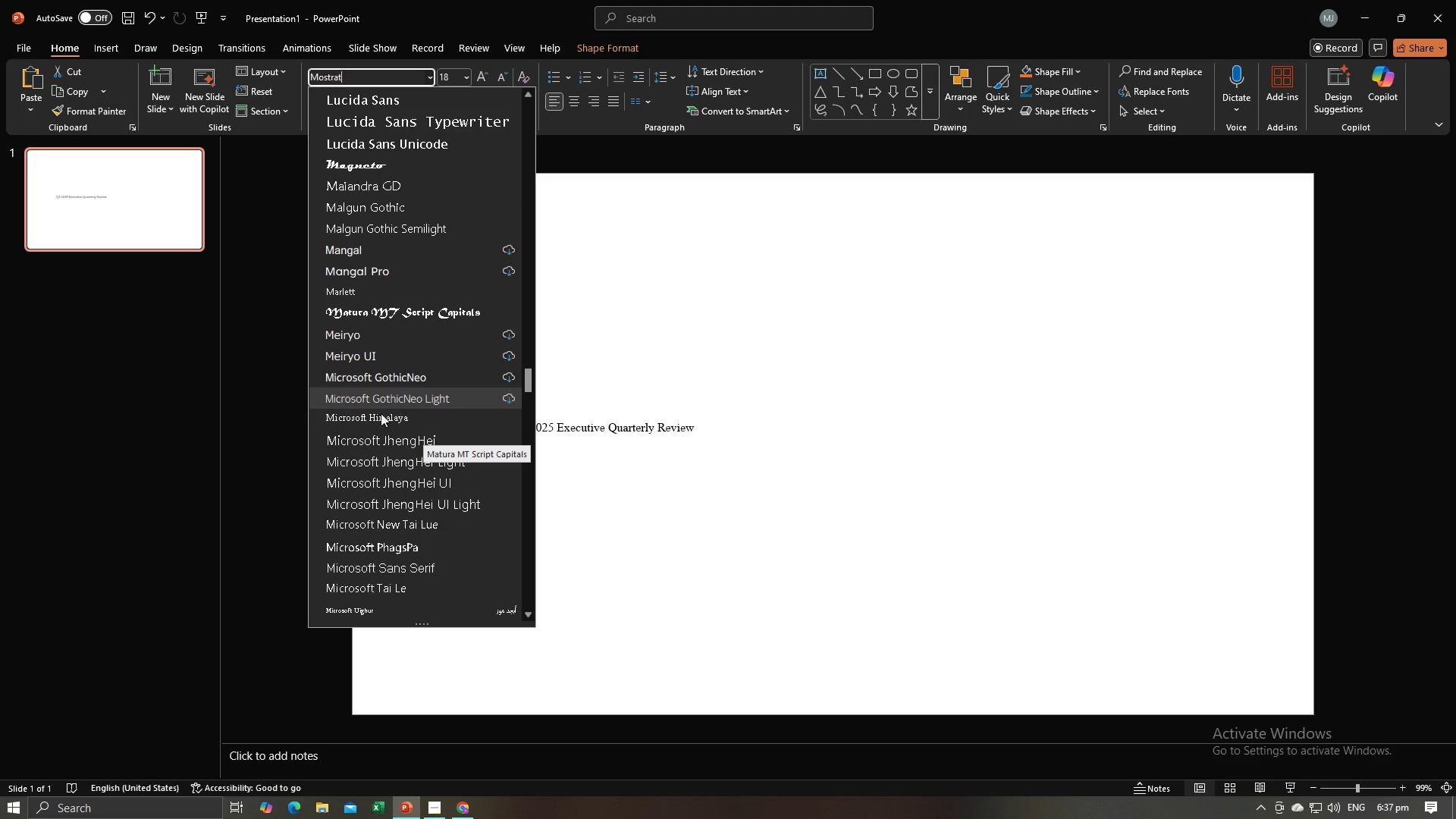 
left_click([436, 563])
 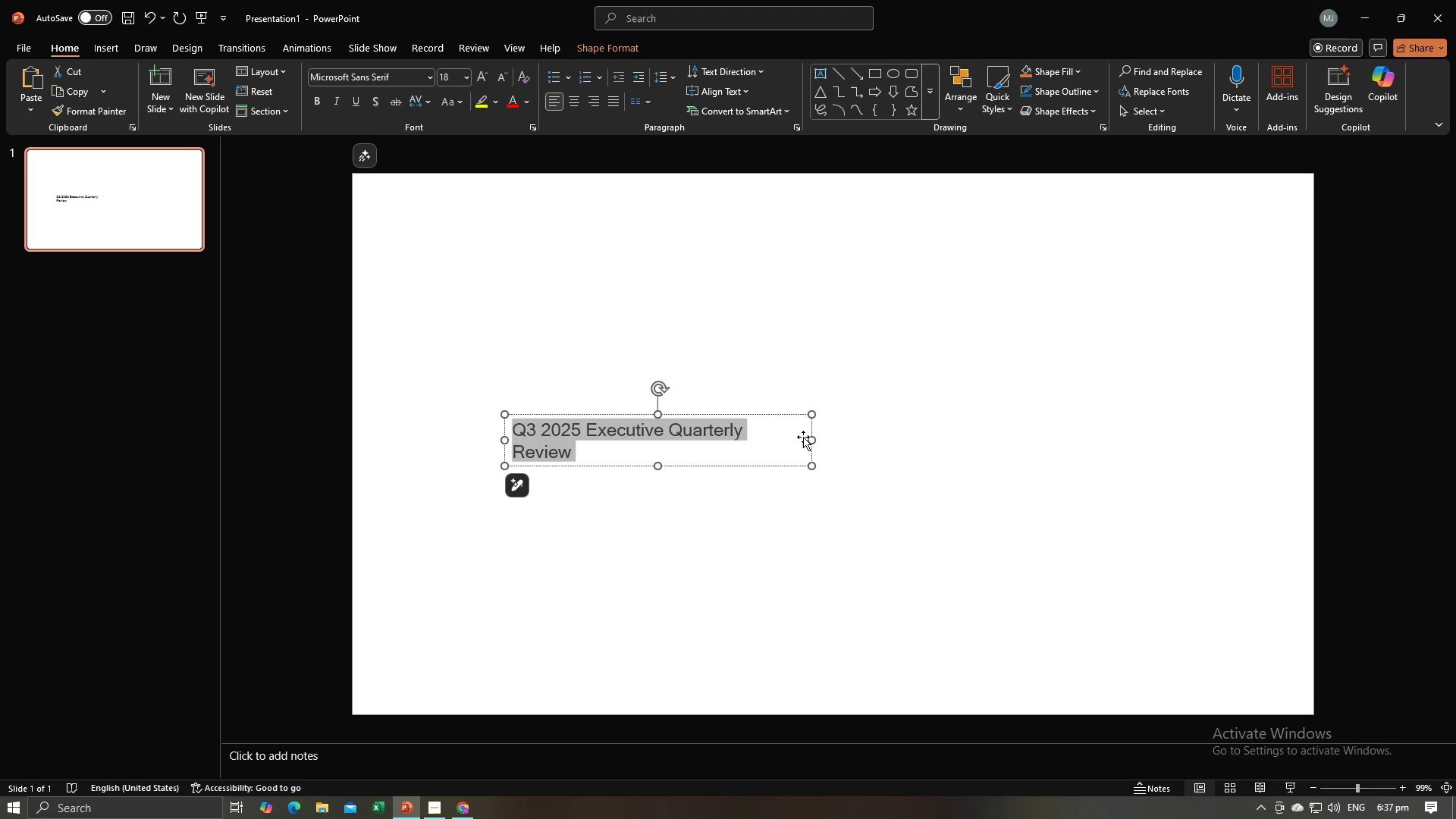 
left_click_drag(start_coordinate=[814, 437], to_coordinate=[980, 451])
 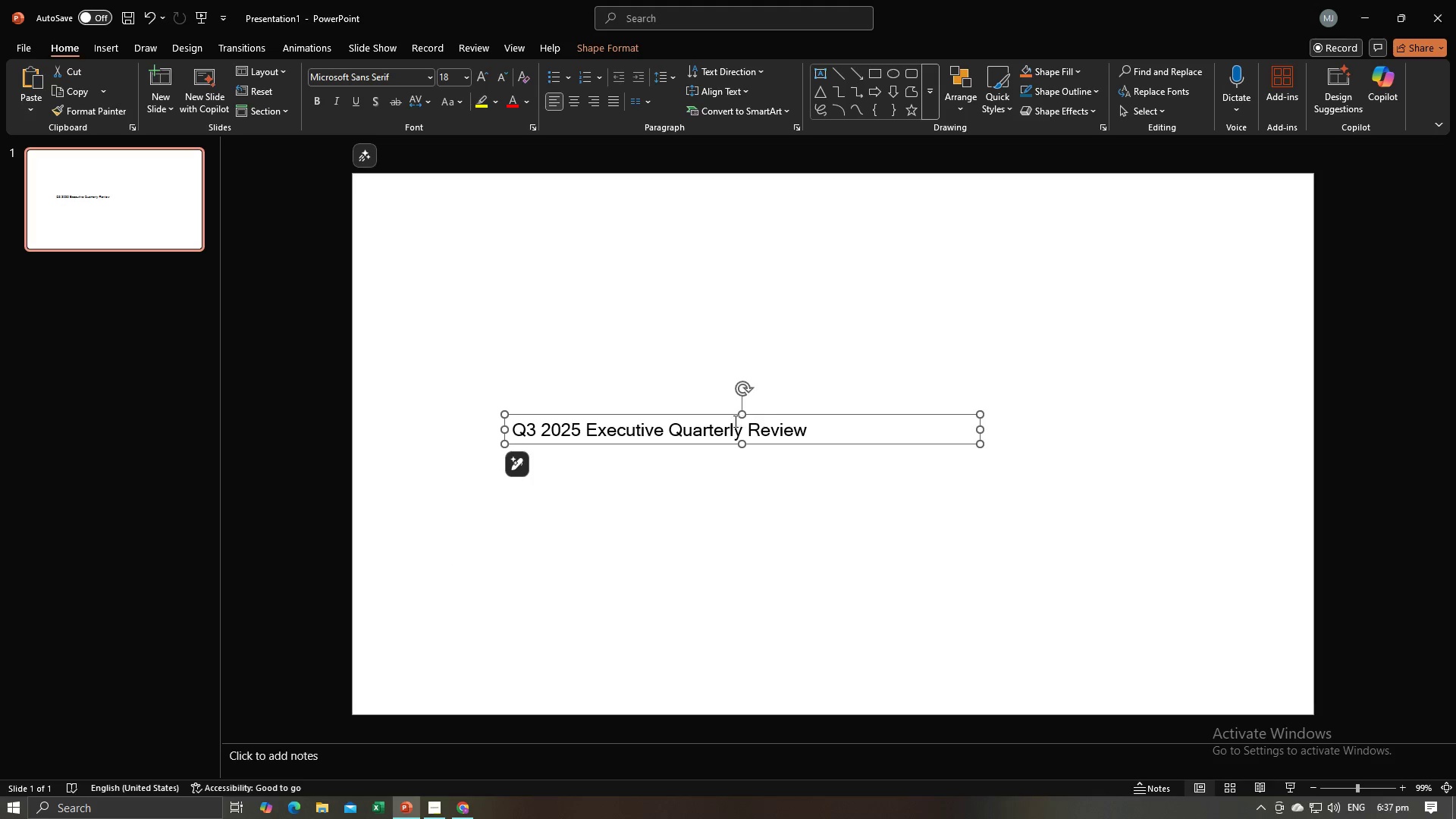 
left_click([765, 431])
 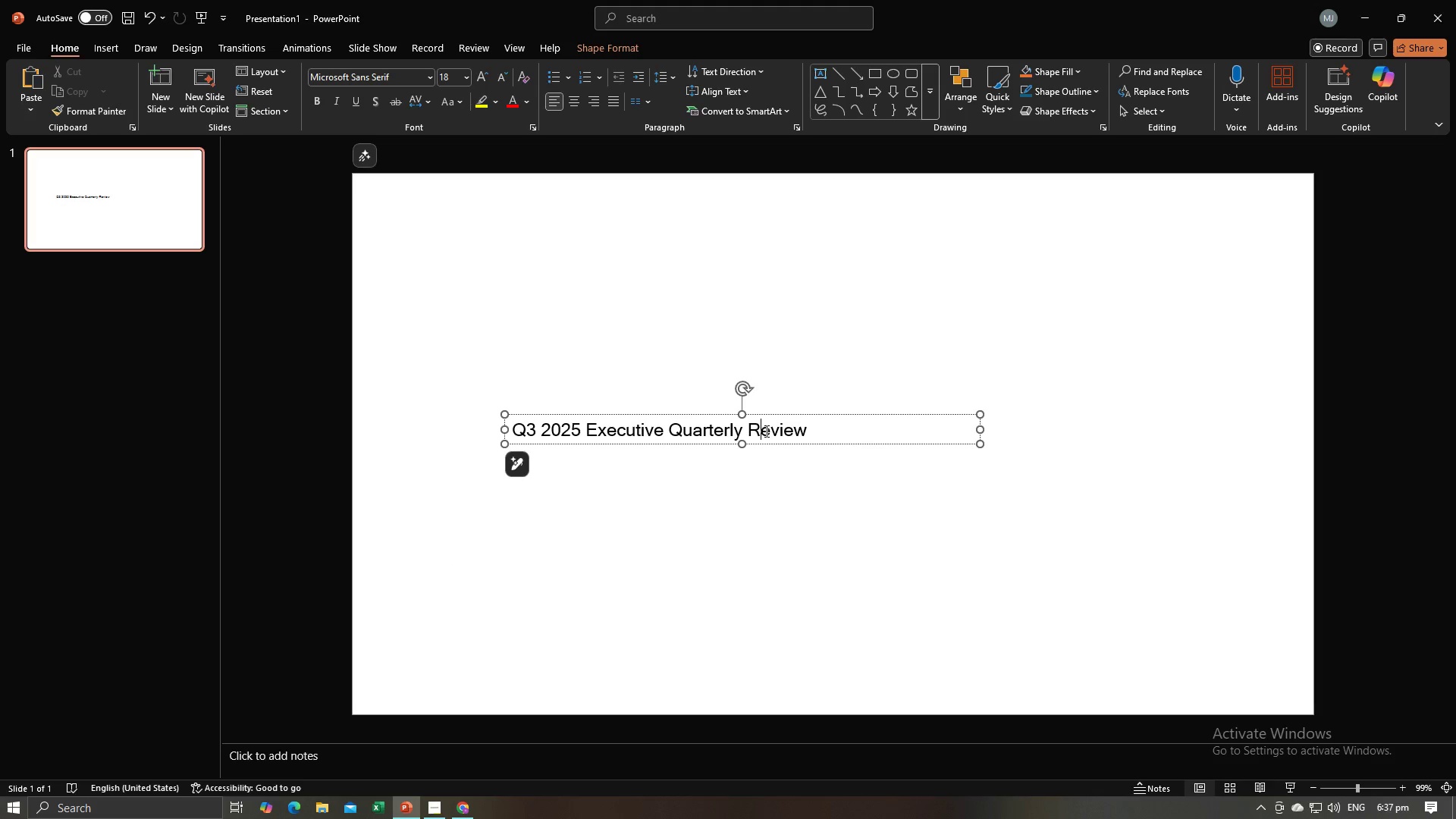 
key(Control+A)
 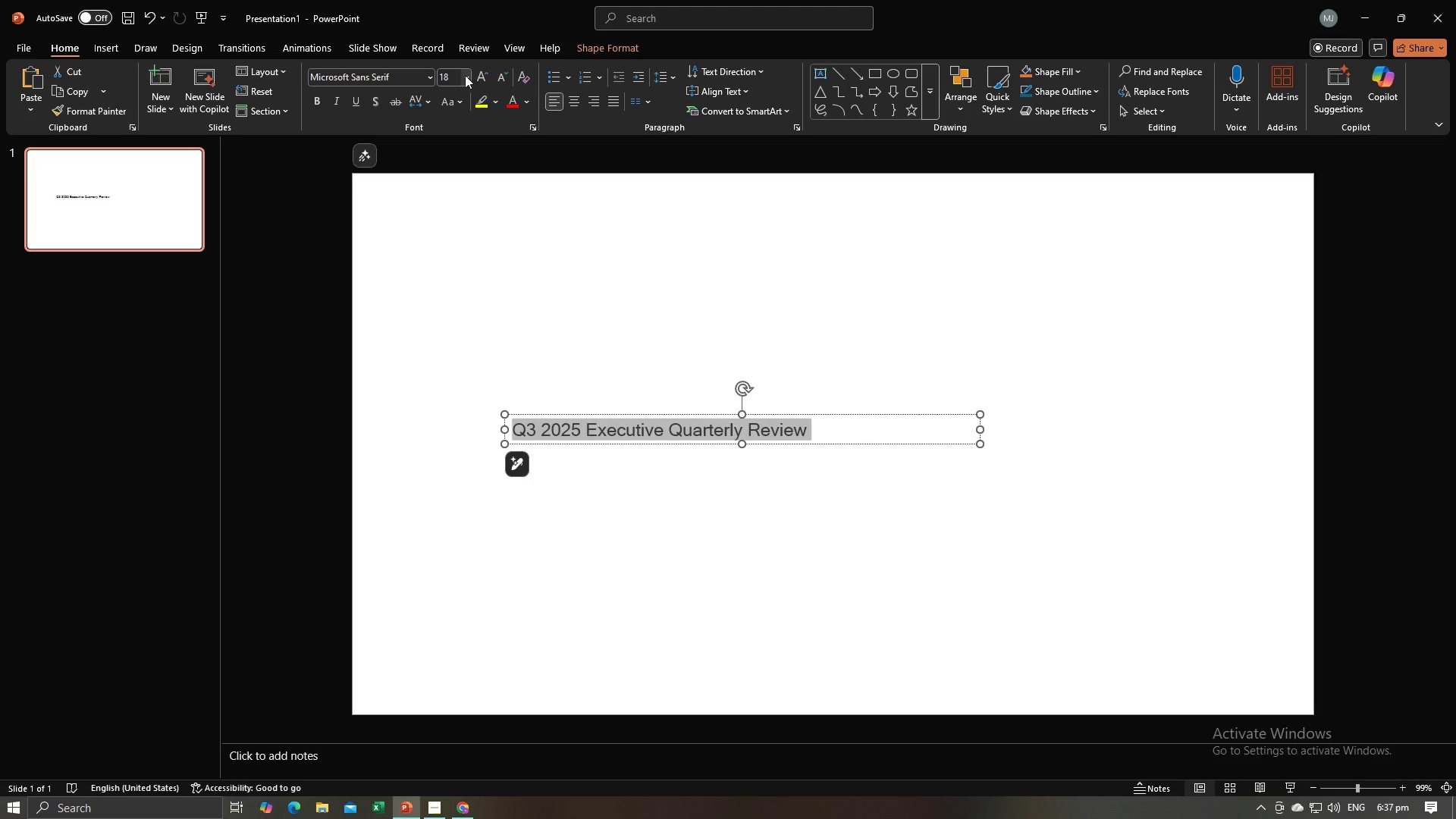 
left_click([465, 75])
 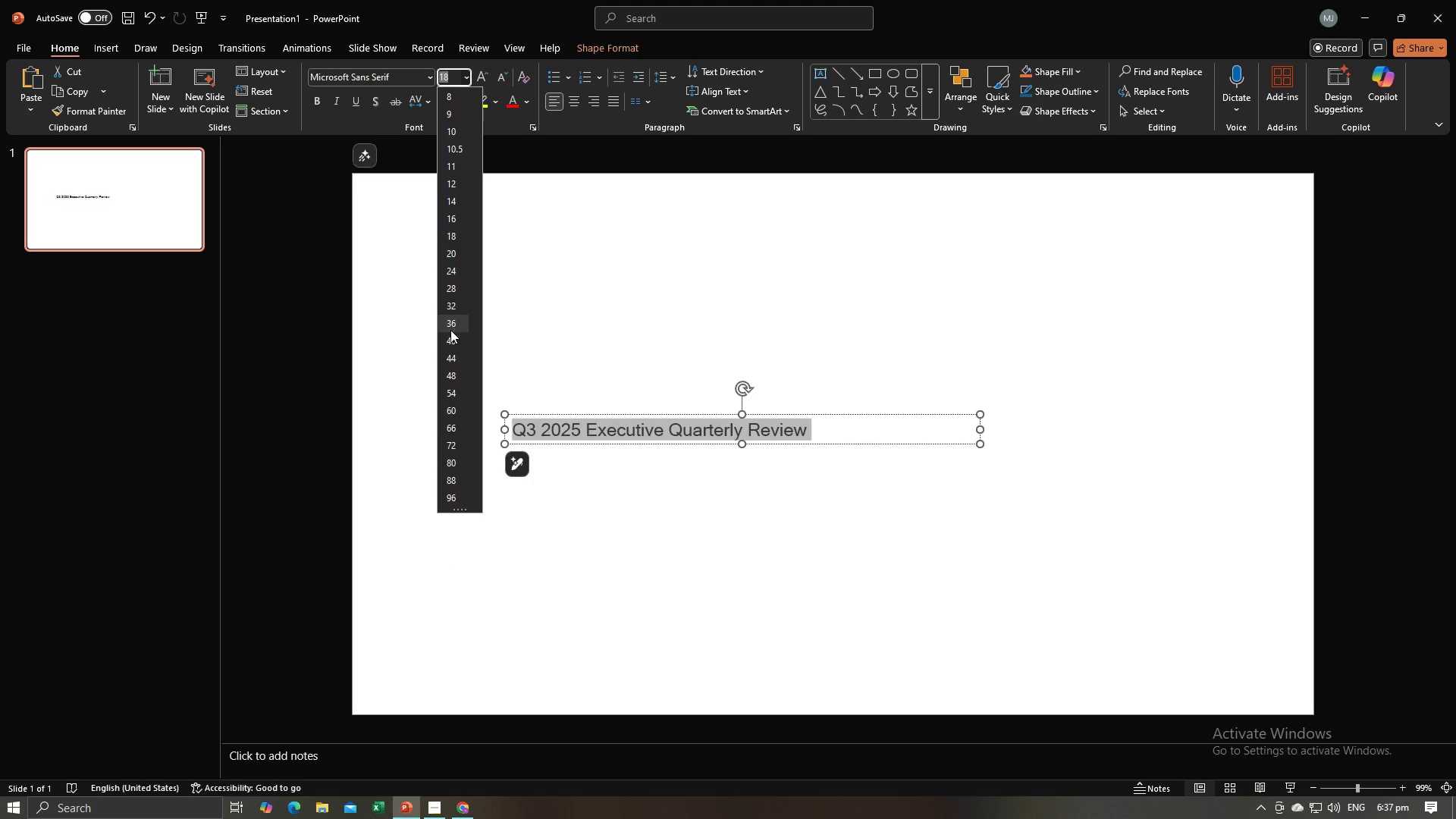 
left_click([450, 337])
 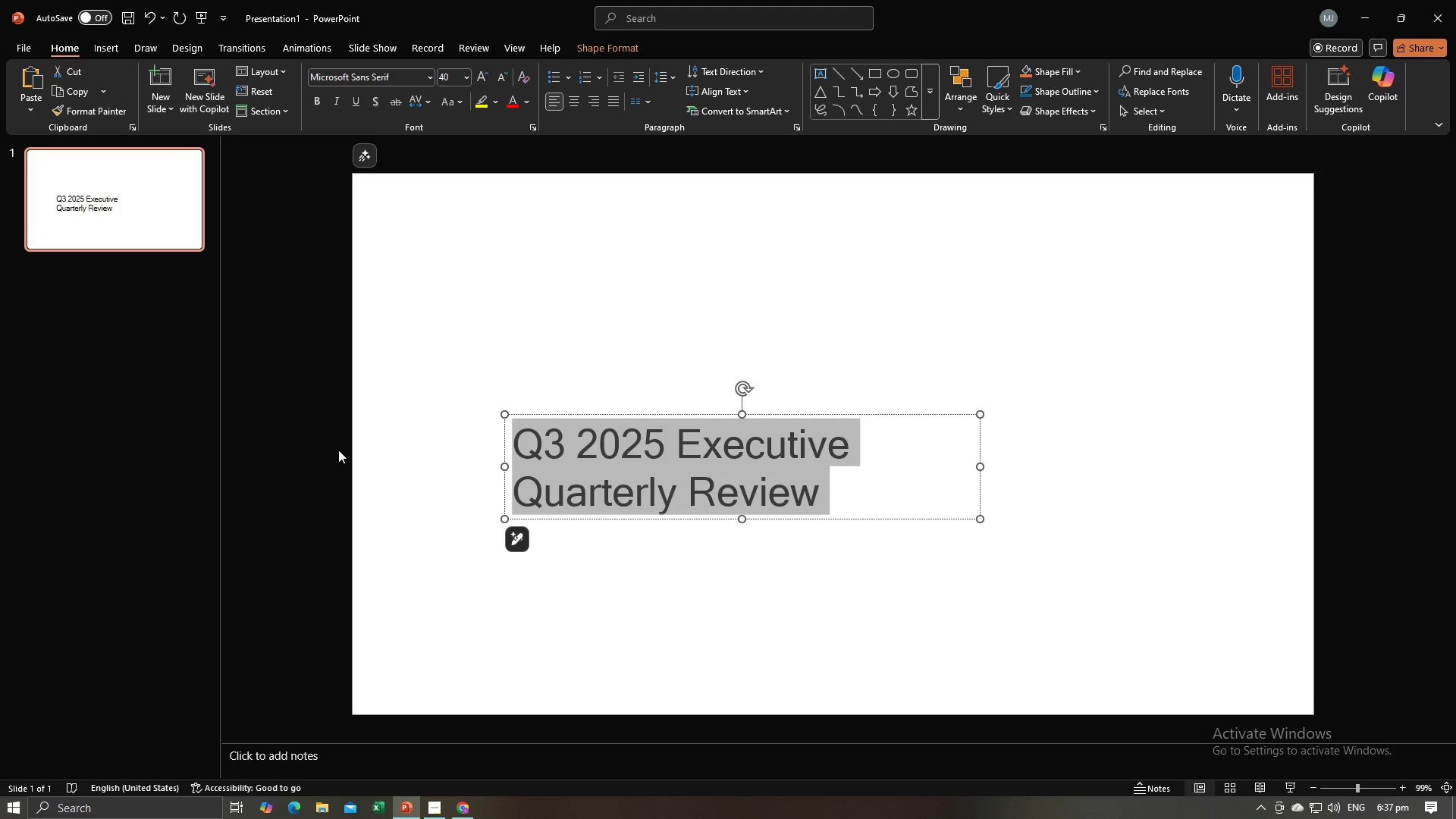 
left_click([320, 457])
 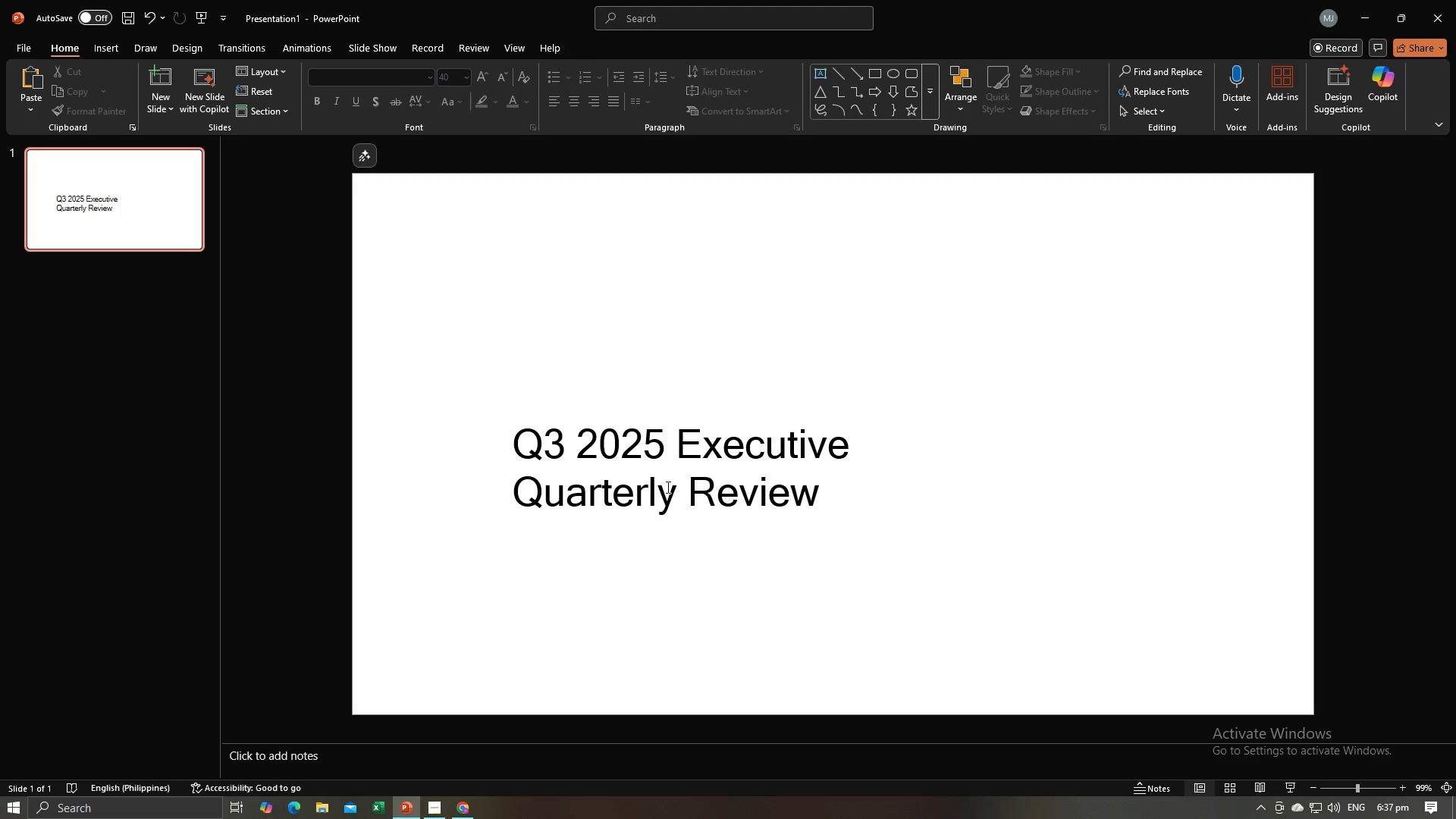 
left_click([667, 487])
 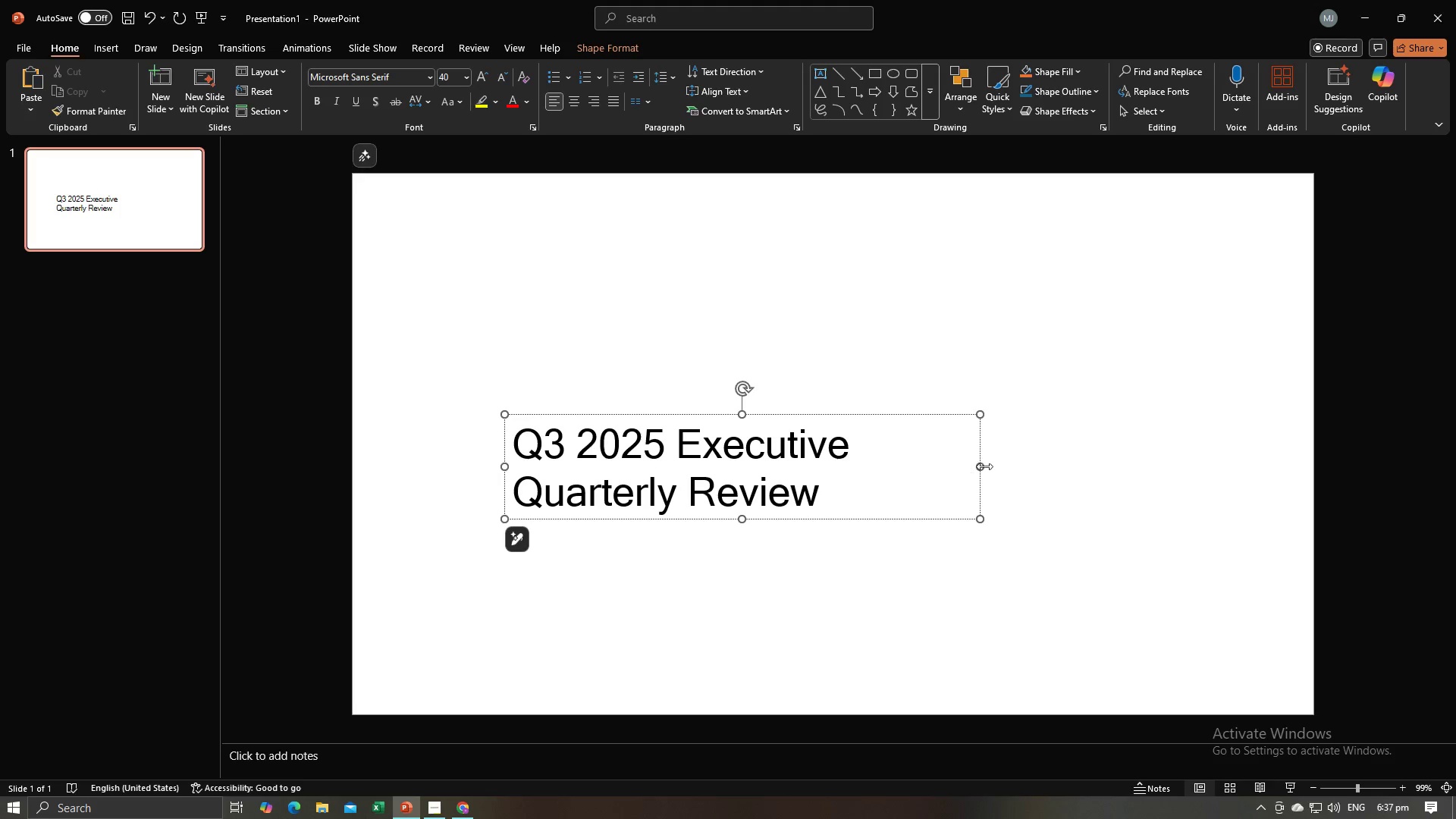 
left_click_drag(start_coordinate=[985, 466], to_coordinate=[865, 471])
 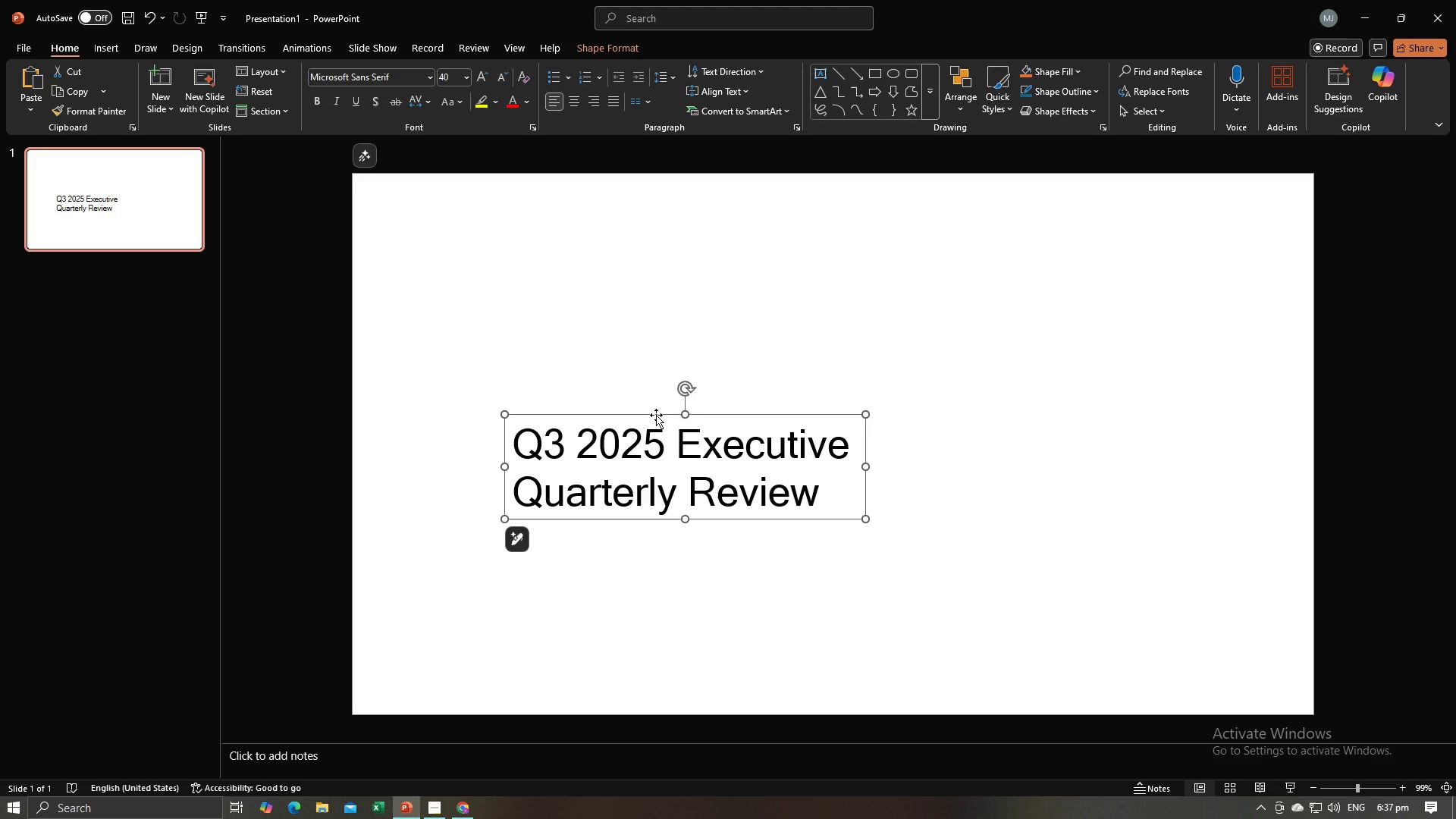 
left_click_drag(start_coordinate=[656, 415], to_coordinate=[808, 394])
 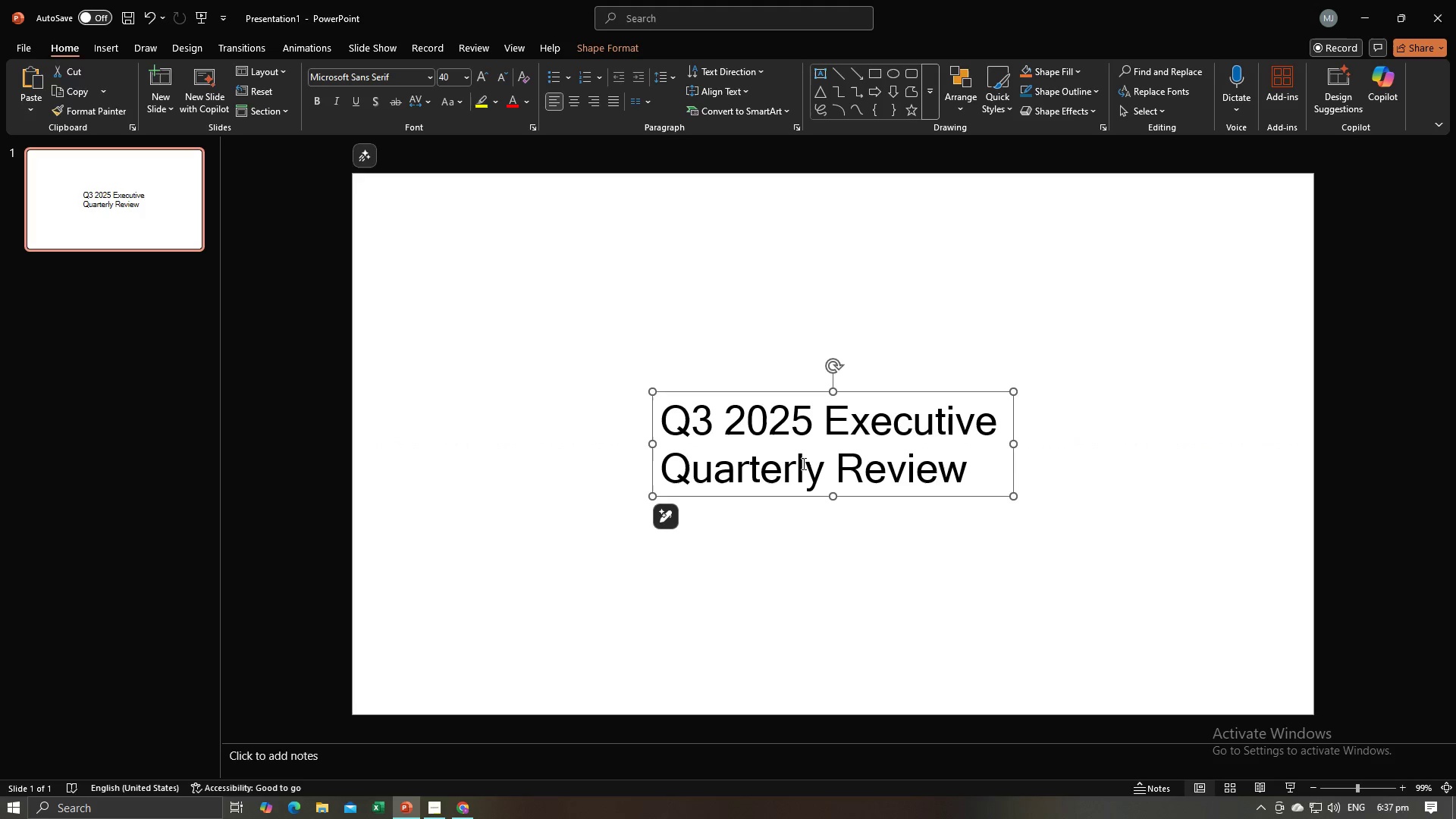 
left_click([802, 463])
 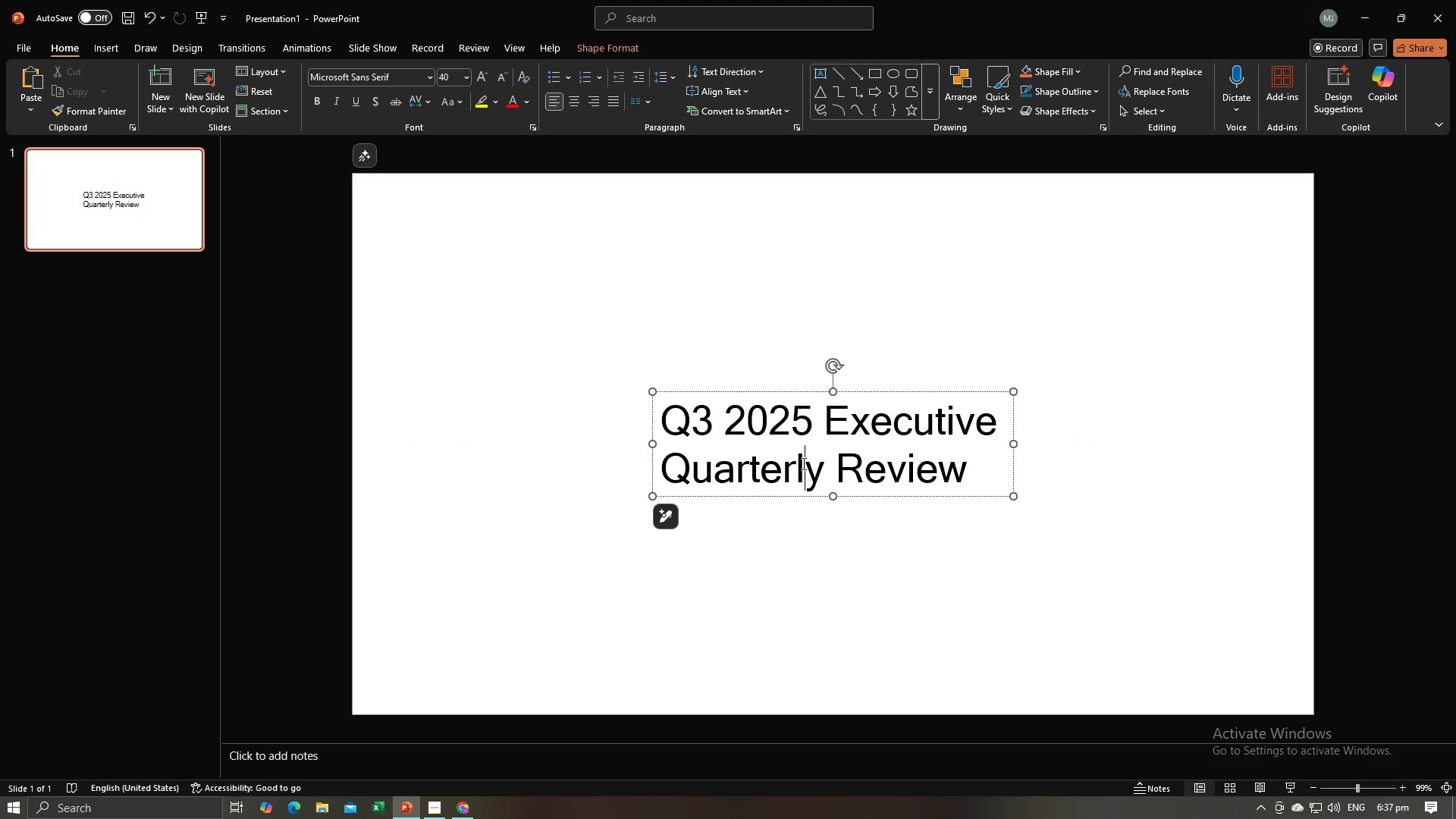 
key(Control+A)
 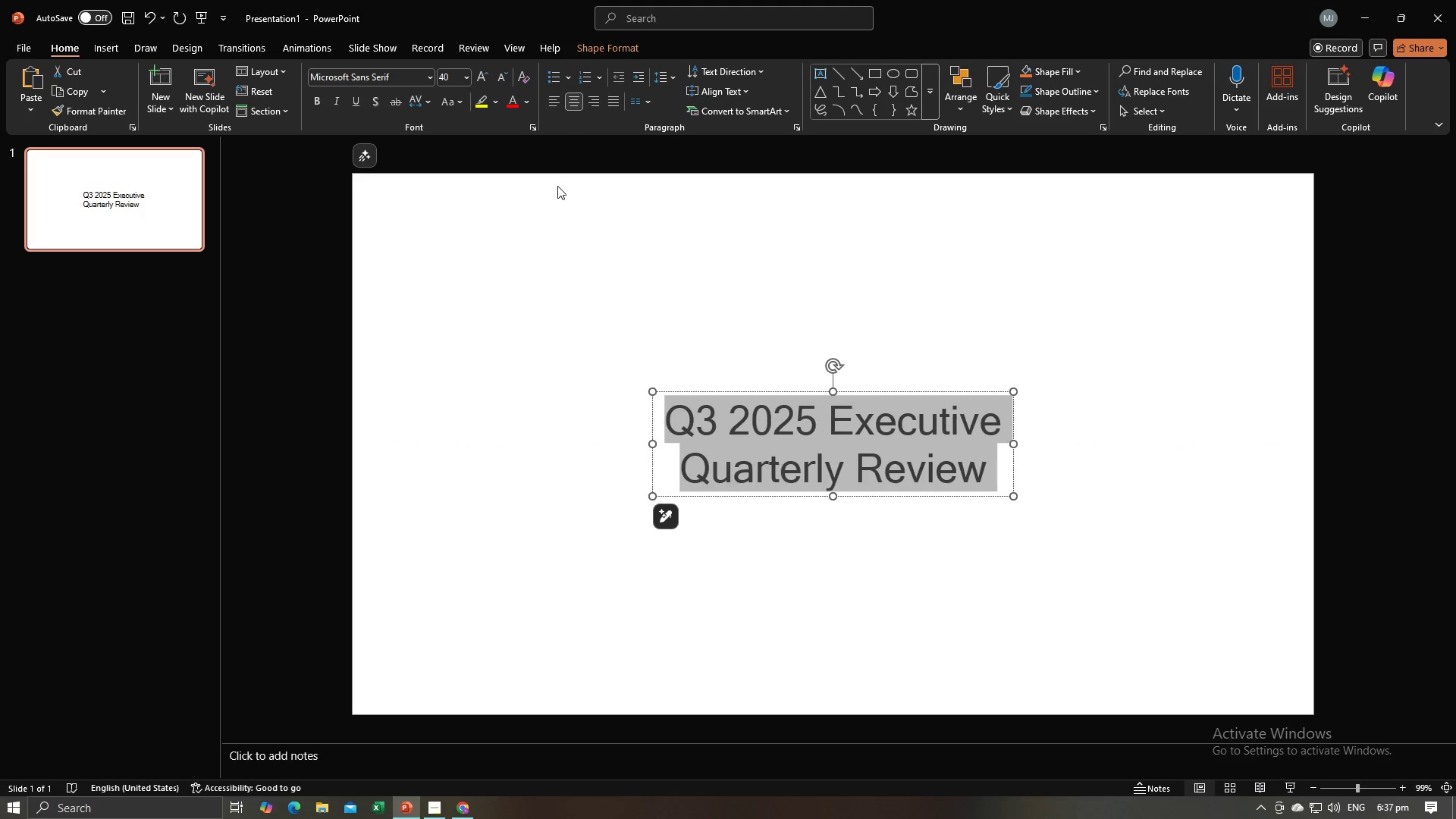 
left_click([517, 388])
 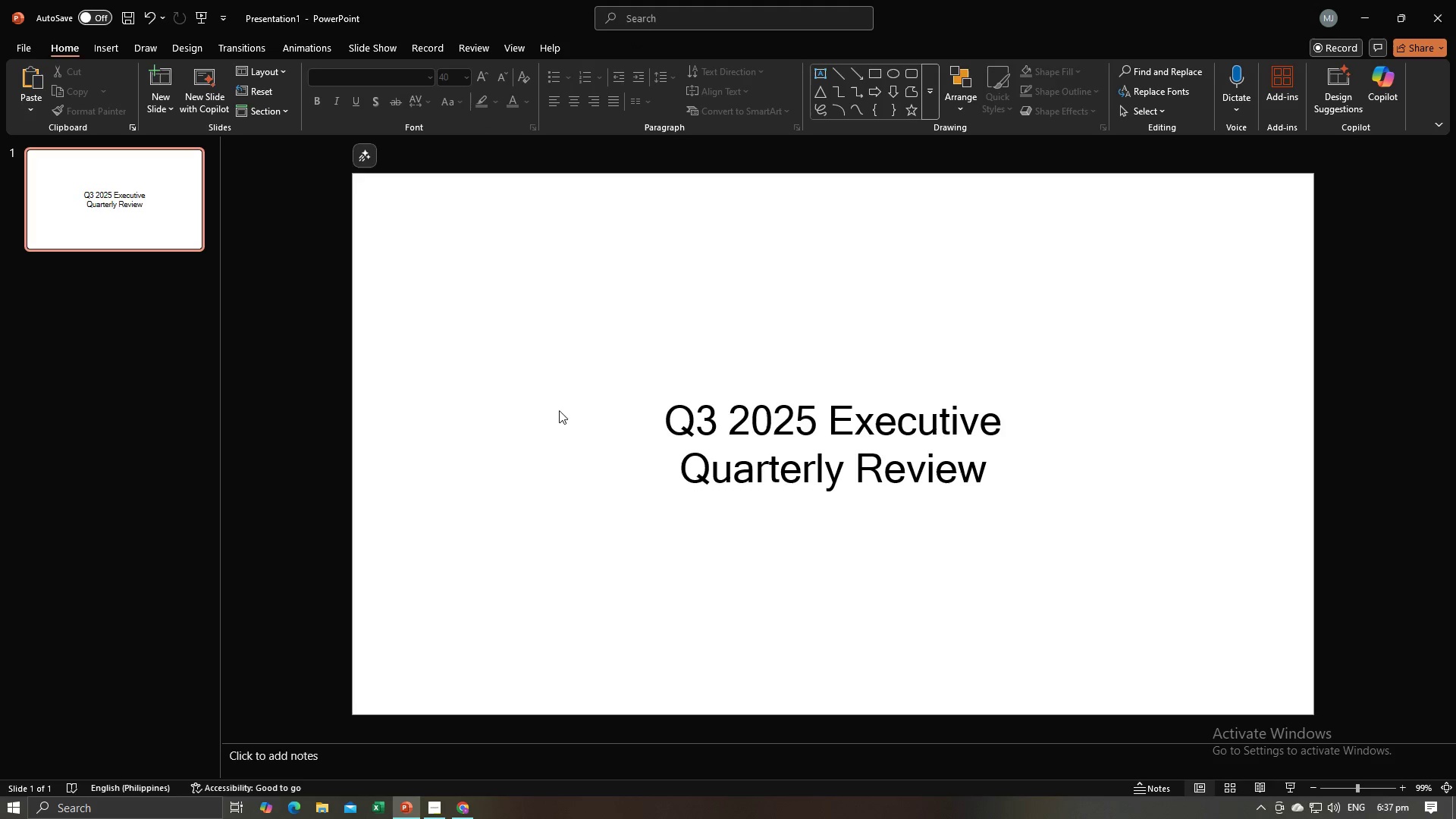 
key(Alt+AltLeft)
 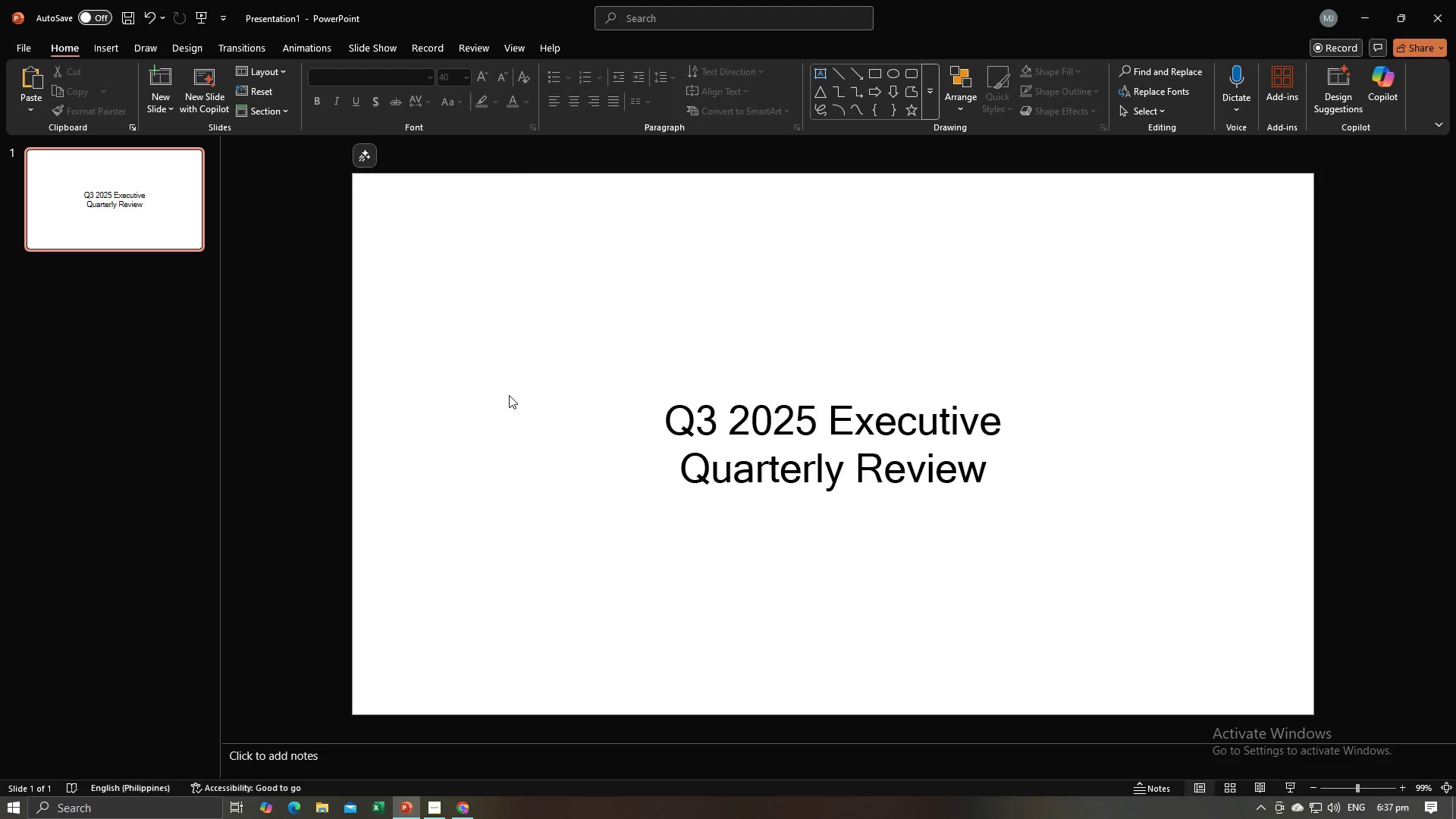 
key(Alt+Tab)
 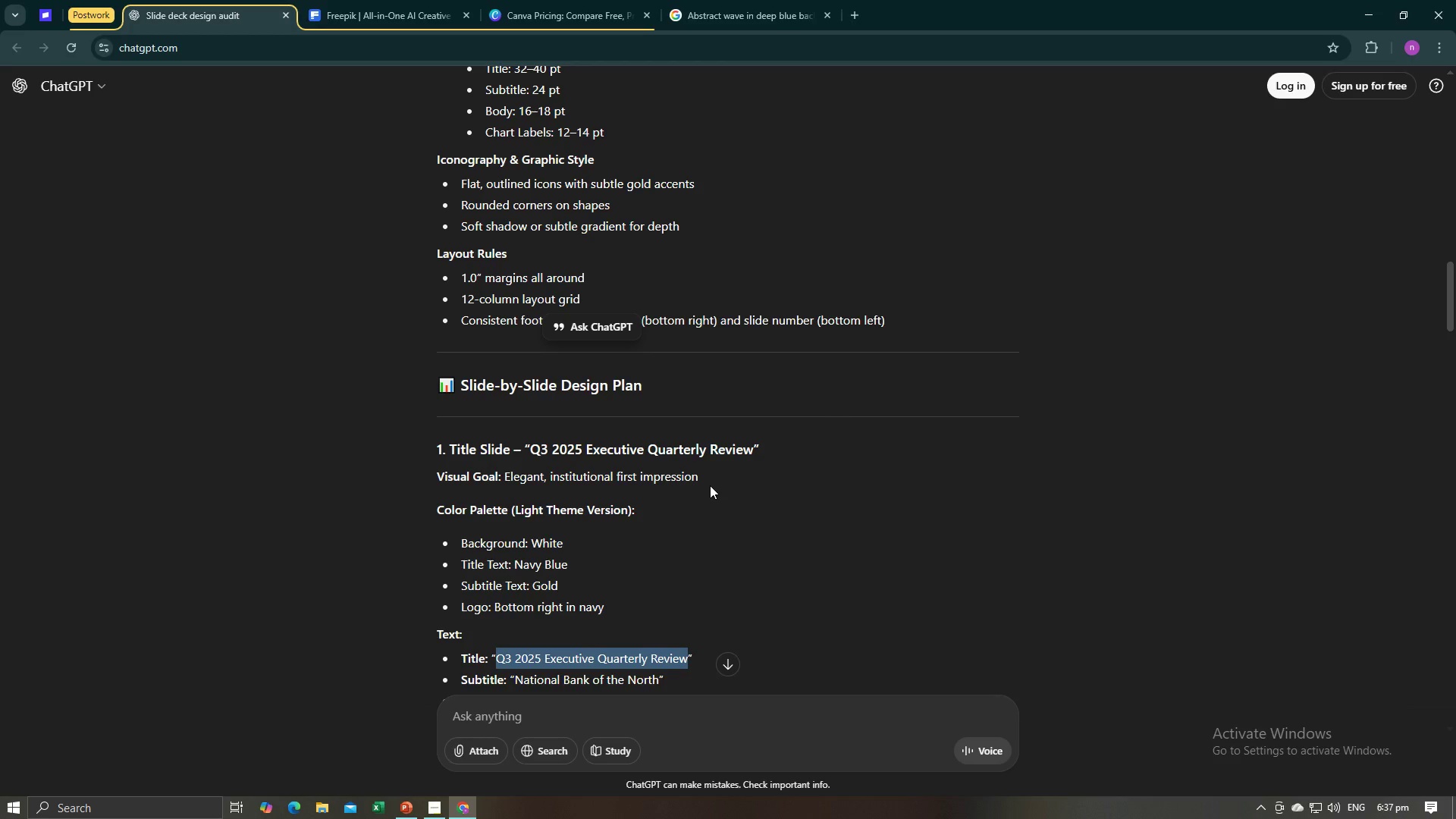 
wait(5.24)
 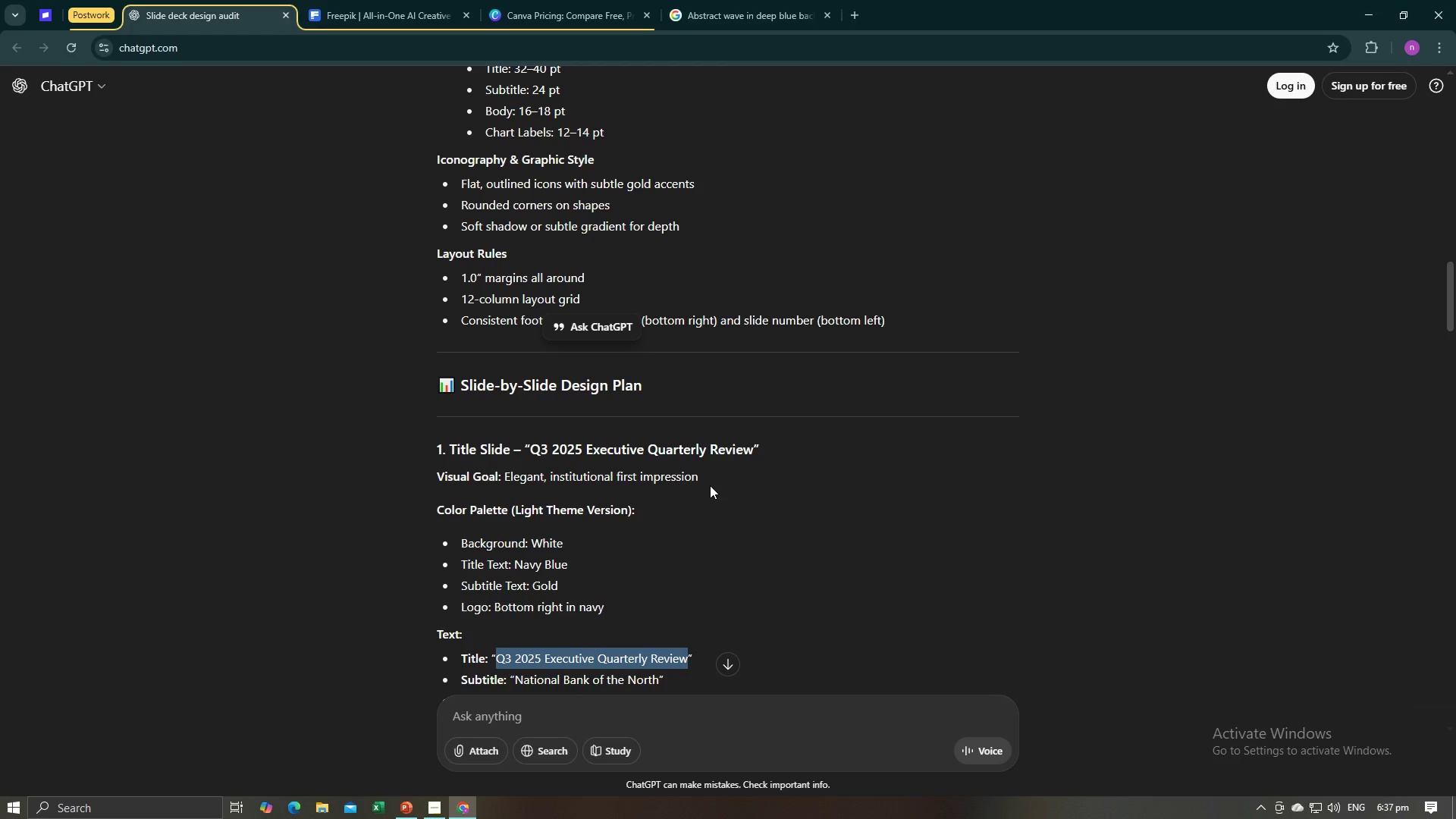 
key(Alt+AltLeft)
 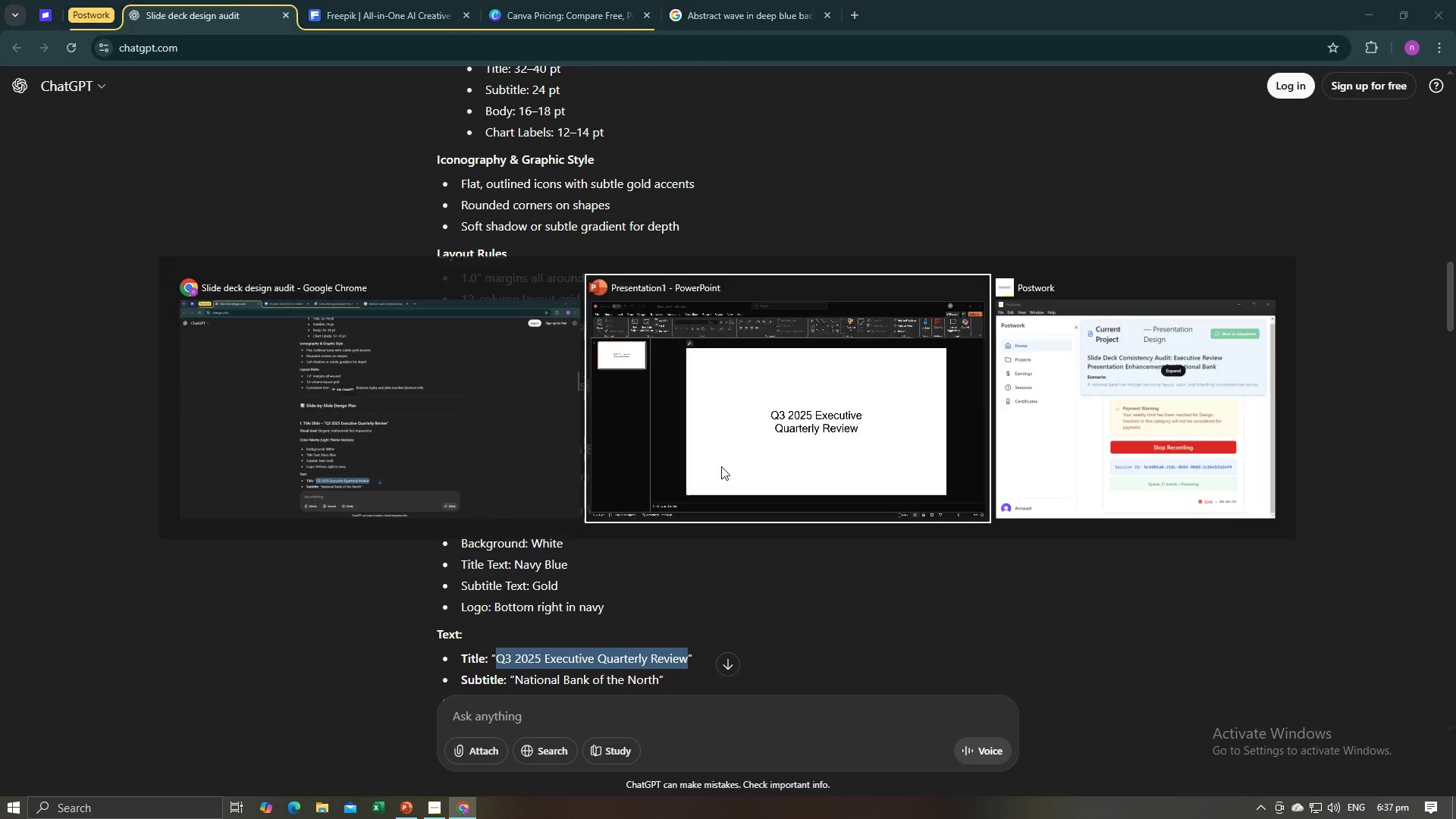 
key(Alt+Tab)
 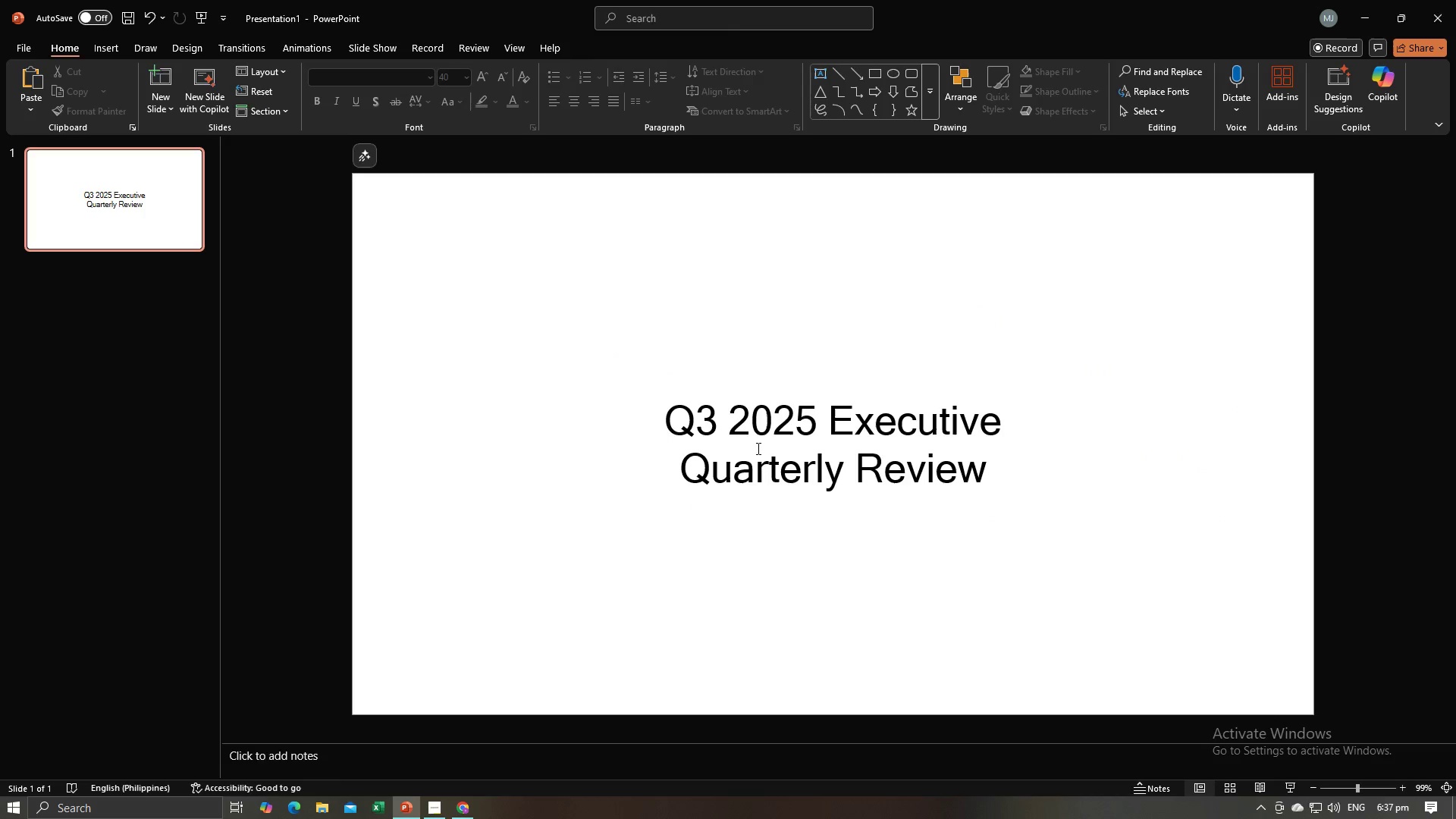 
left_click([757, 447])
 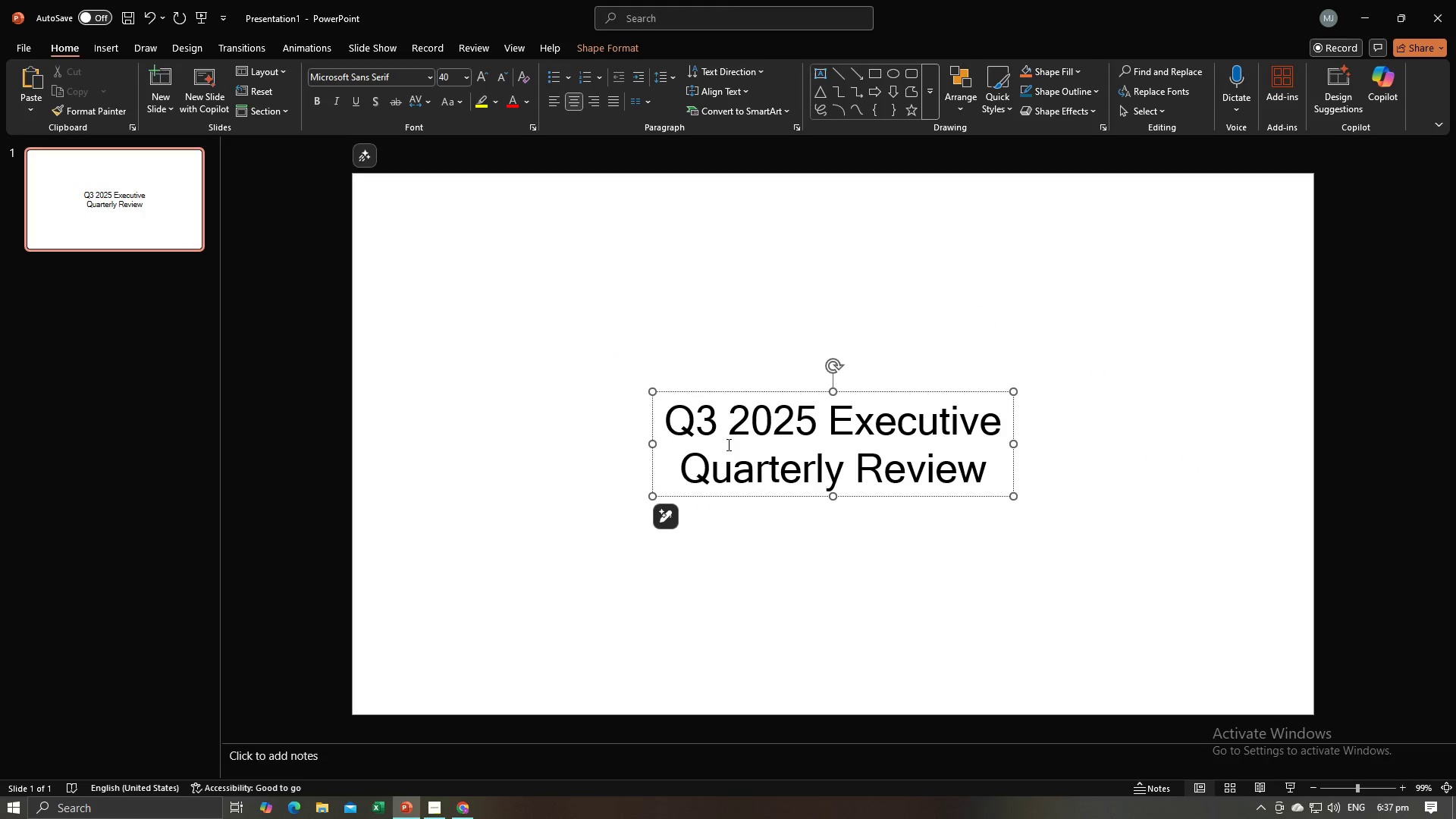 
key(Control+A)
 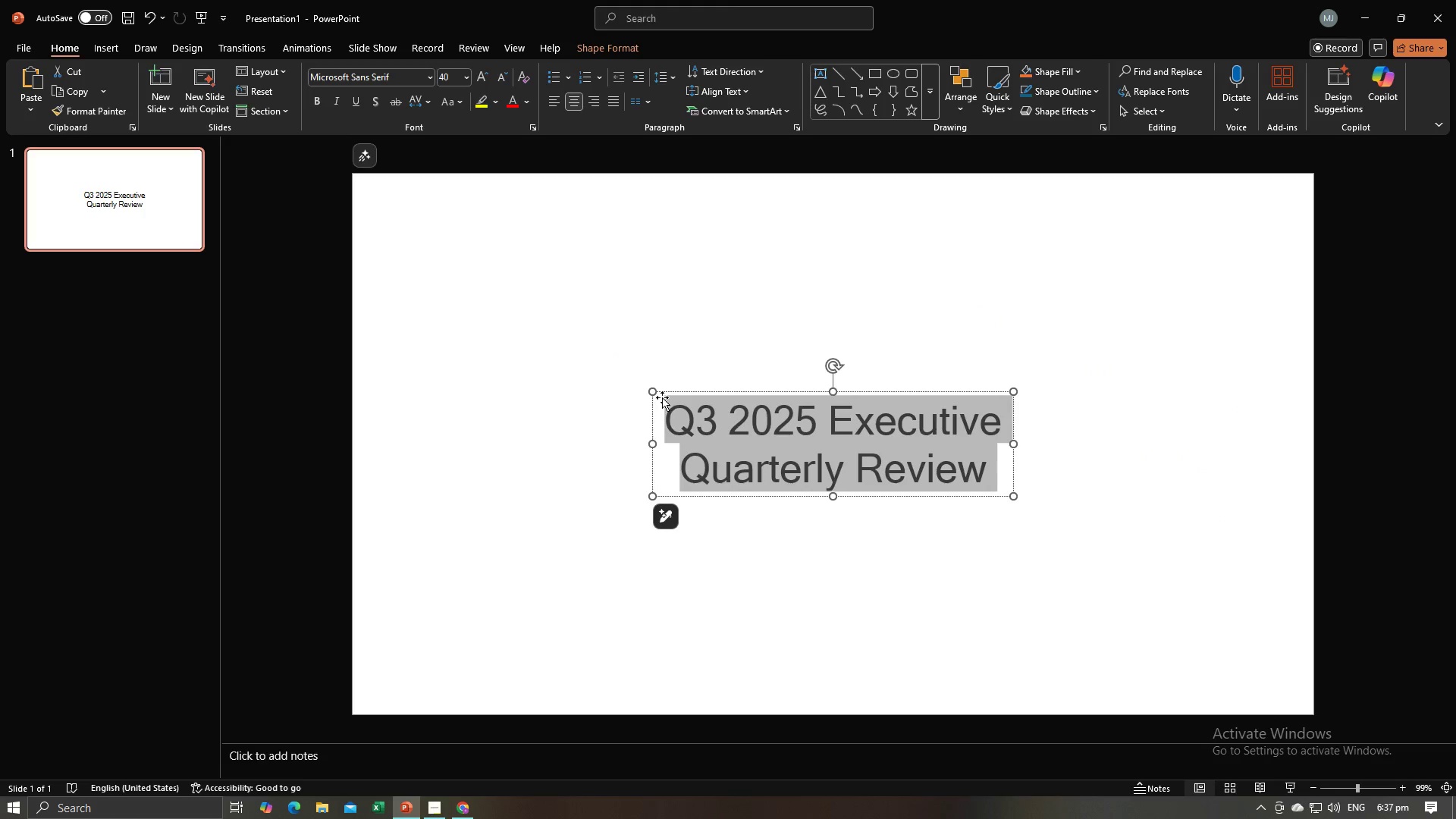 
key(Alt+AltLeft)
 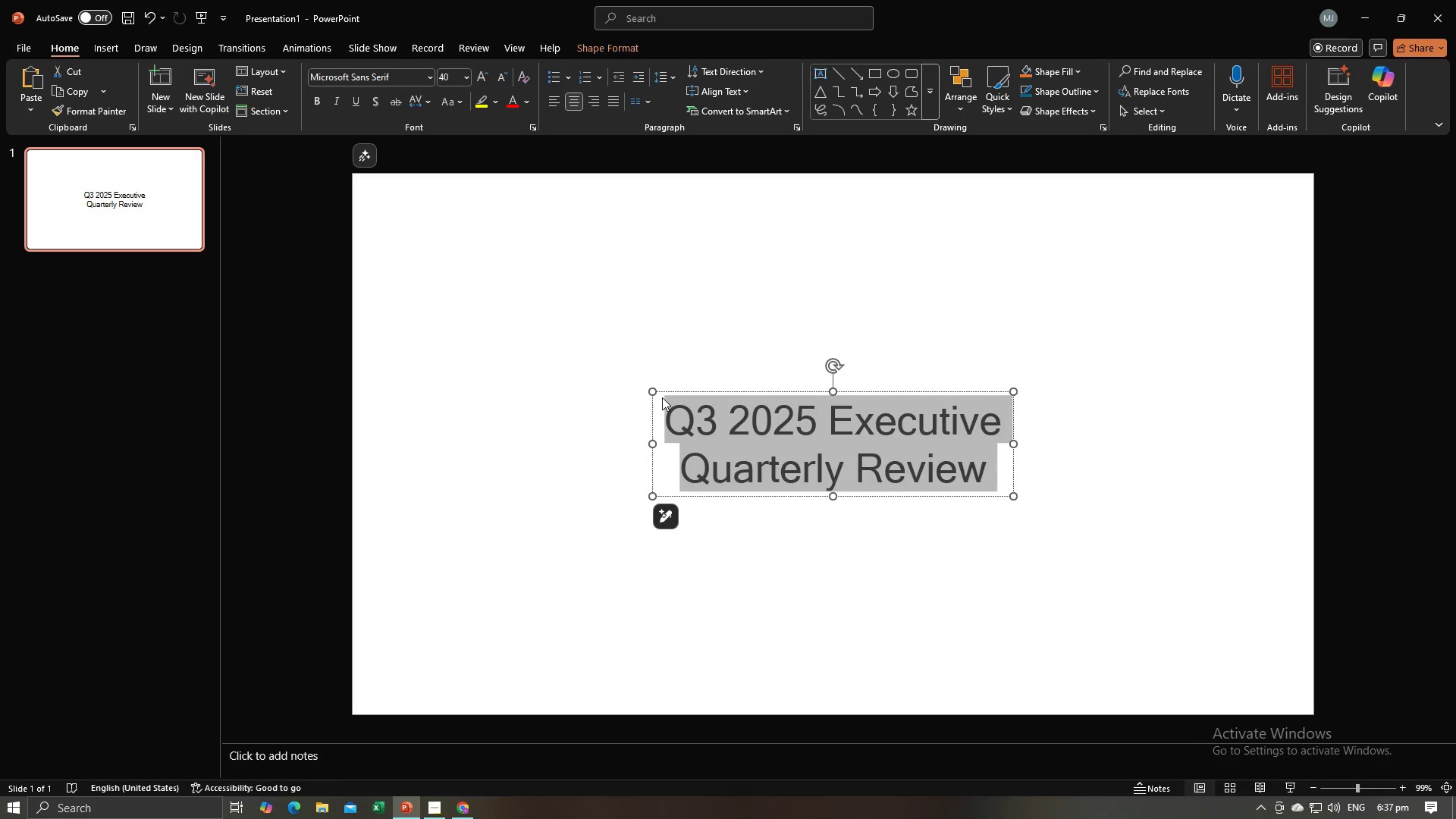 
key(Alt+Tab)
 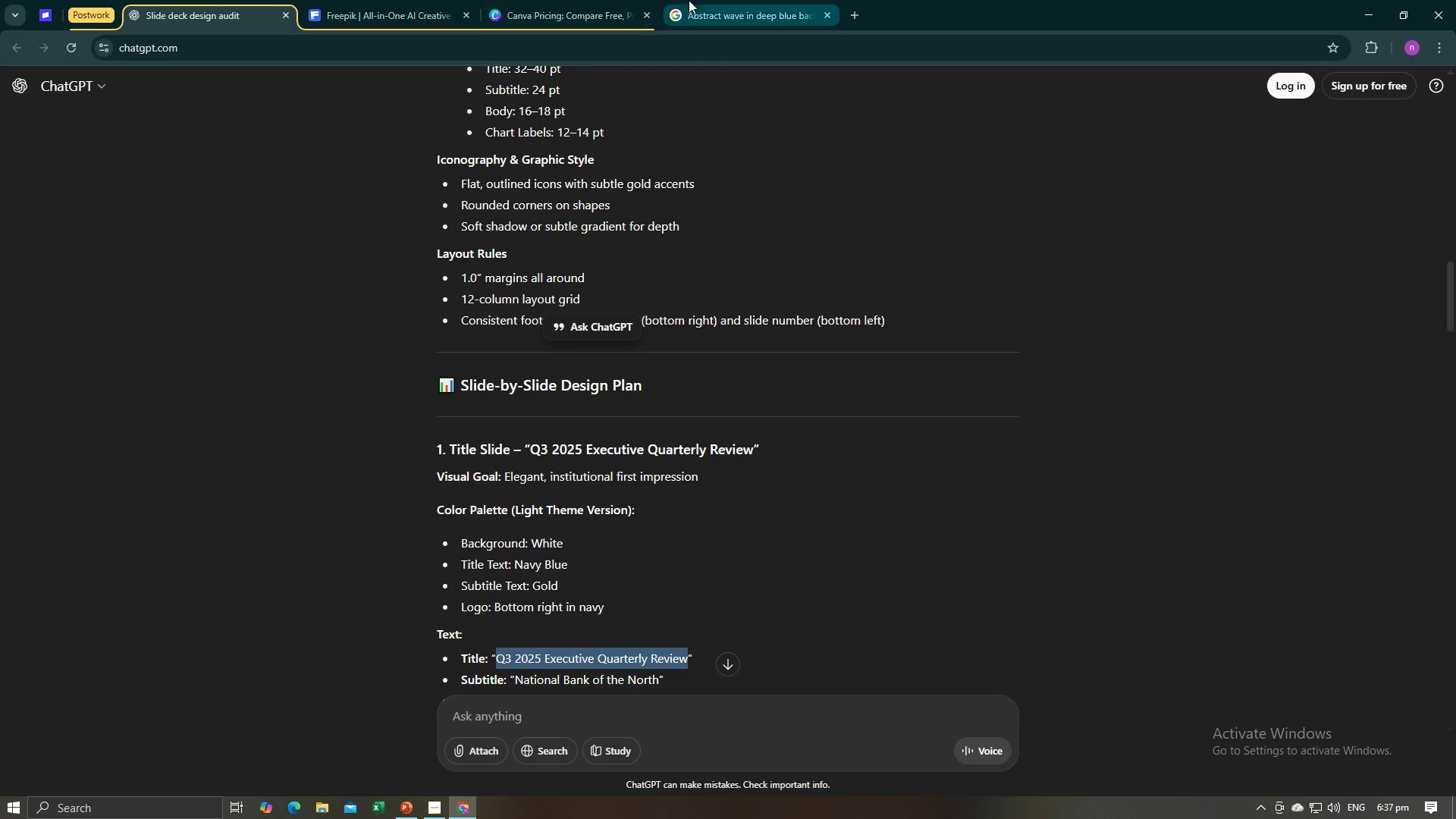 
left_click([705, 0])
 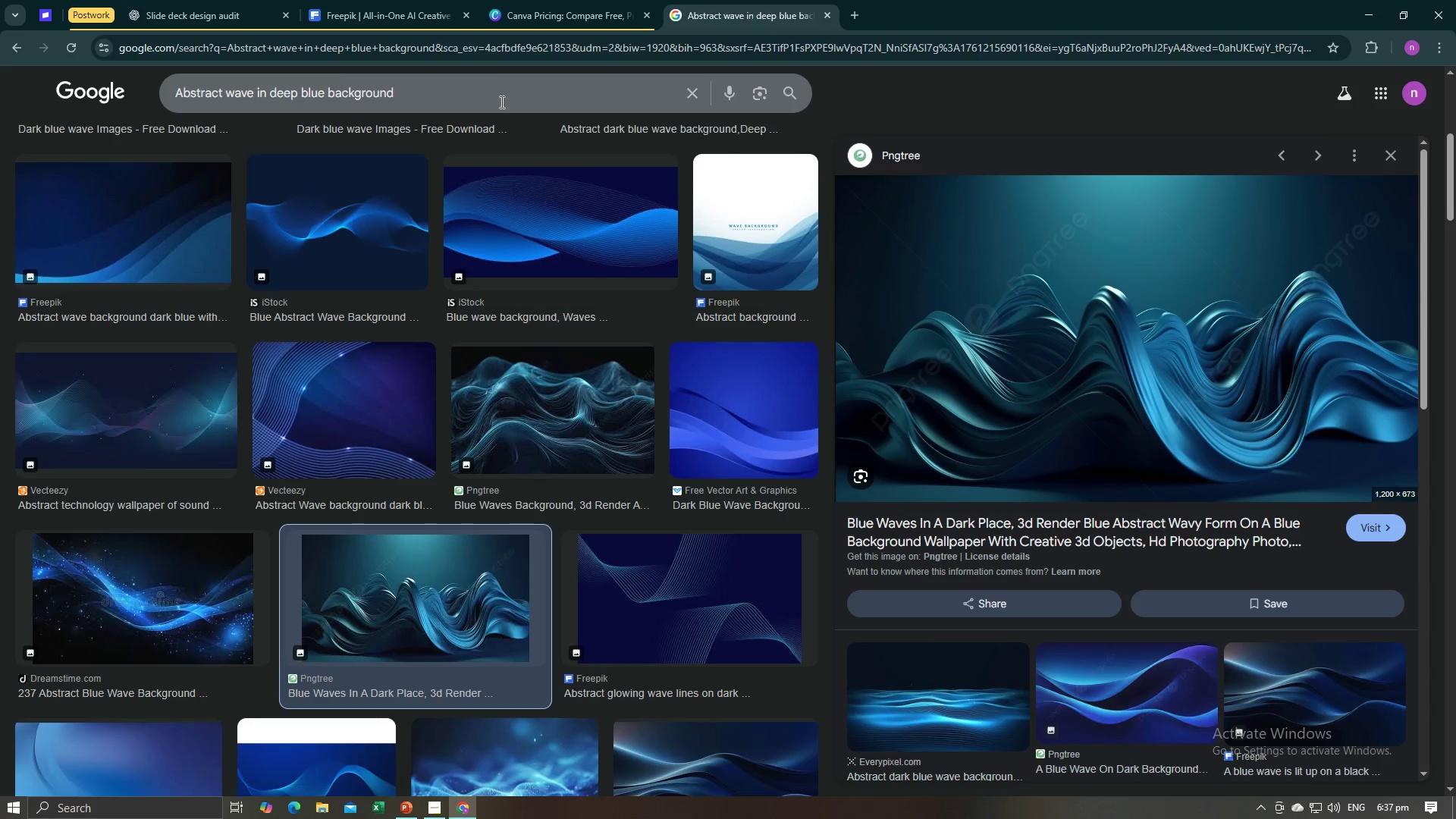 
left_click_drag(start_coordinate=[494, 80], to_coordinate=[170, 73])
 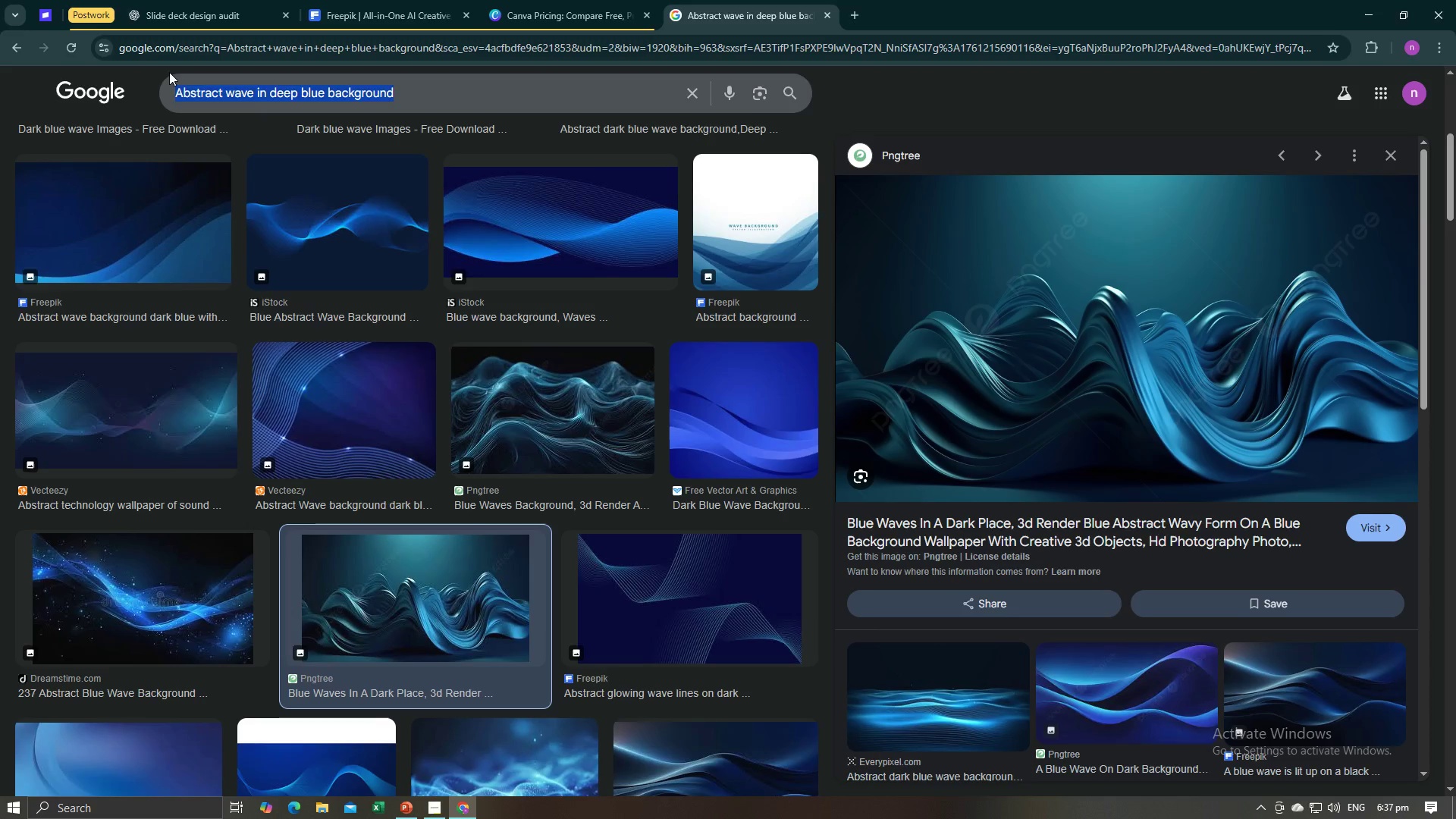 
type(navy blue )
 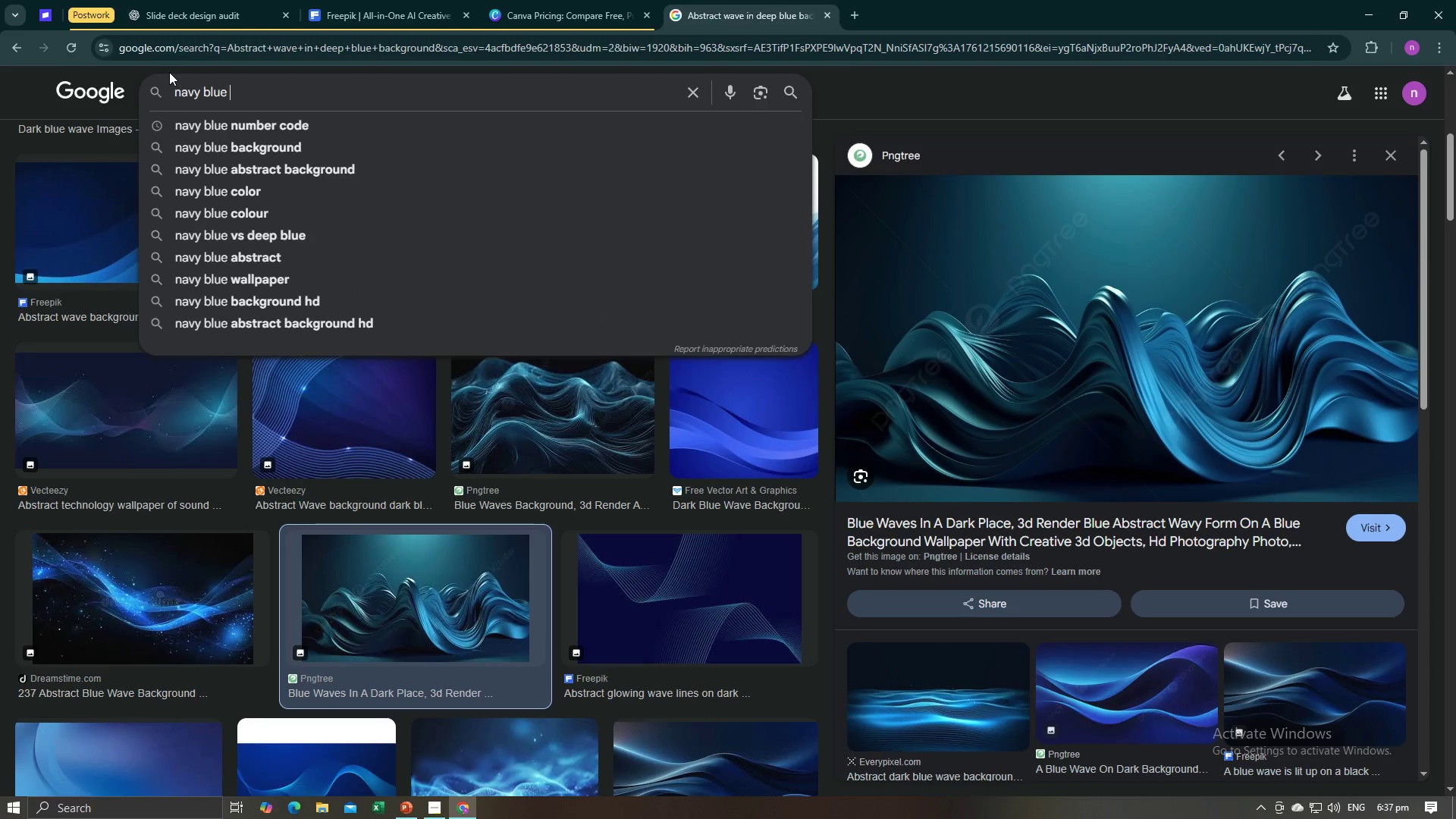 
key(ArrowDown)
 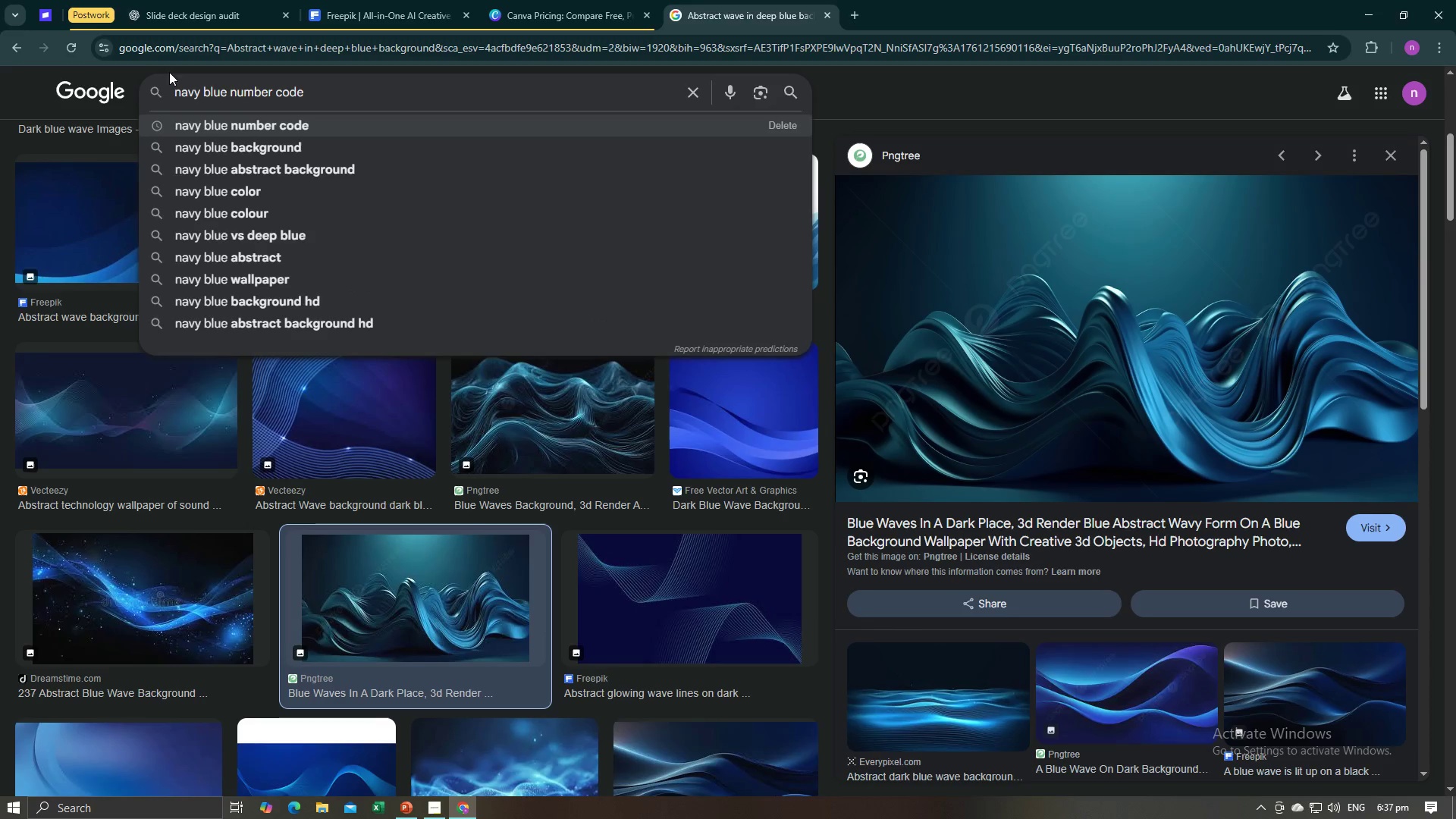 
key(Enter)
 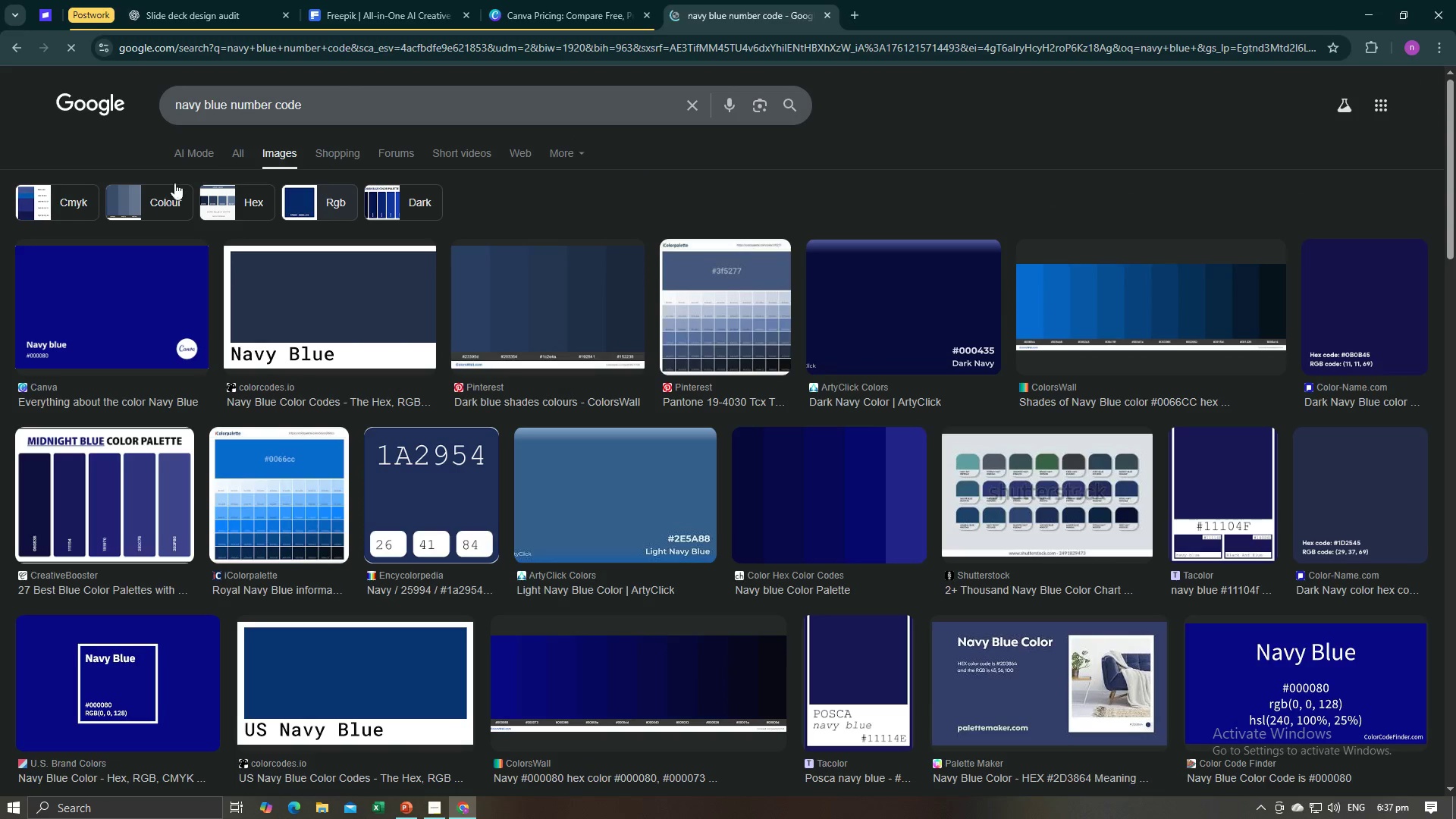 
left_click([235, 152])
 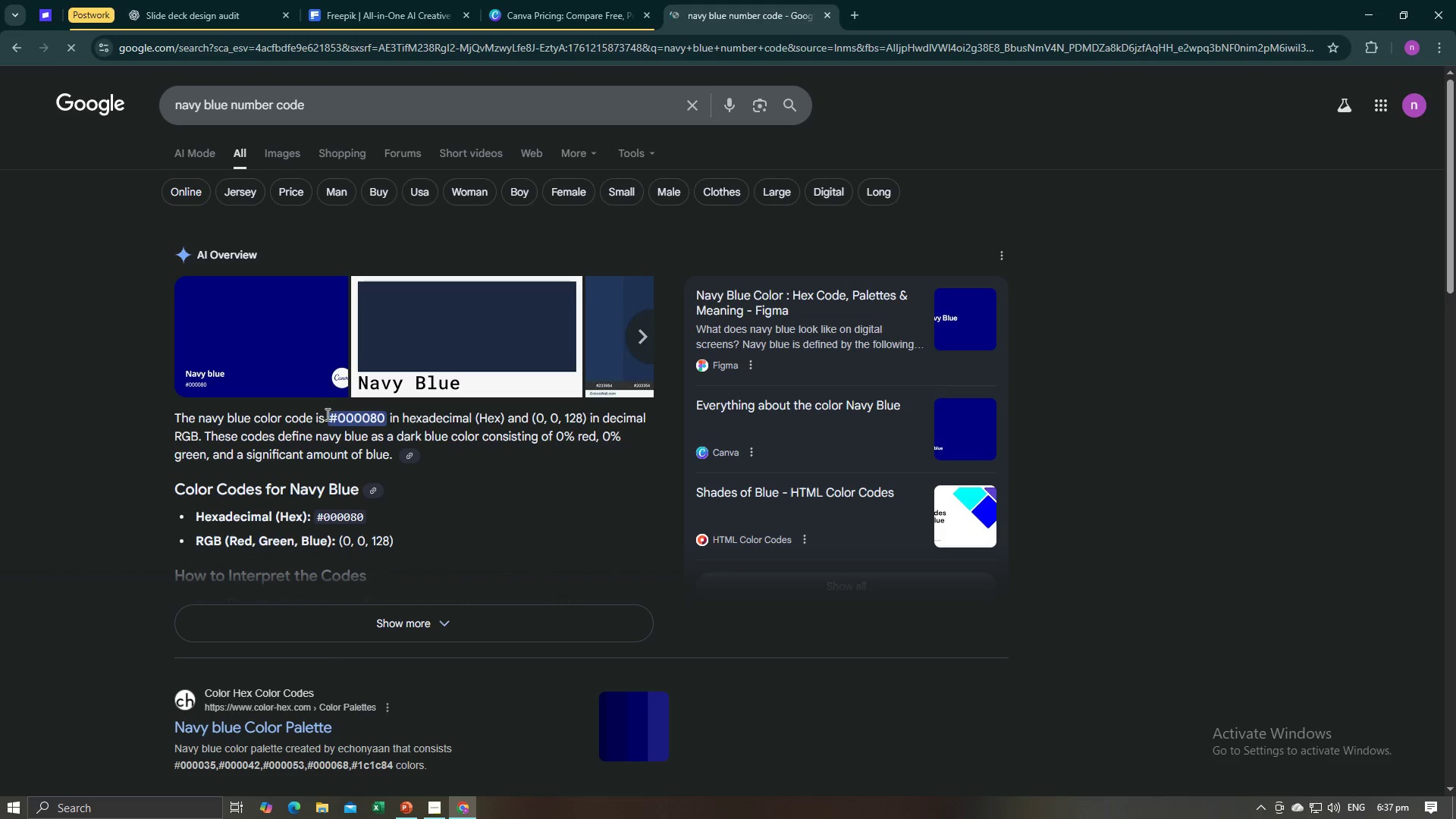 
left_click_drag(start_coordinate=[330, 416], to_coordinate=[382, 420])
 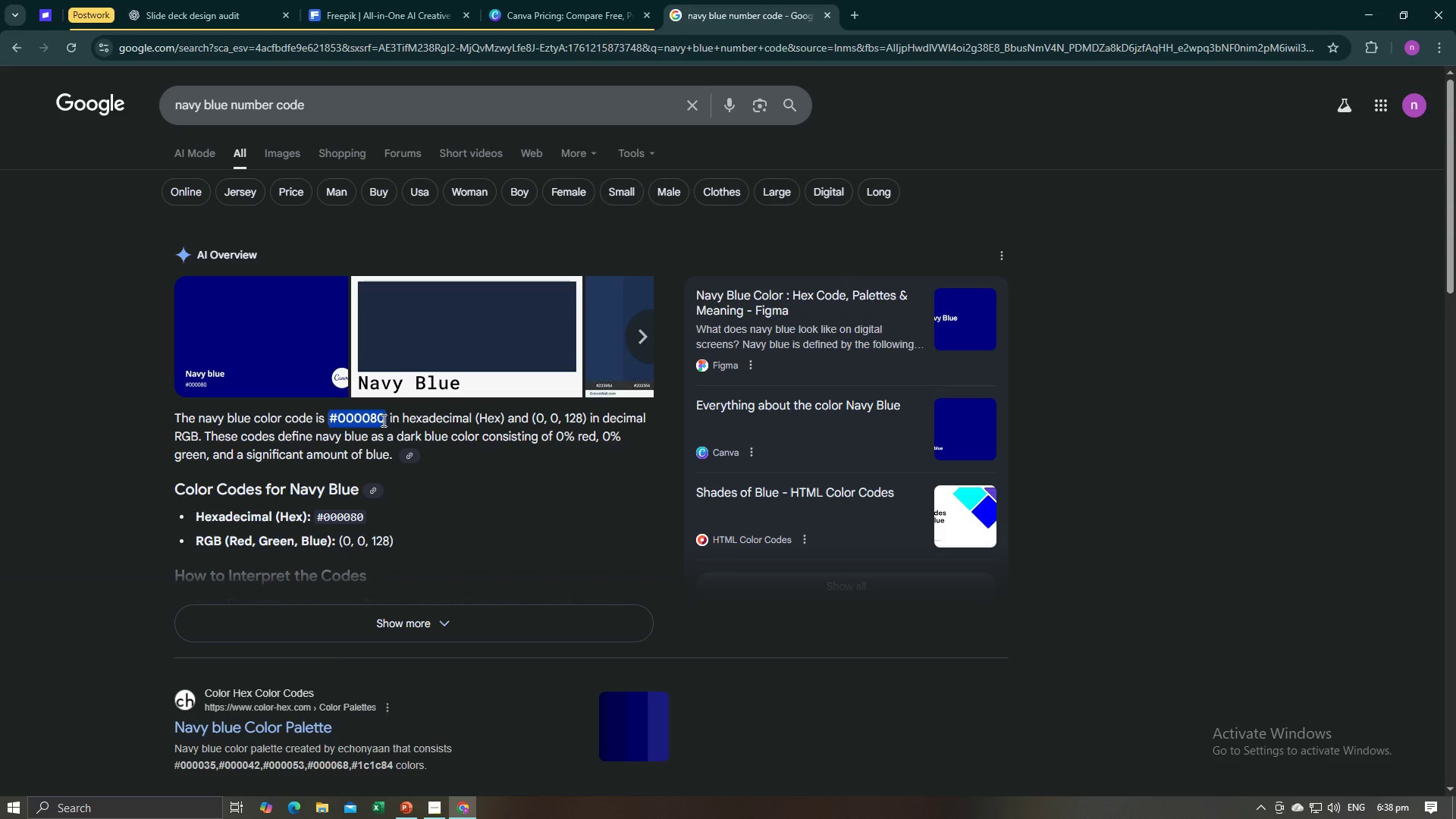 
key(Control+C)
 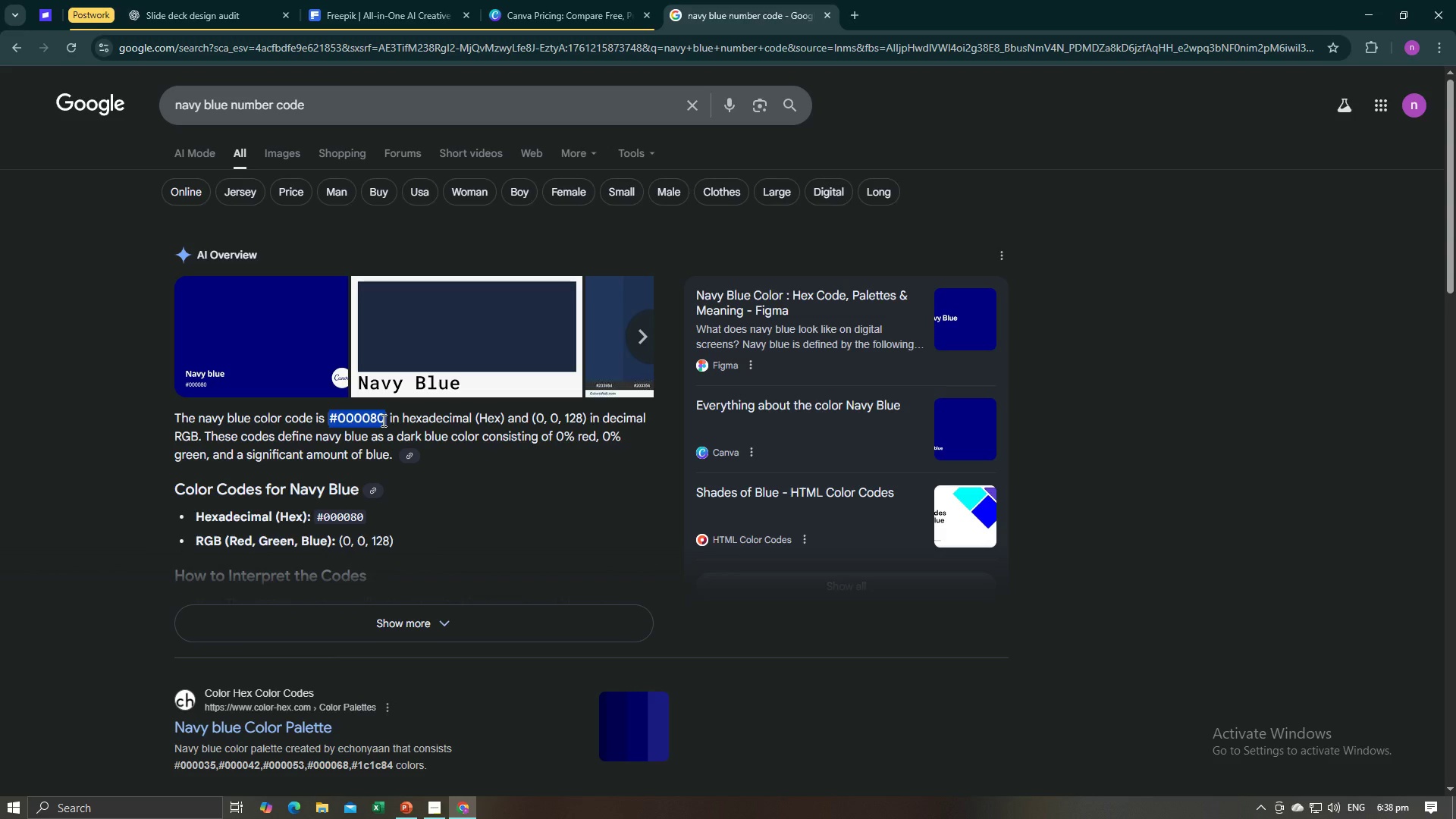 
key(Control+C)
 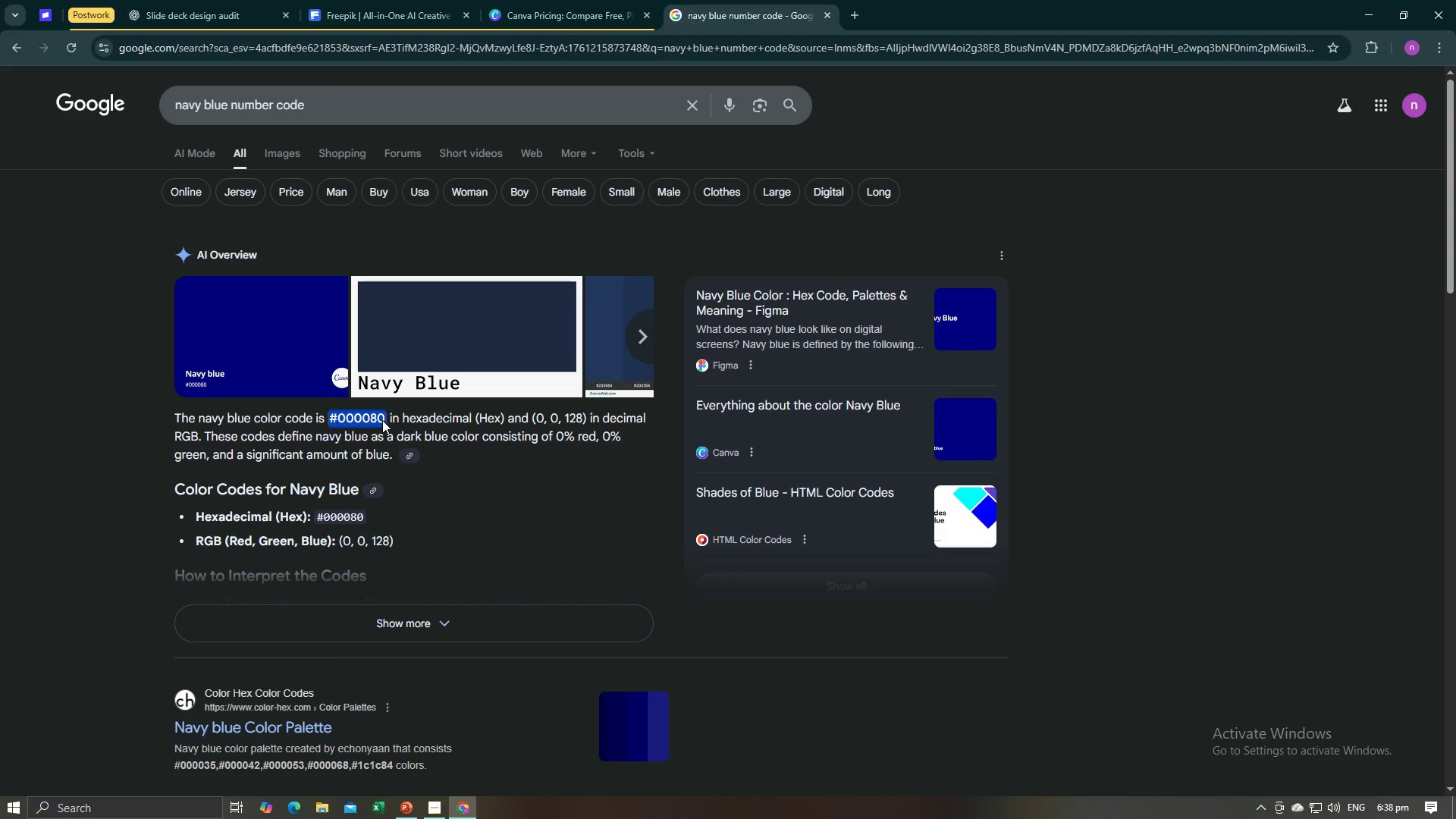 
key(Control+C)
 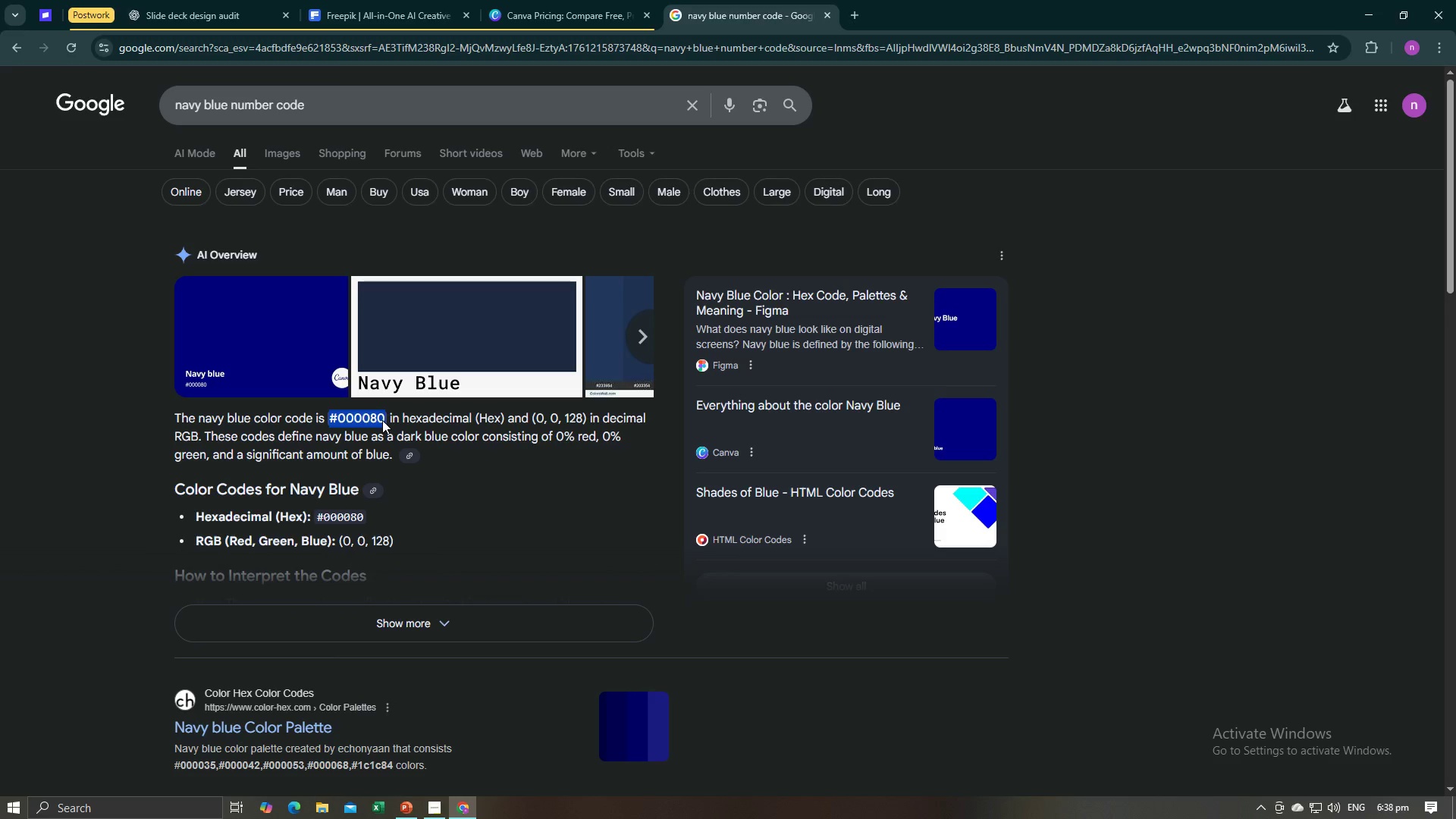 
key(Alt+Tab)
 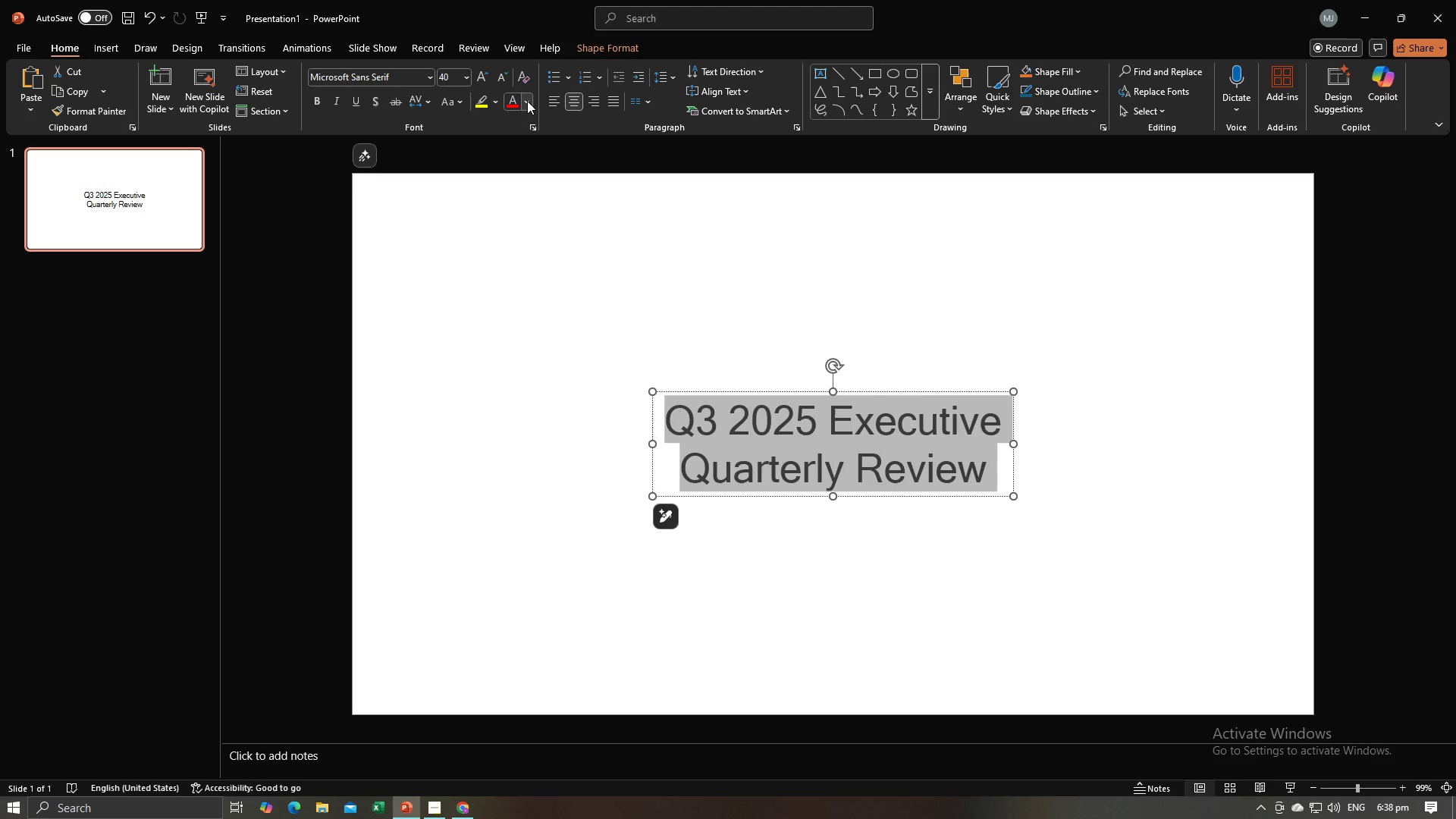 
left_click([527, 101])
 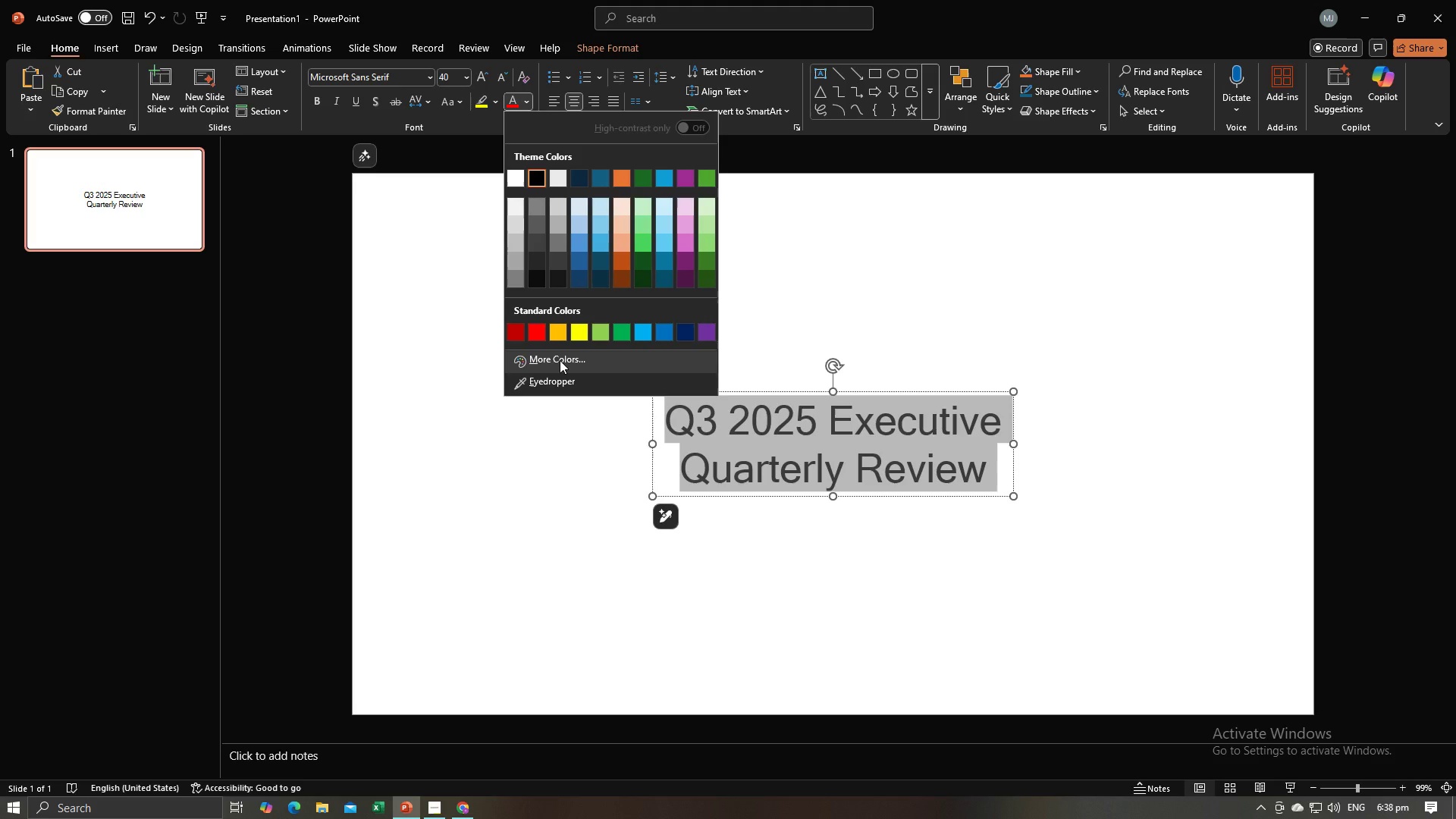 
left_click([560, 360])
 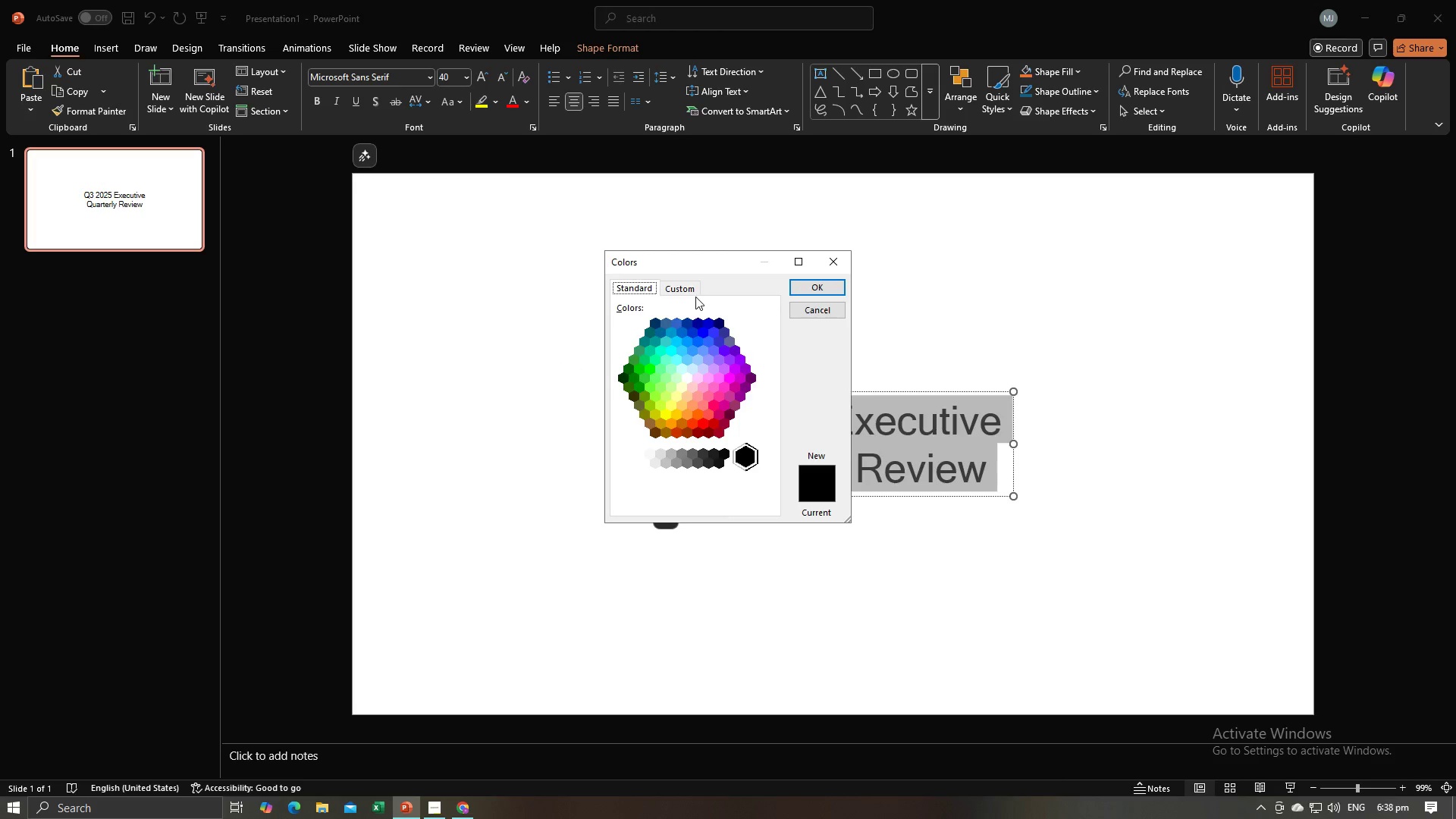 
left_click([689, 293])
 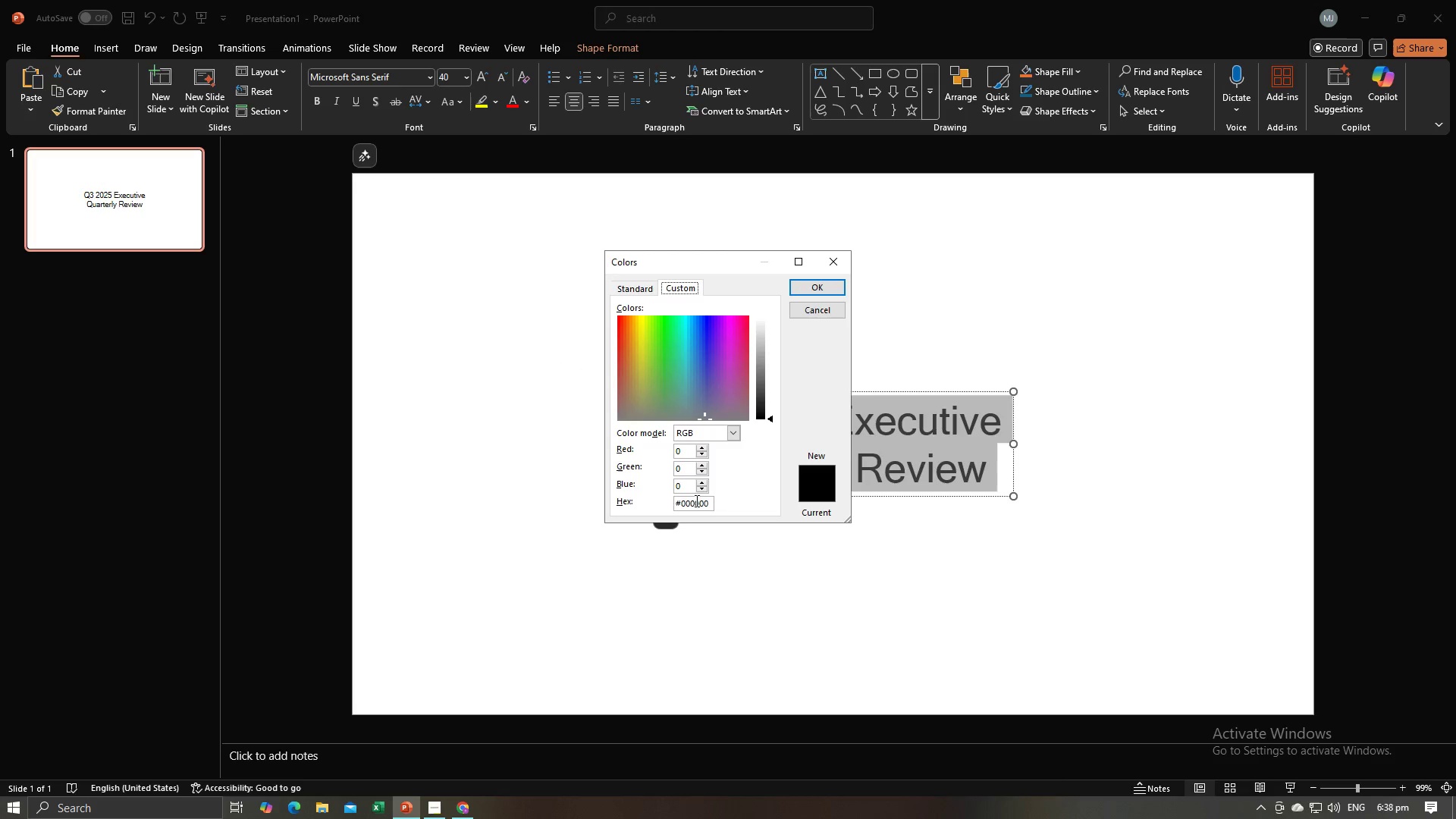 
left_click([695, 503])
 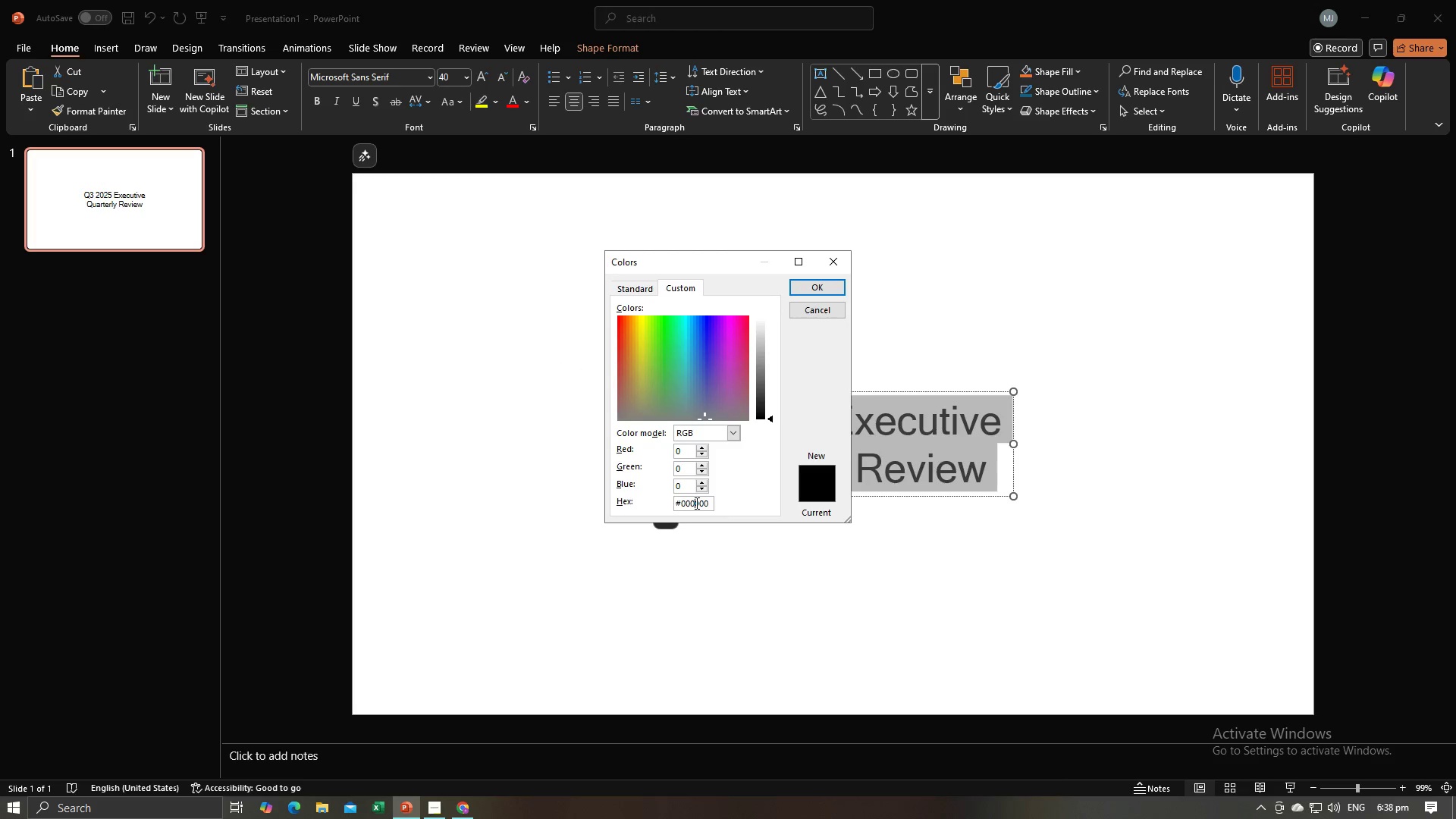 
key(Control+A)
 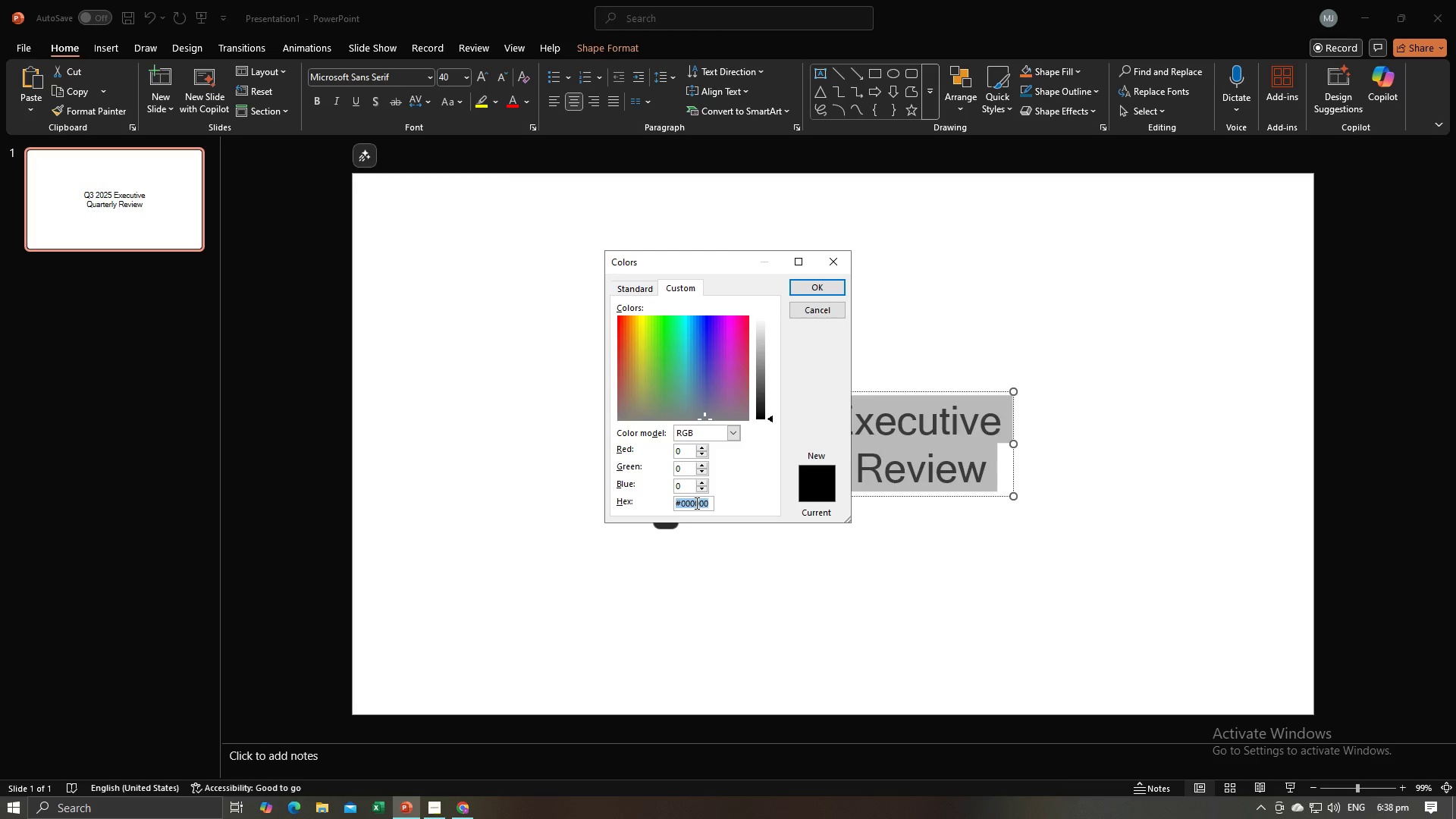 
key(Control+V)
 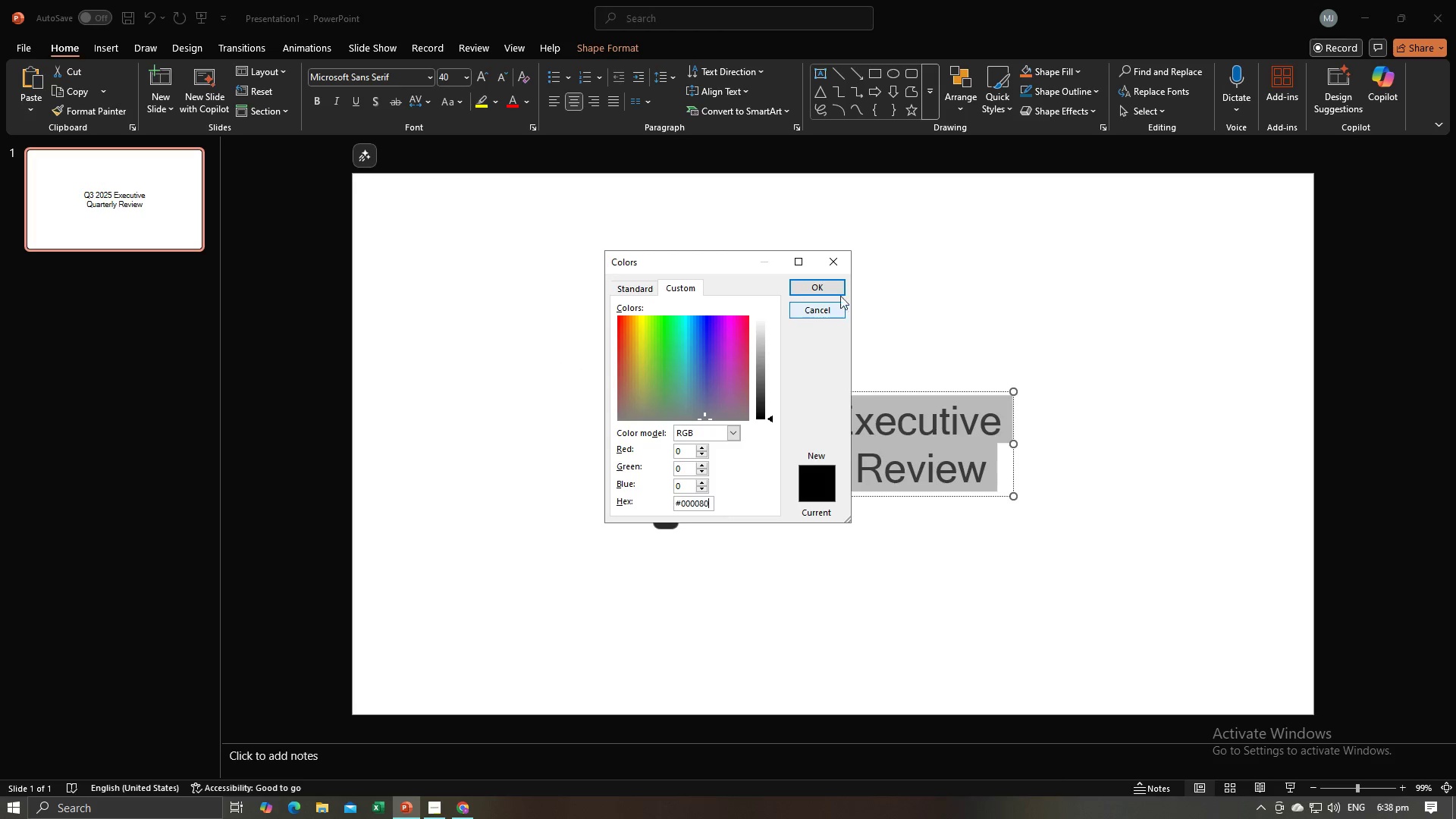 
left_click([834, 287])
 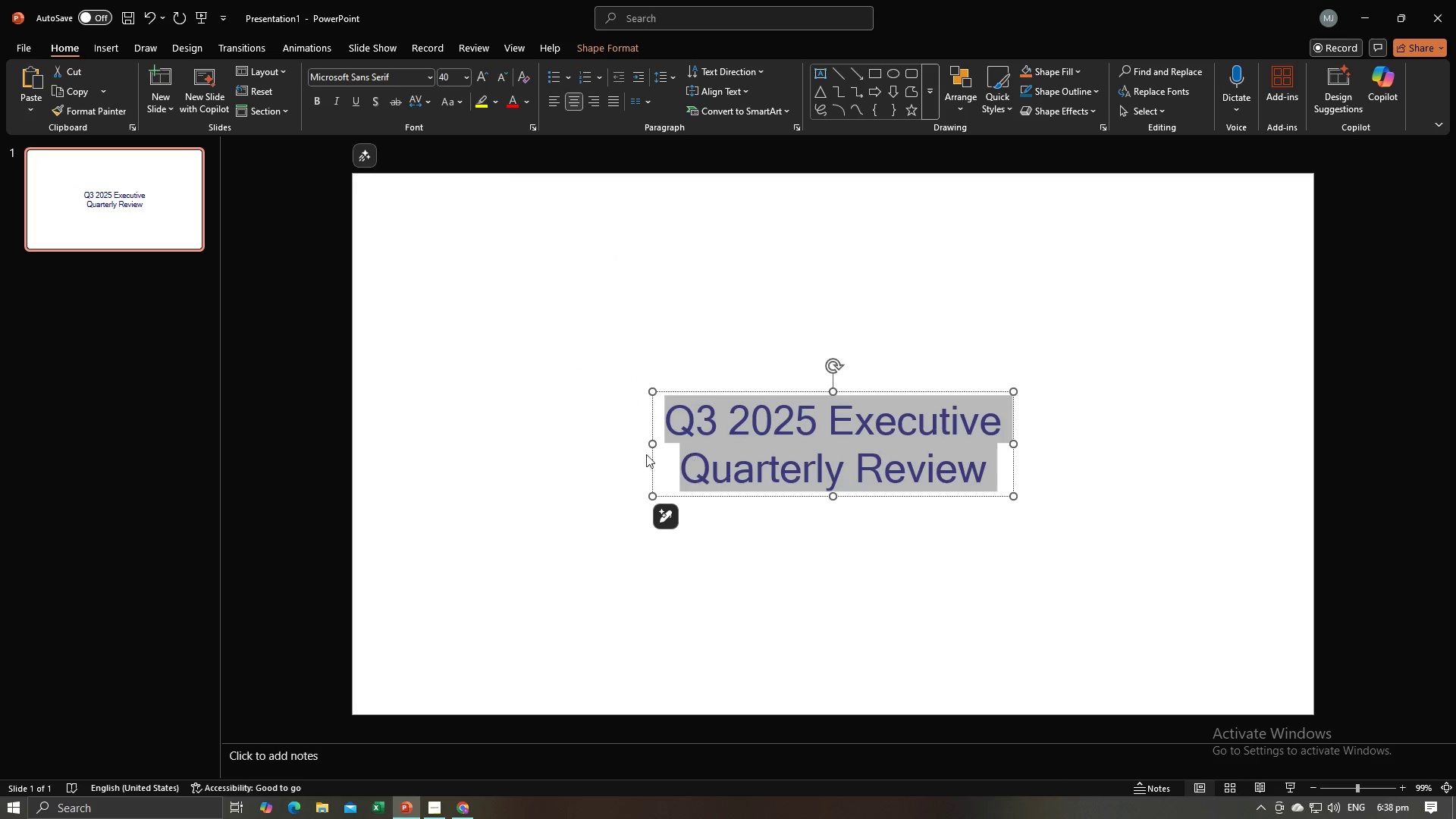 
left_click([624, 454])
 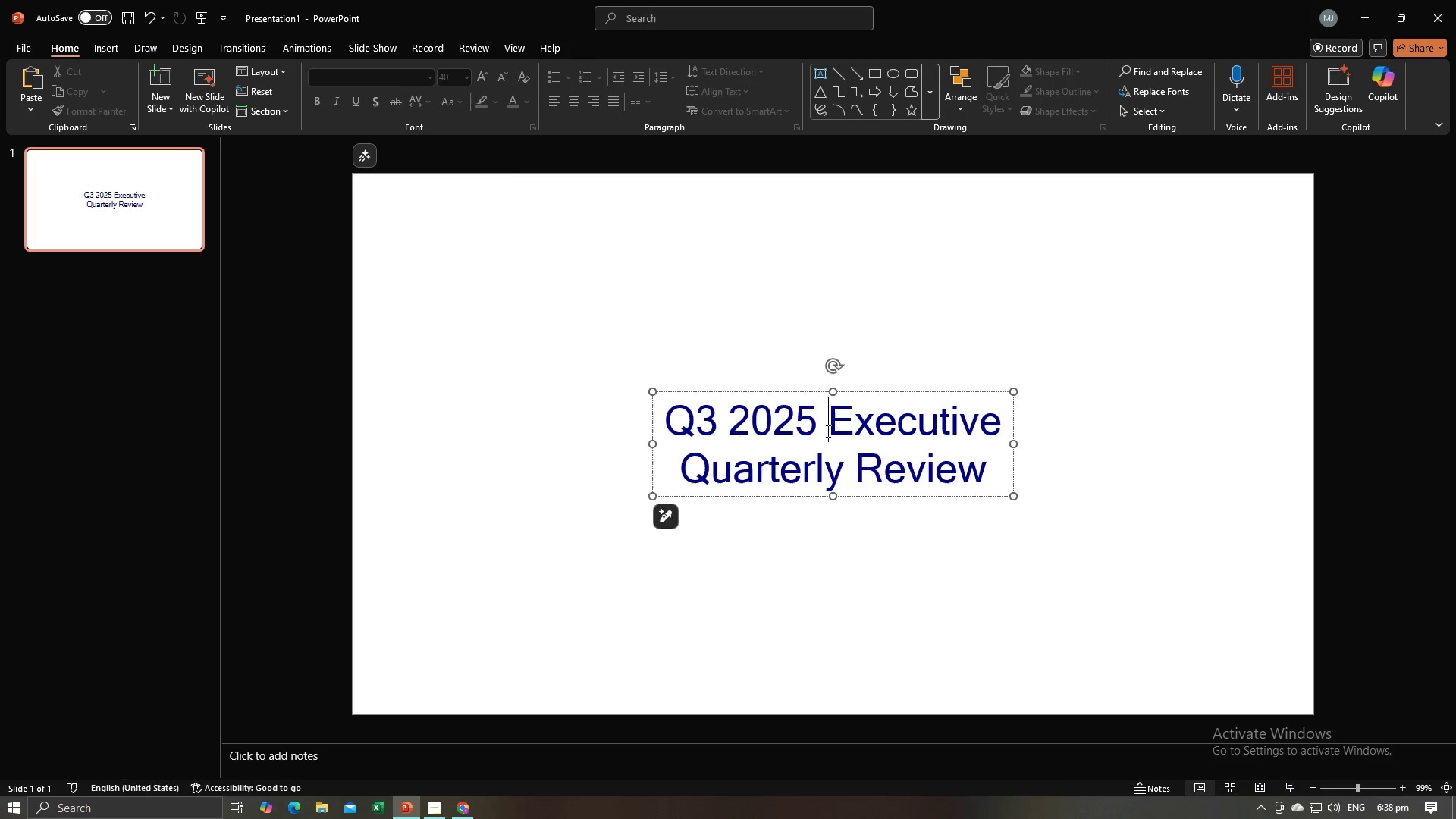 
left_click([827, 431])
 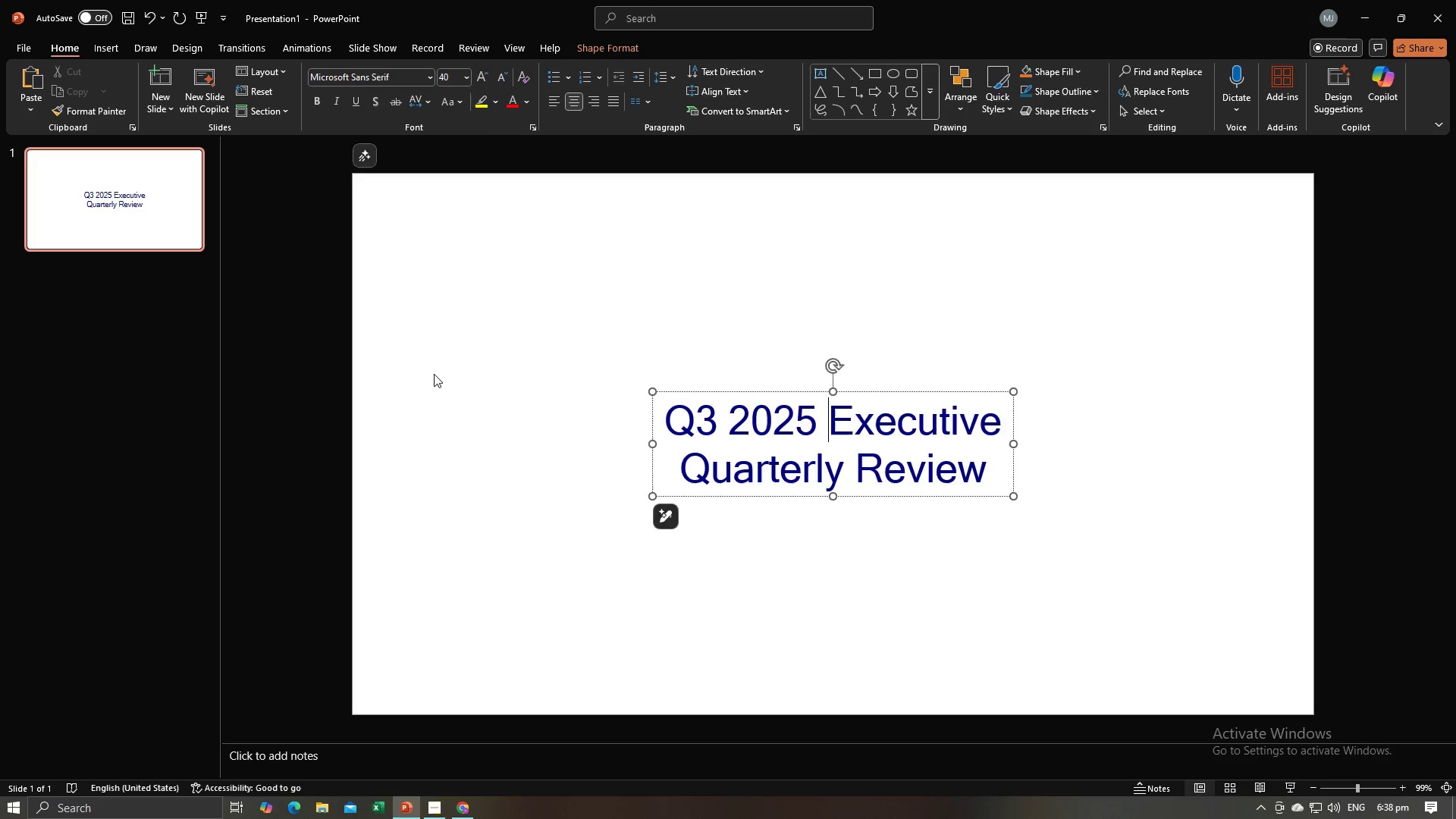 
left_click([434, 374])
 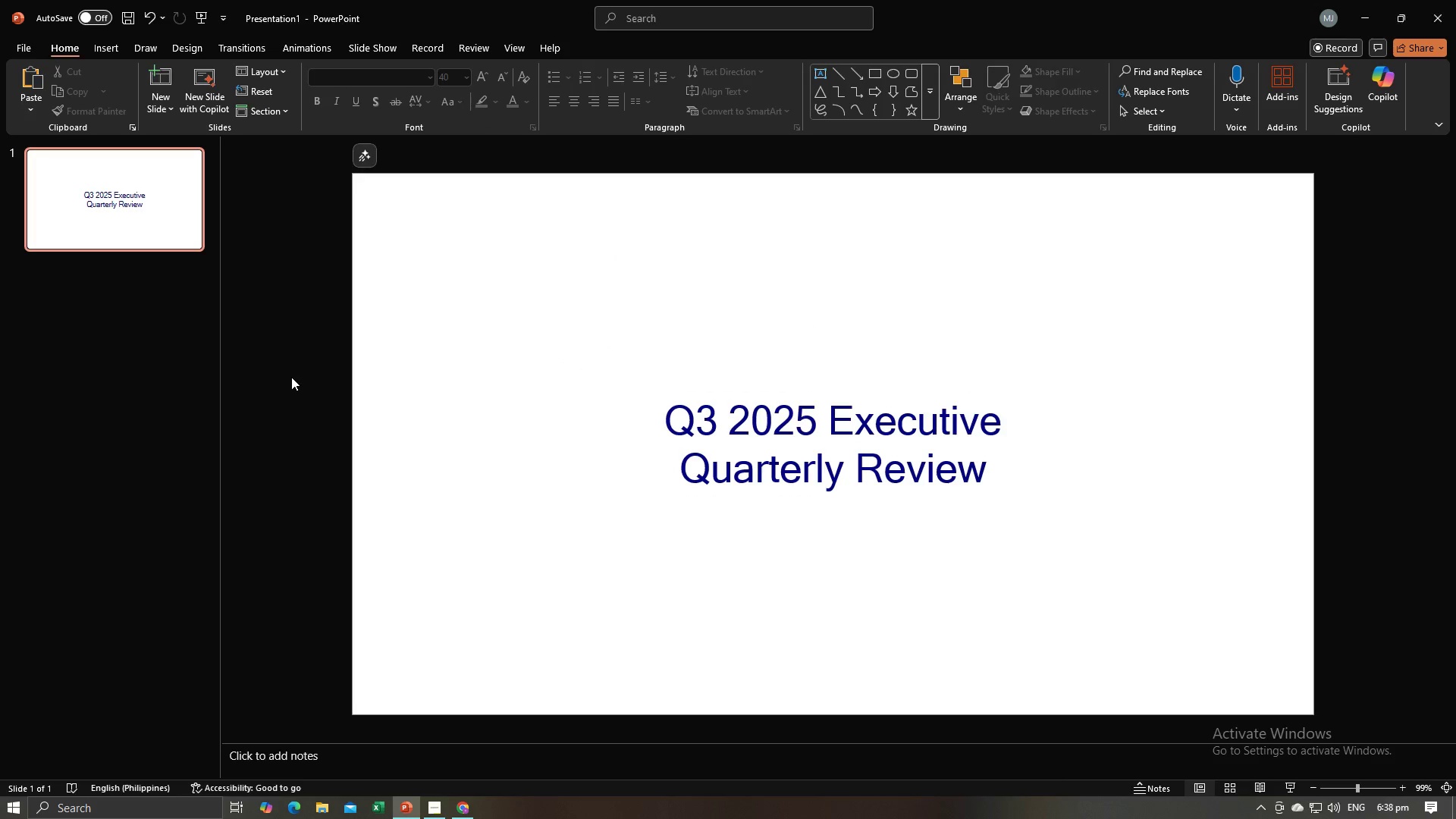 
key(Alt+AltLeft)
 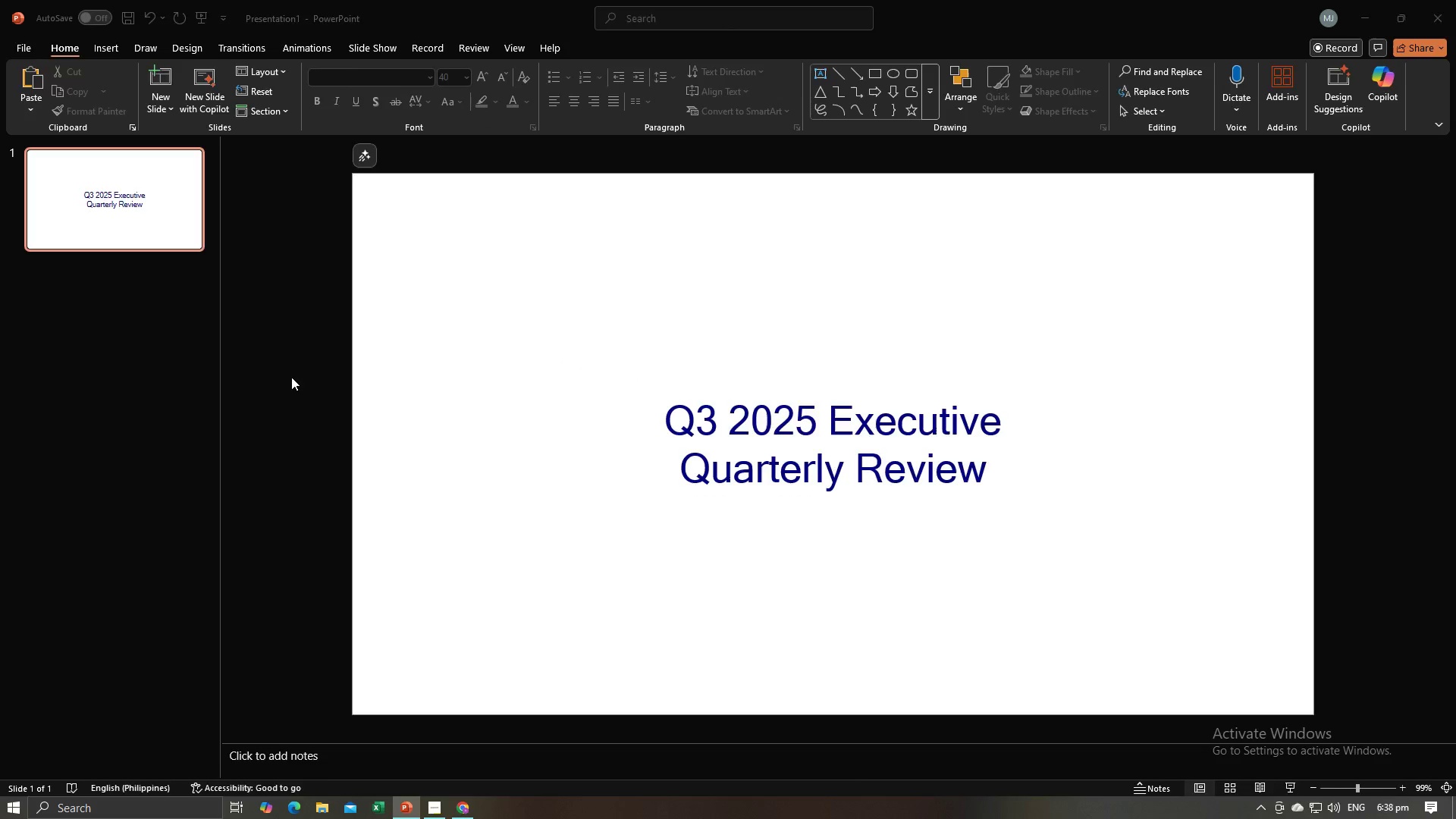 
key(Alt+Tab)
 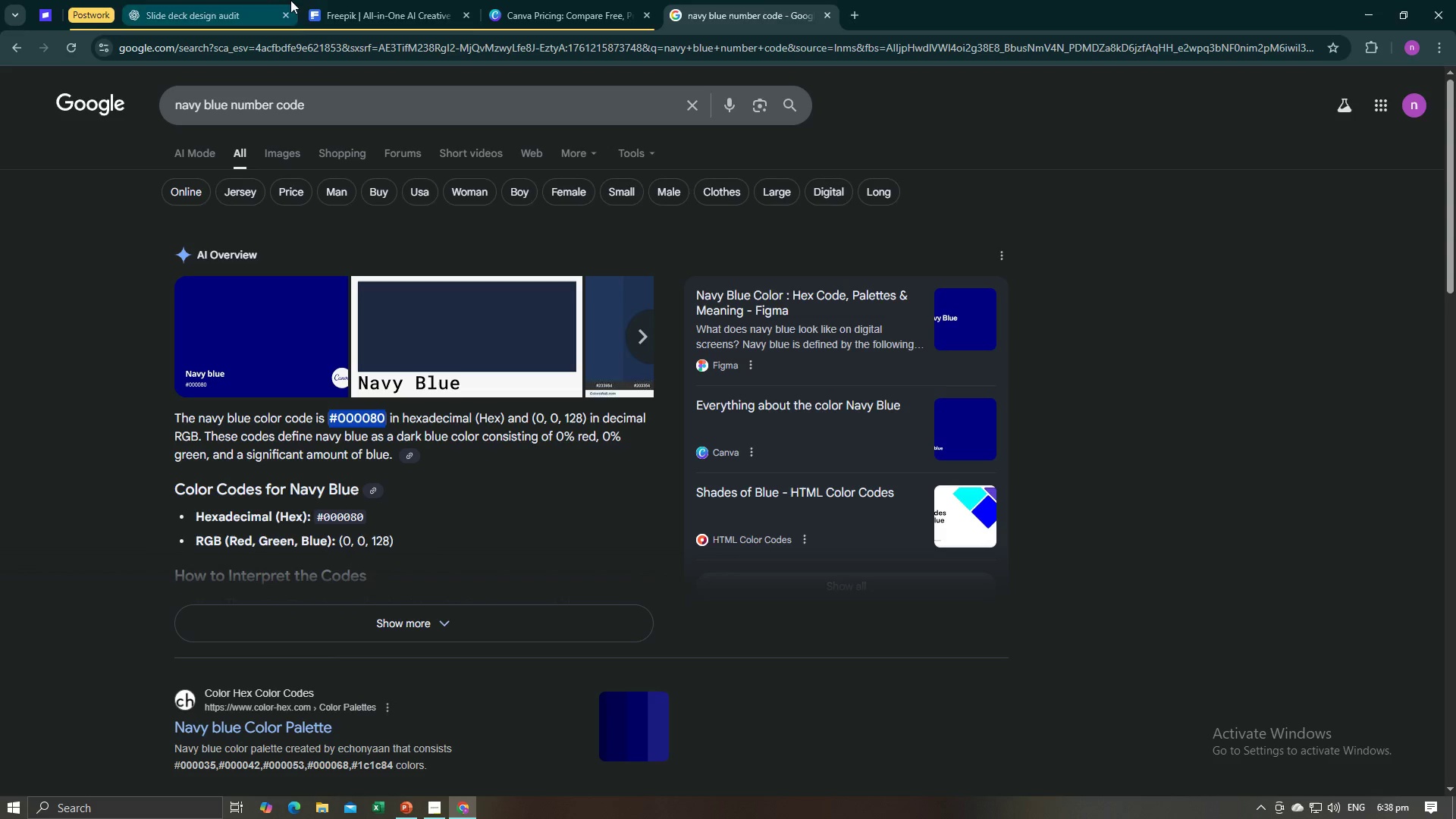 
left_click([215, 0])
 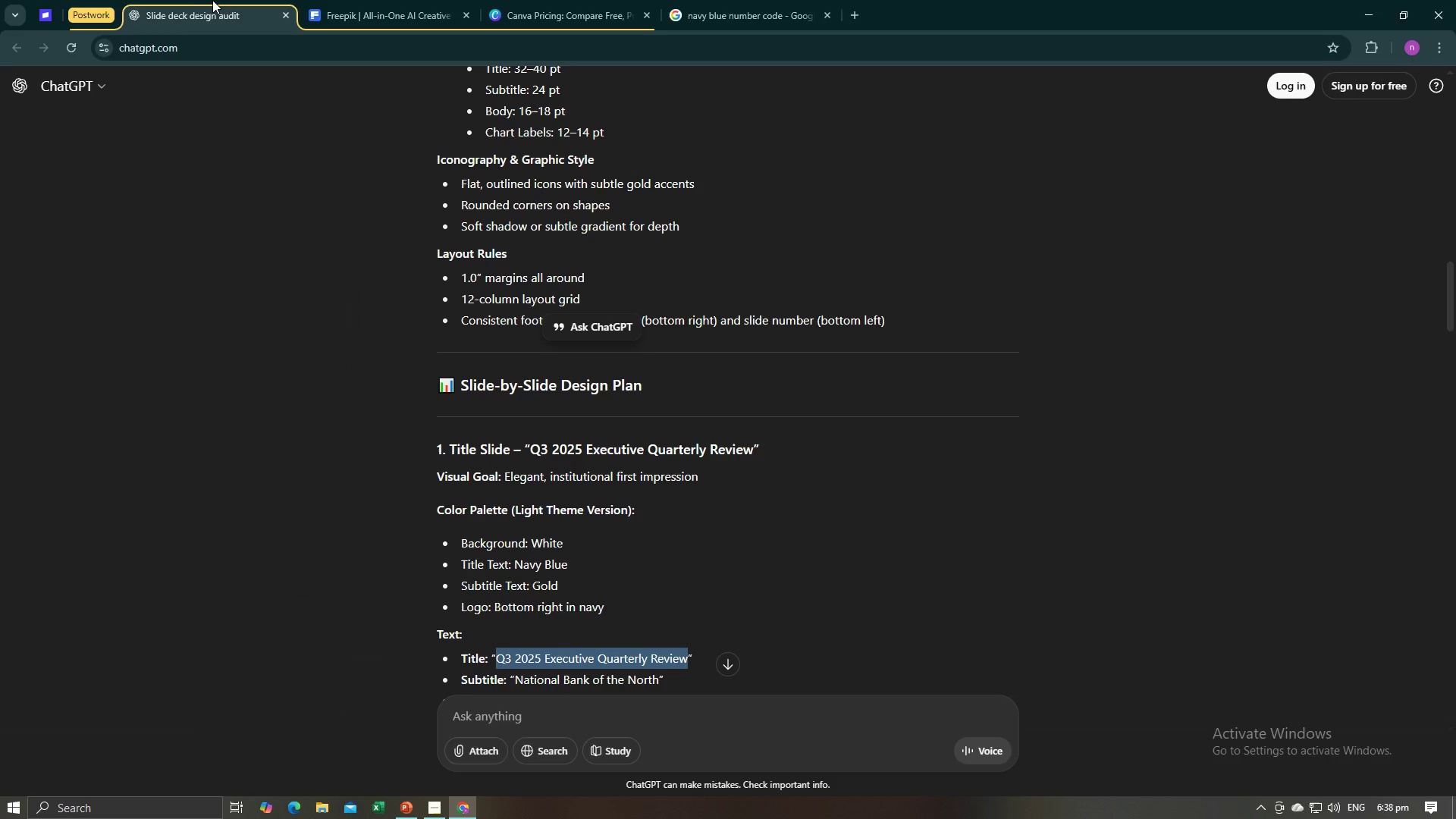 
scroll: coordinate [621, 255], scroll_direction: up, amount: 3.0
 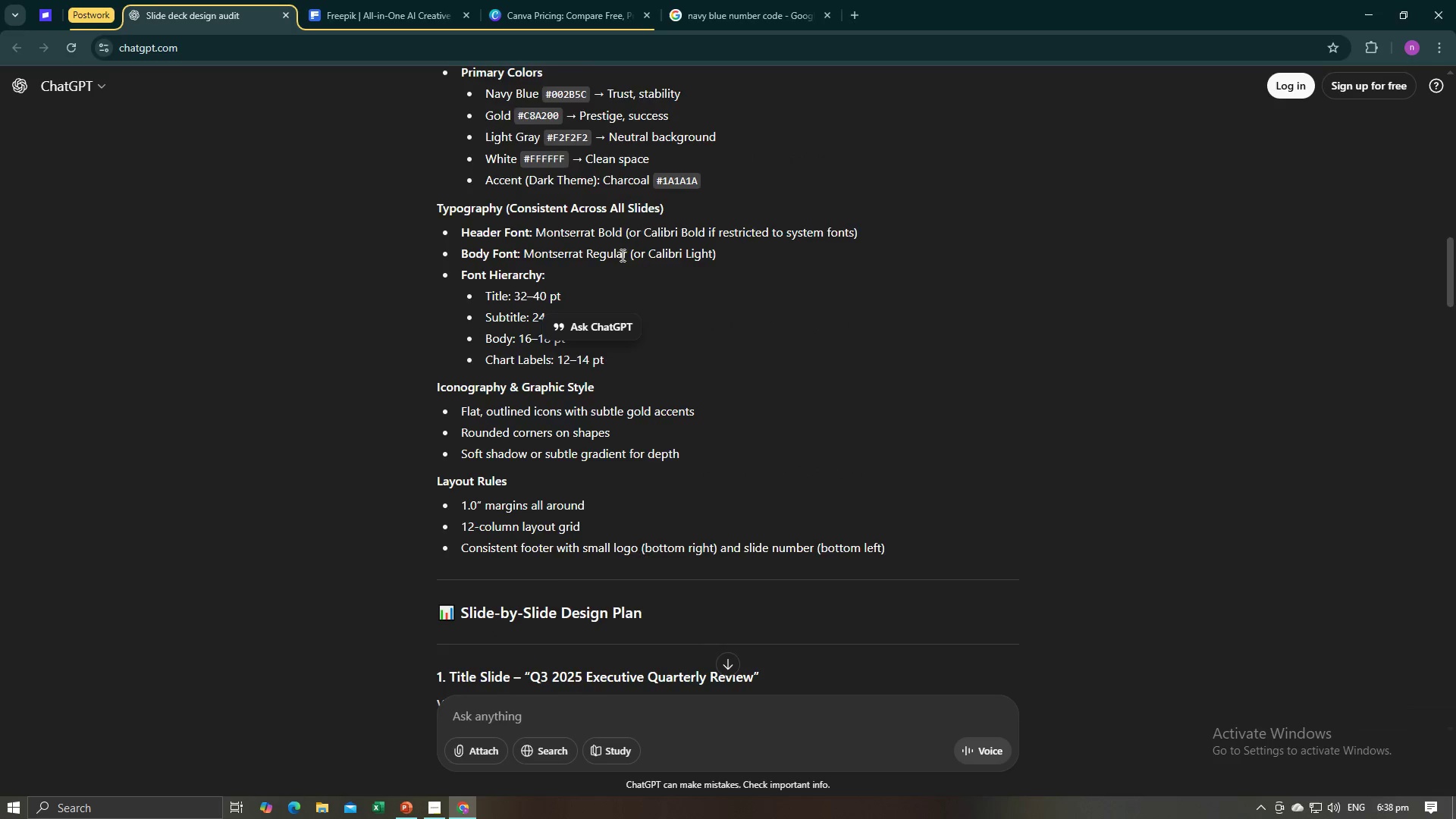 
scroll: coordinate [621, 255], scroll_direction: down, amount: 5.0
 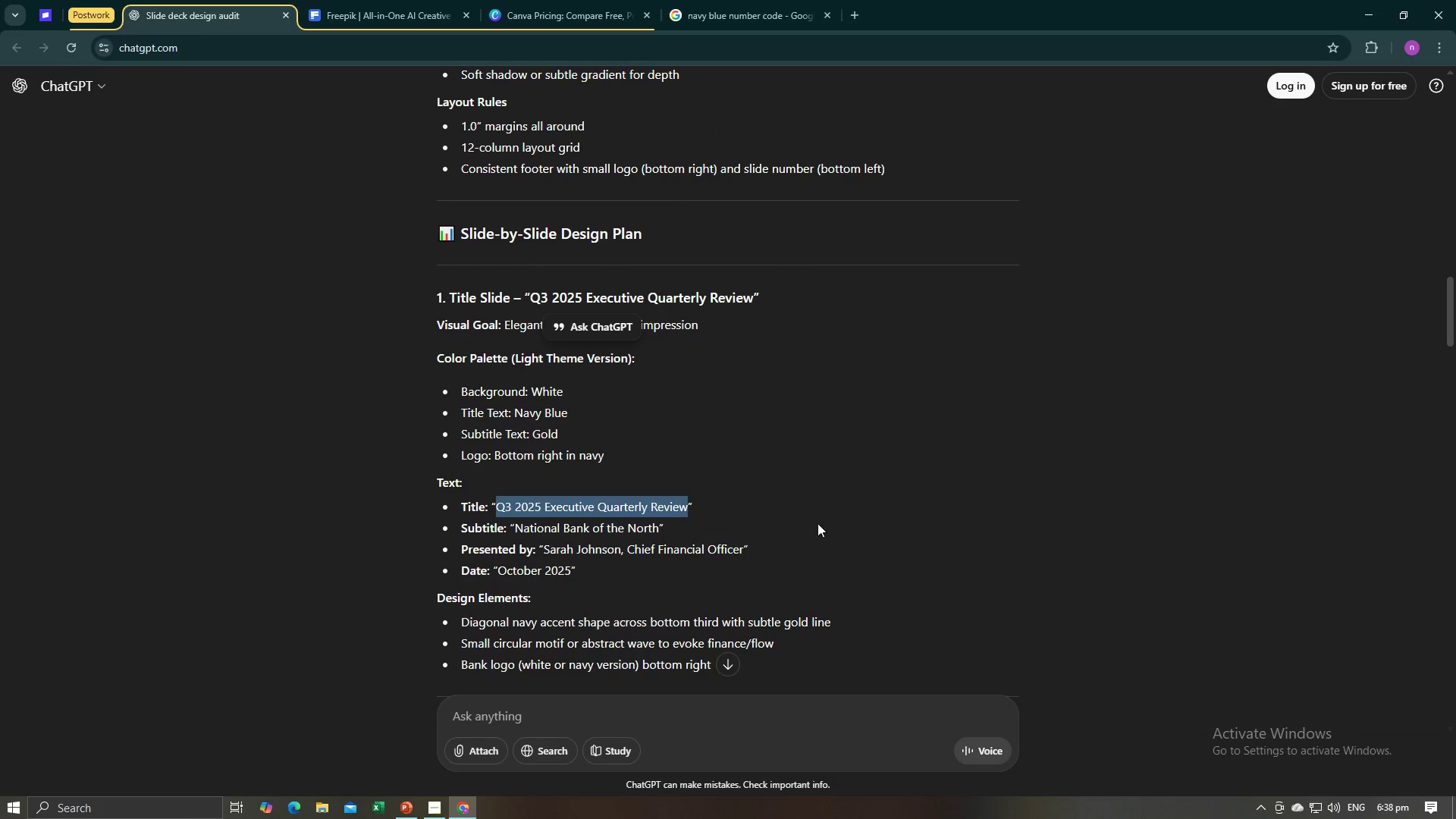 
left_click([839, 522])
 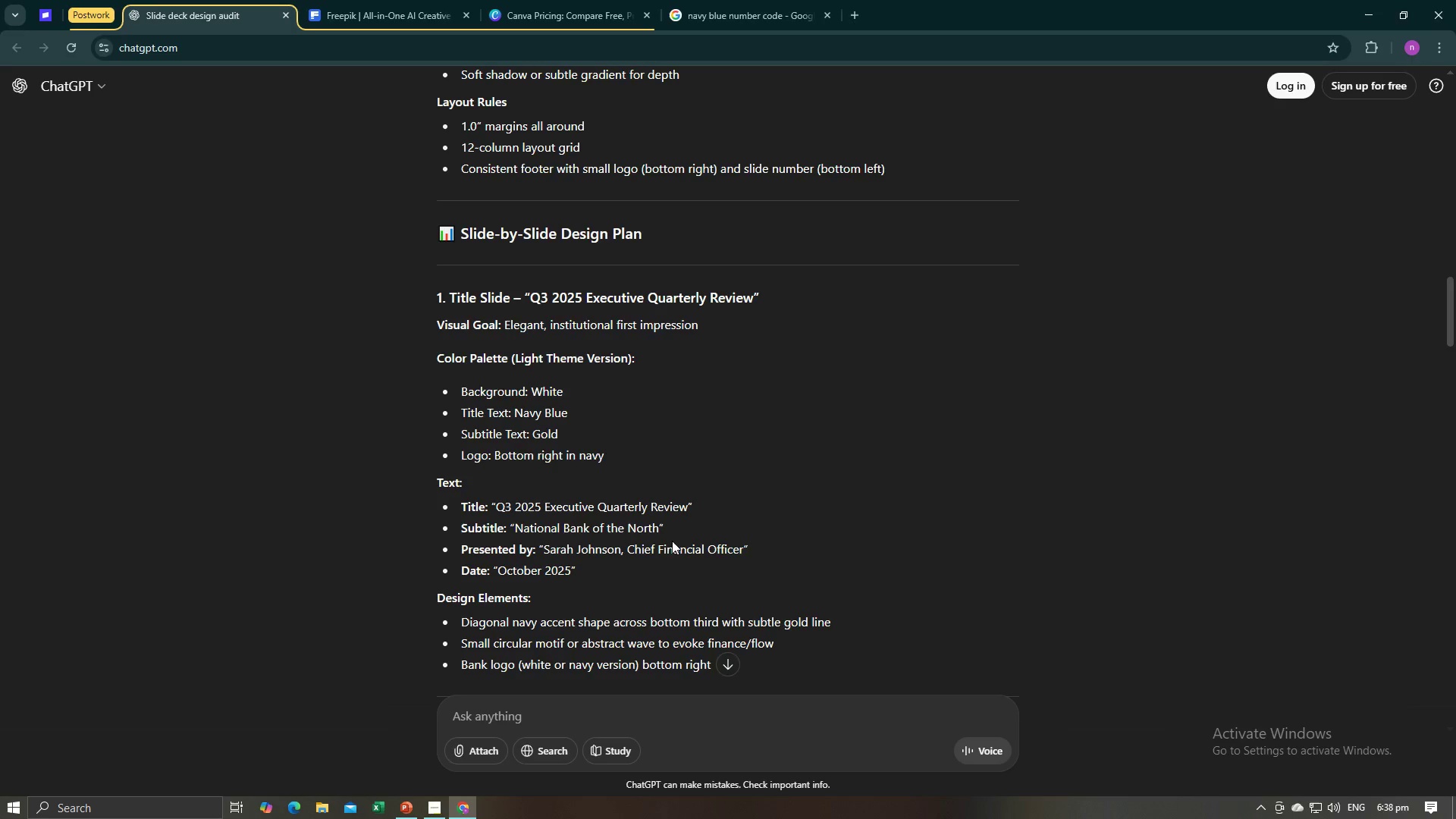 
wait(7.28)
 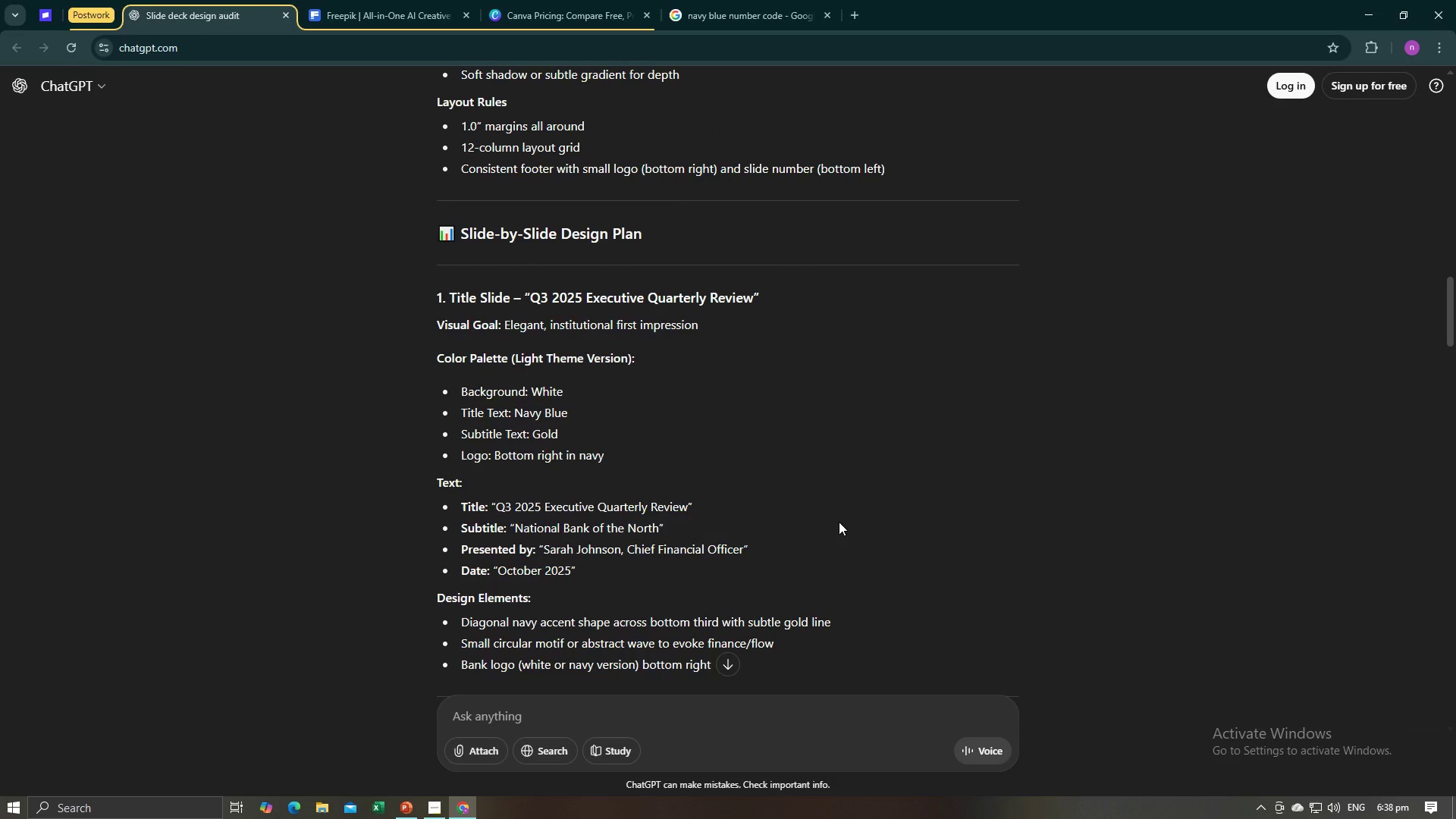 
left_click_drag(start_coordinate=[657, 526], to_coordinate=[516, 519])
 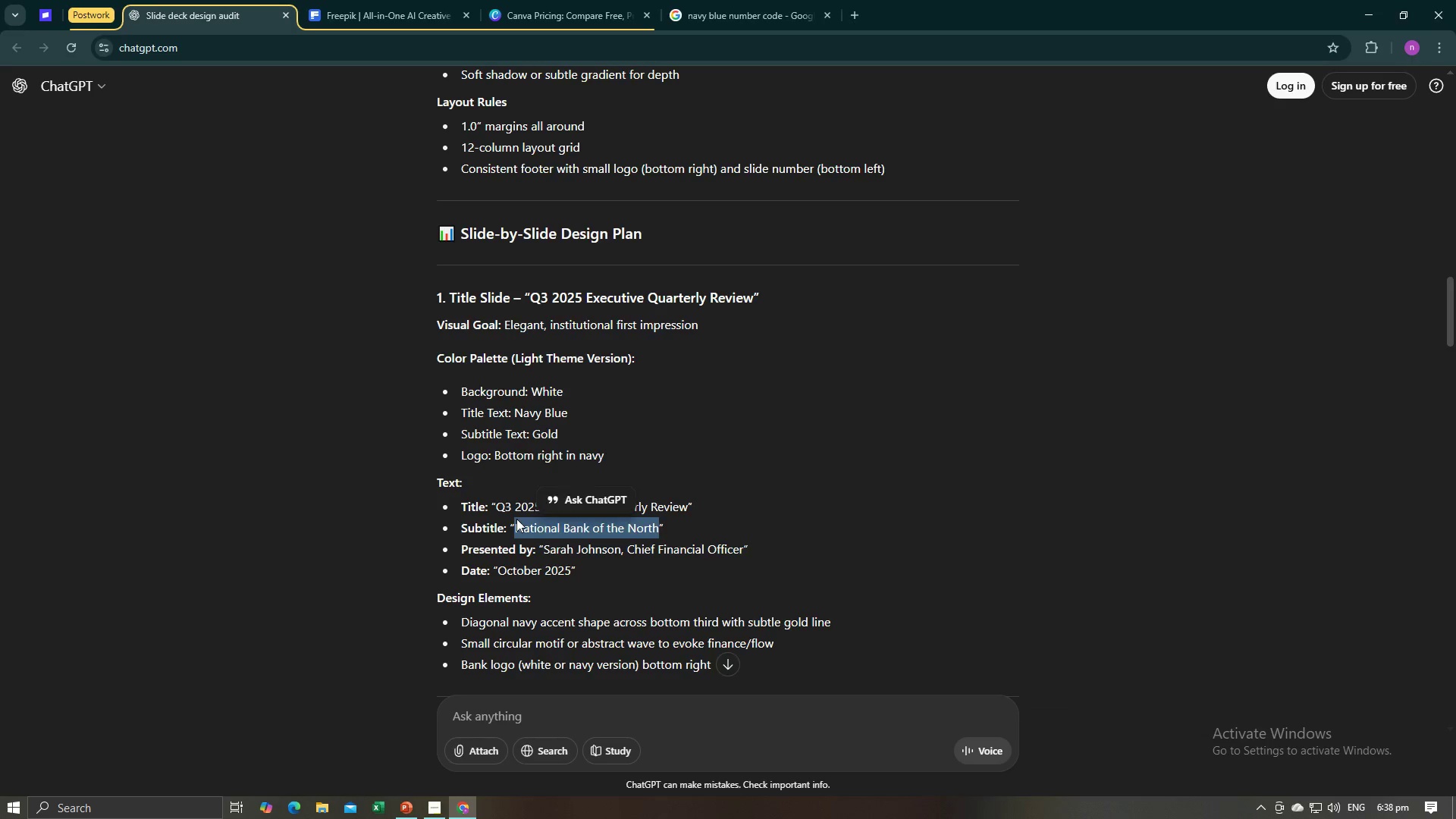 
key(Control+C)
 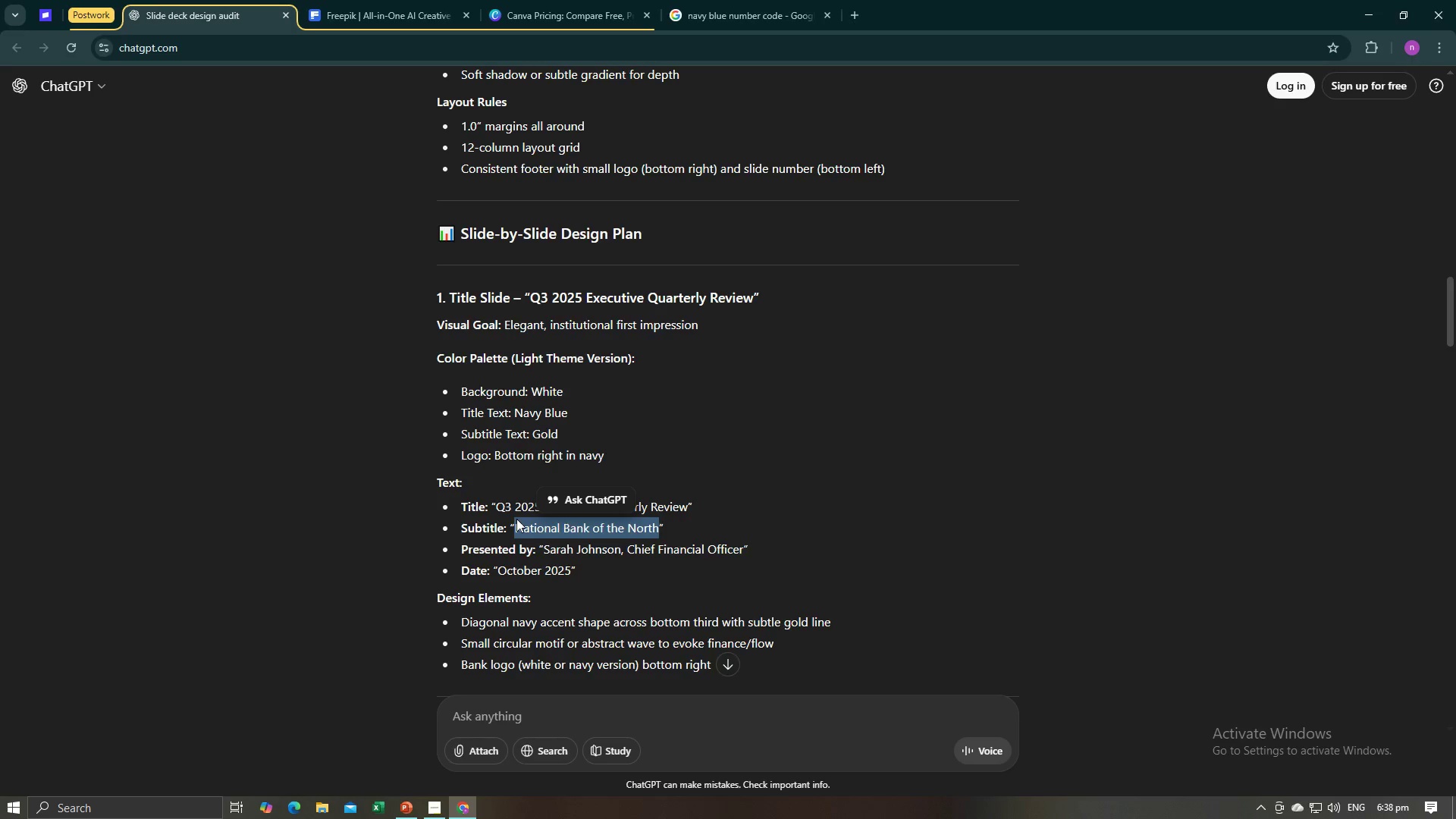 
key(Control+C)
 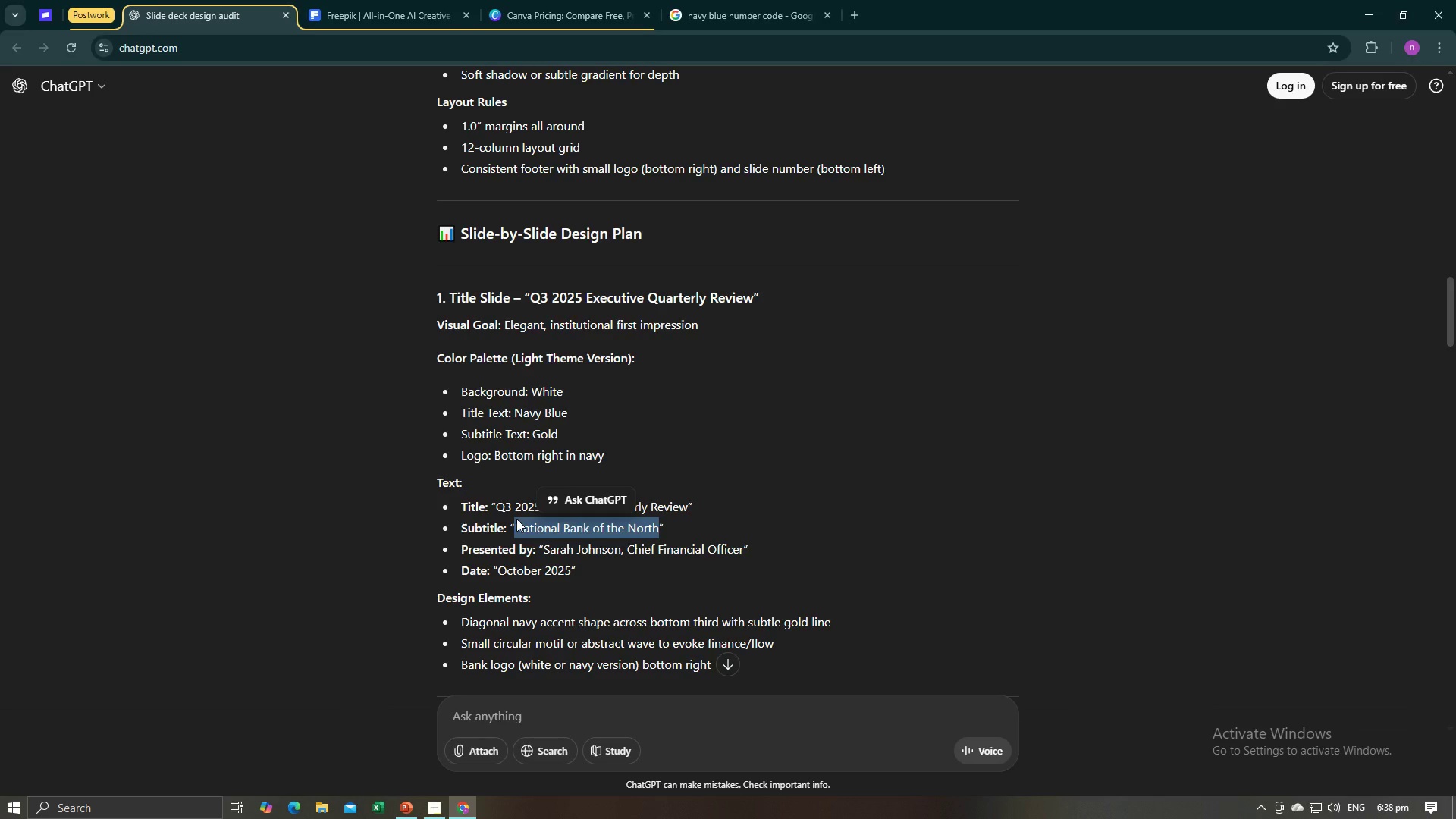 
key(Alt+AltLeft)
 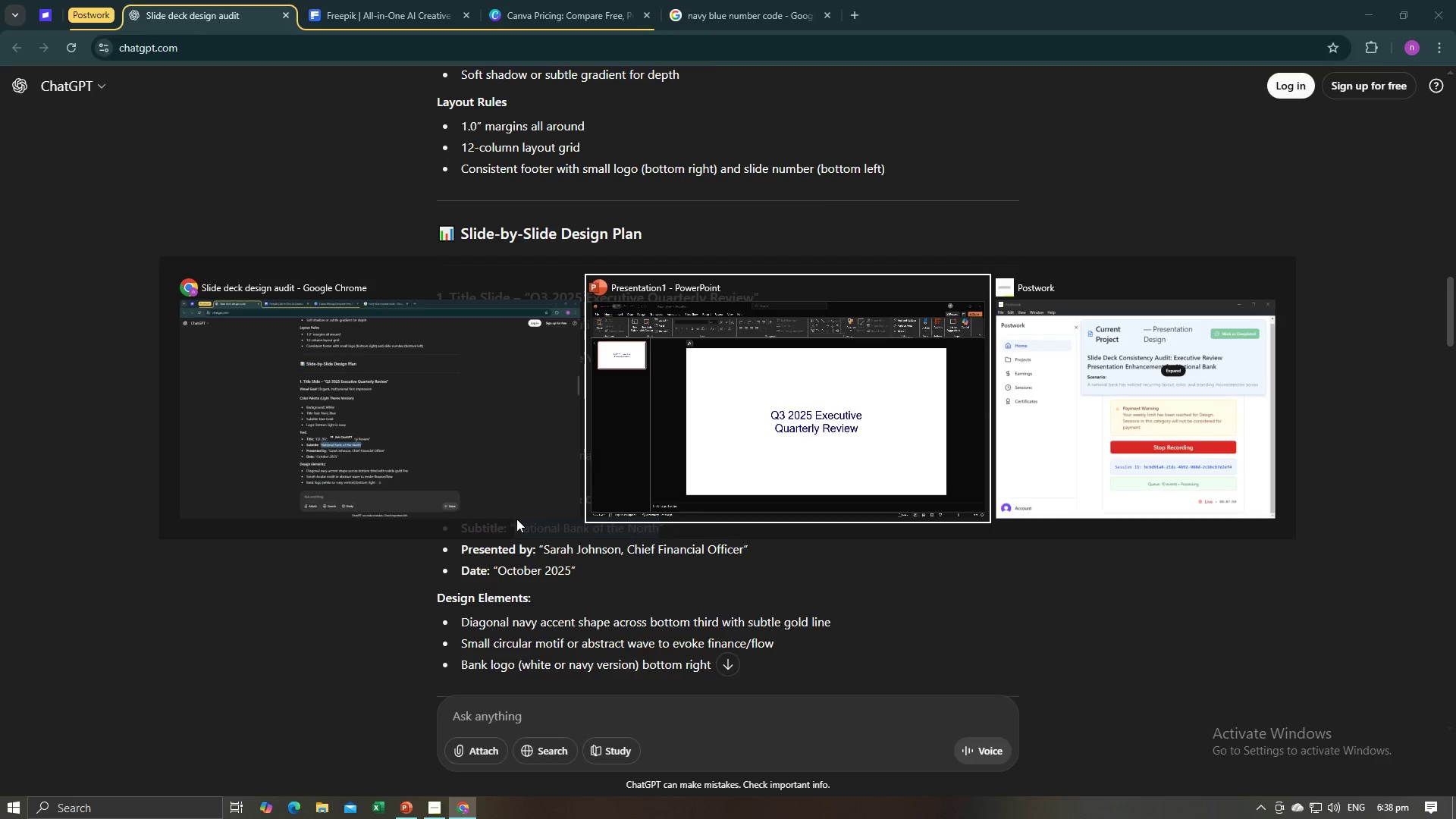 
key(Alt+Tab)
 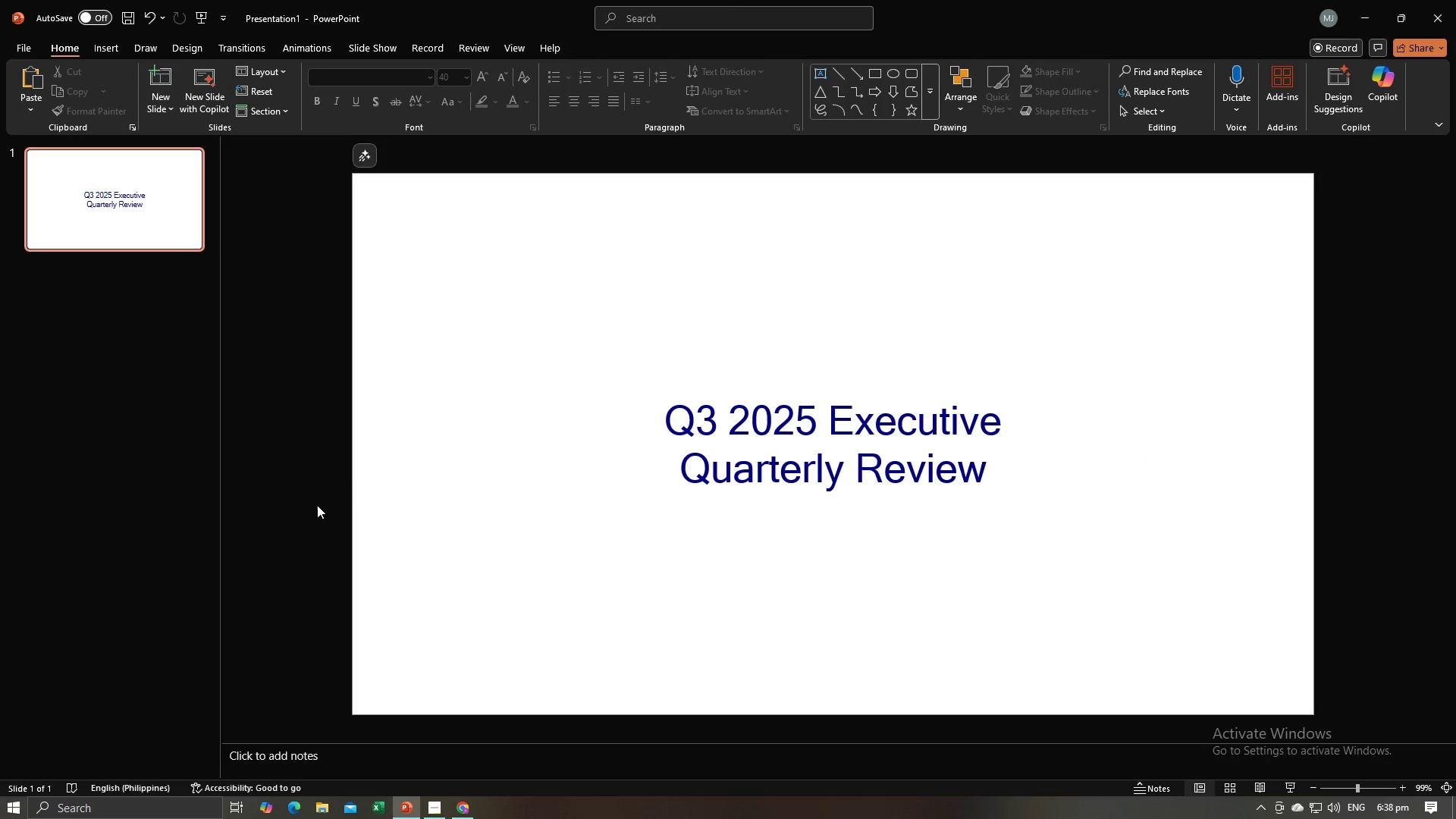 
left_click([296, 514])
 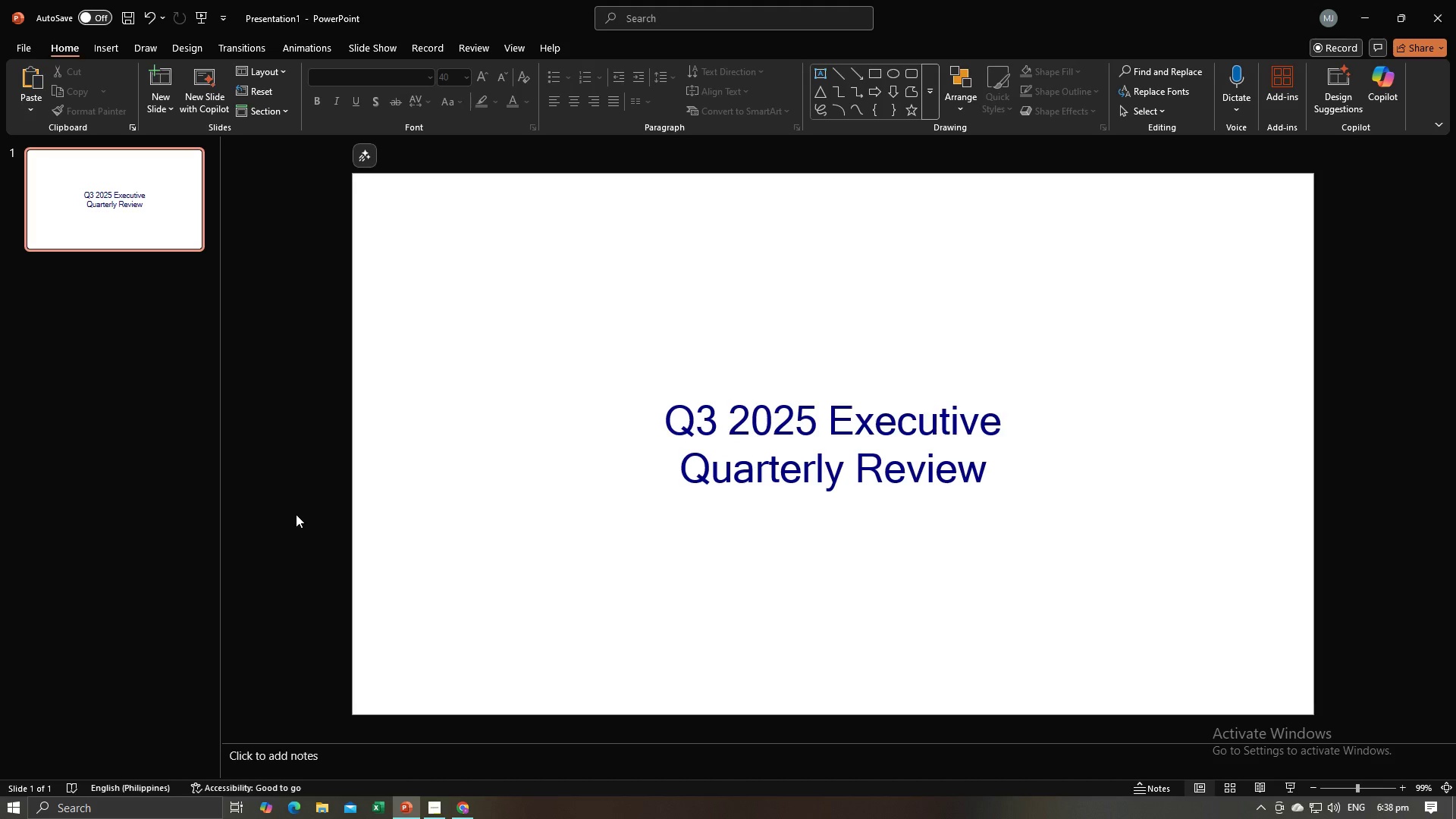 
key(Control+V)
 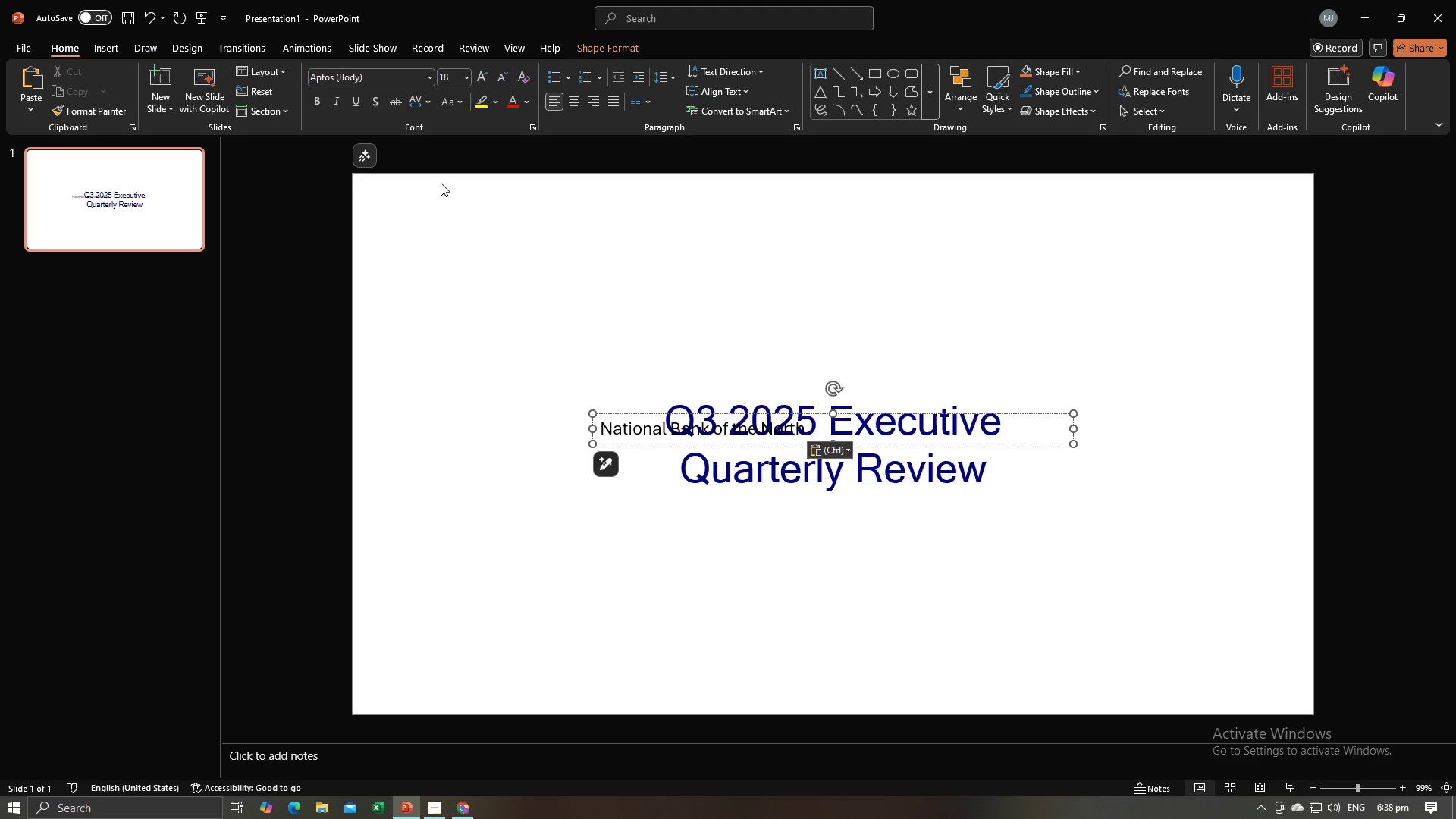 
mouse_move([431, 98])
 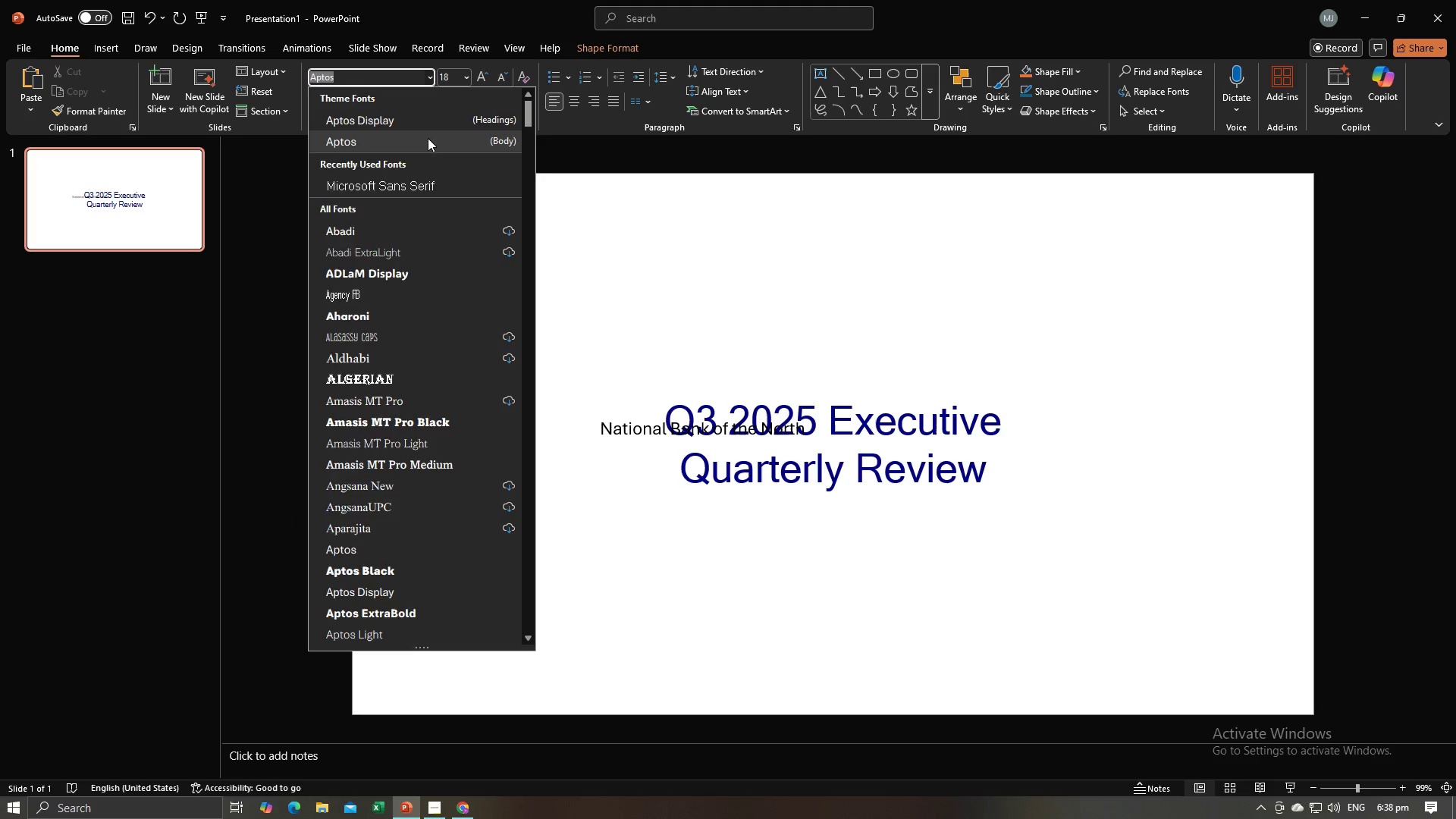 
key(Alt+AltLeft)
 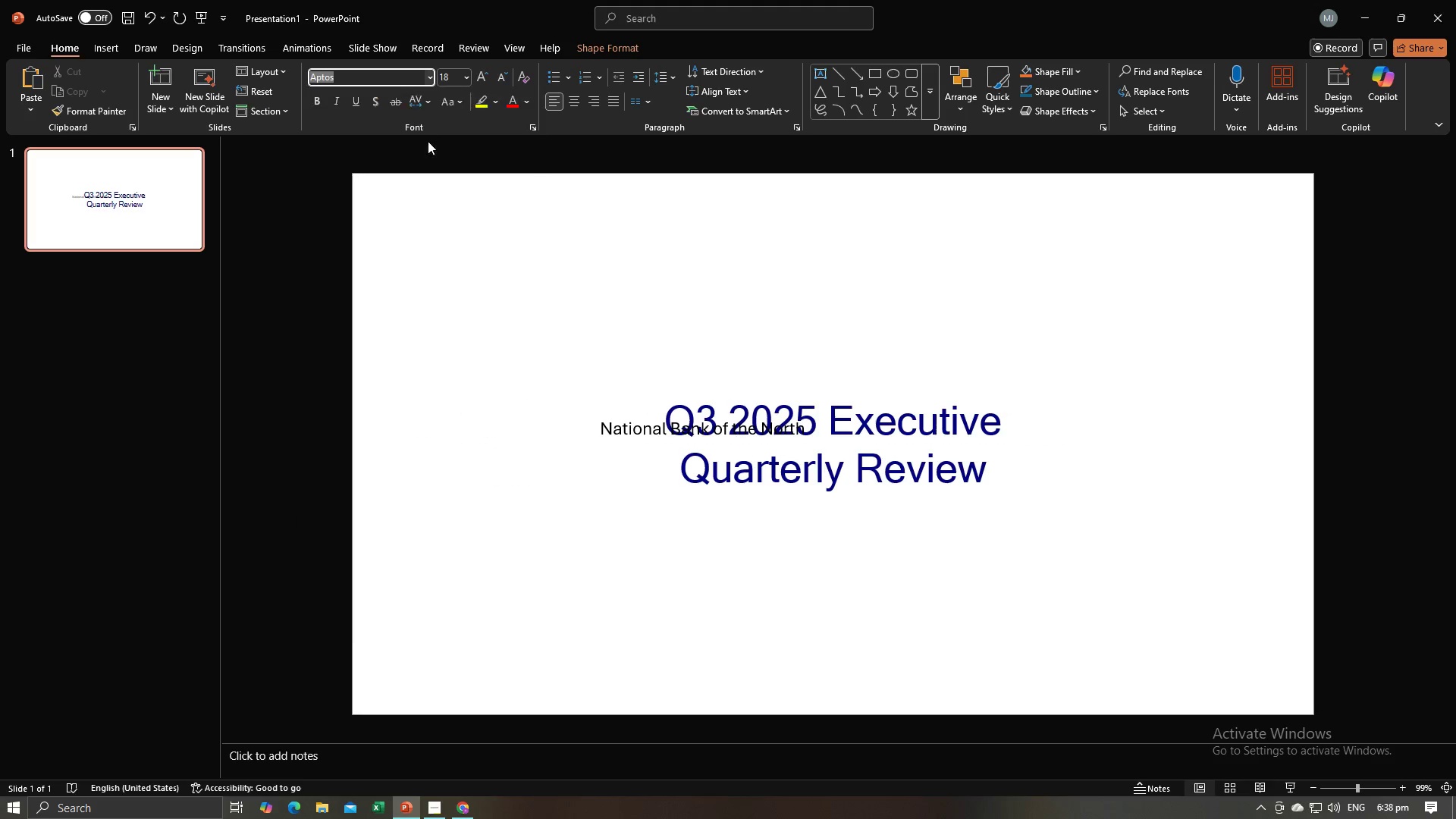 
key(Alt+Tab)
 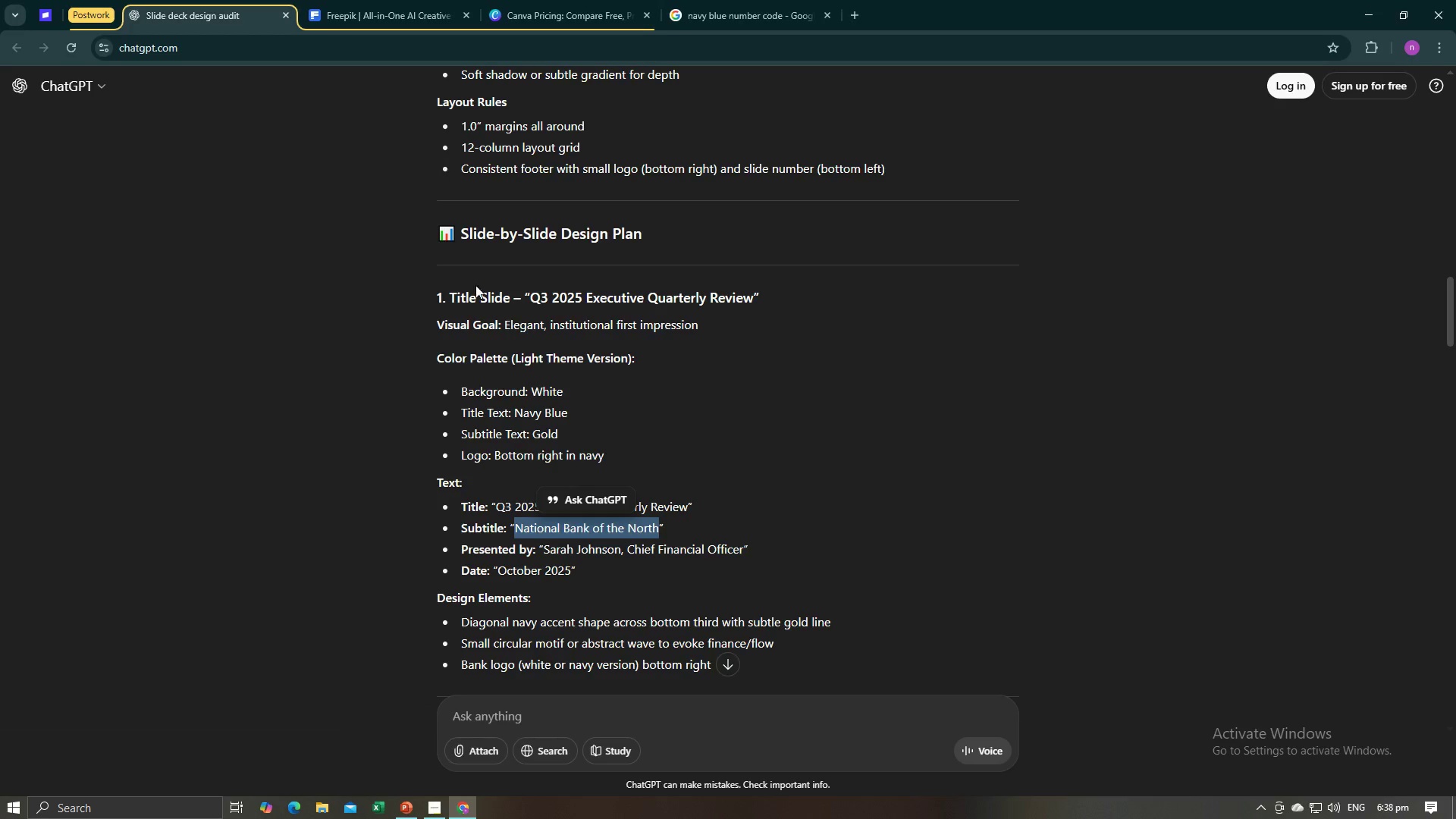 
scroll: coordinate [504, 355], scroll_direction: up, amount: 9.0
 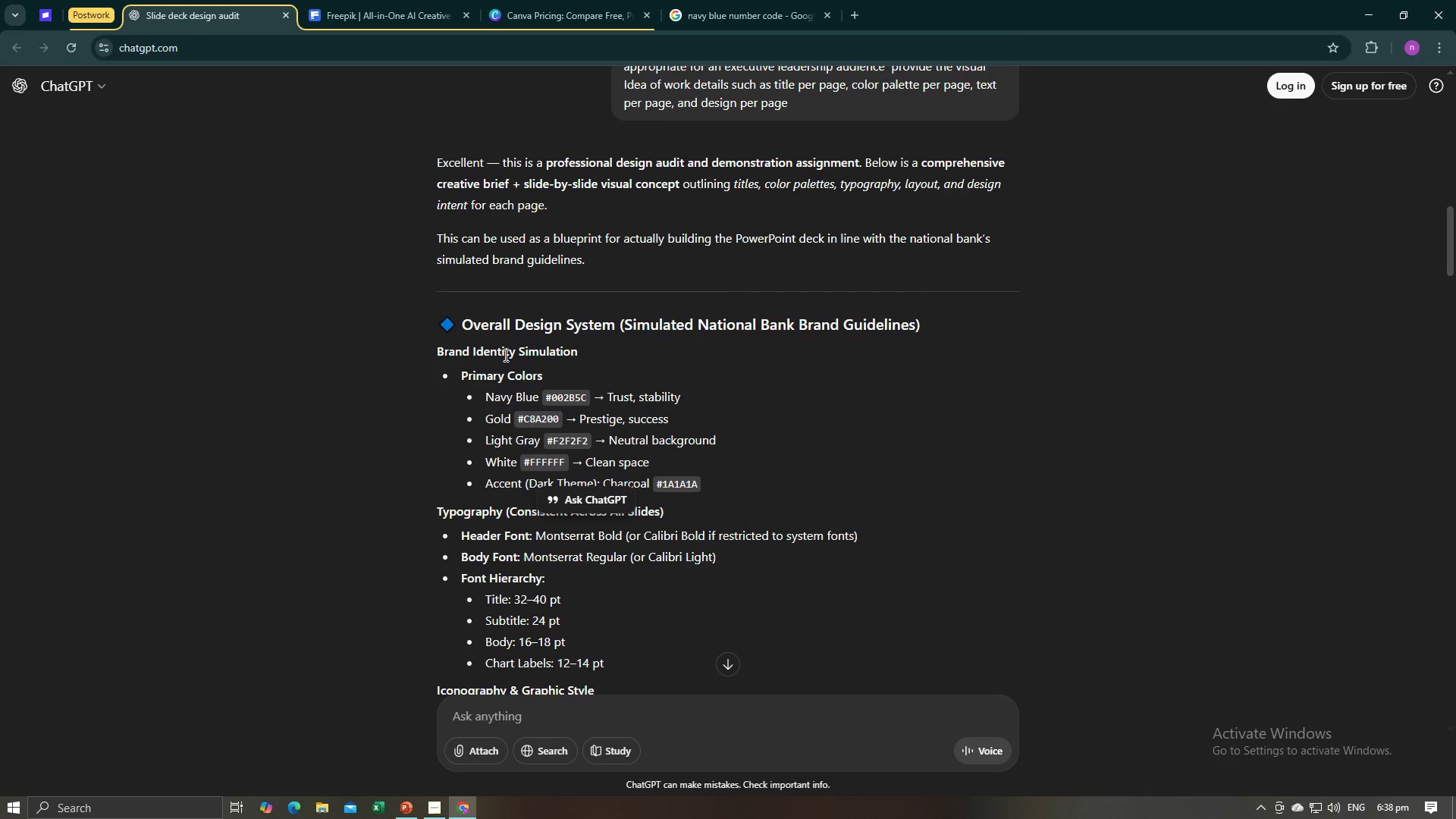 
scroll: coordinate [504, 355], scroll_direction: down, amount: 2.0
 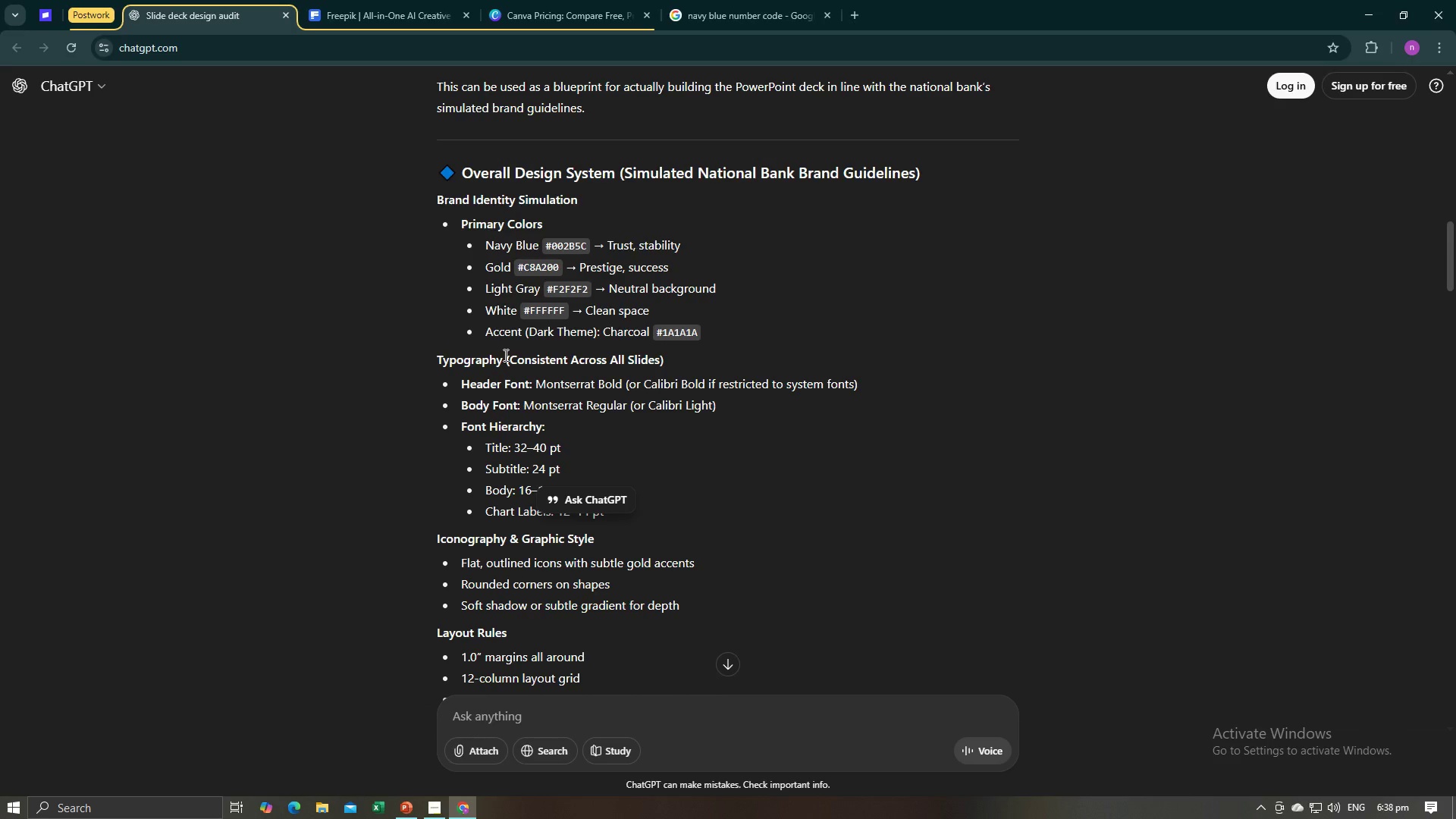 
wait(7.1)
 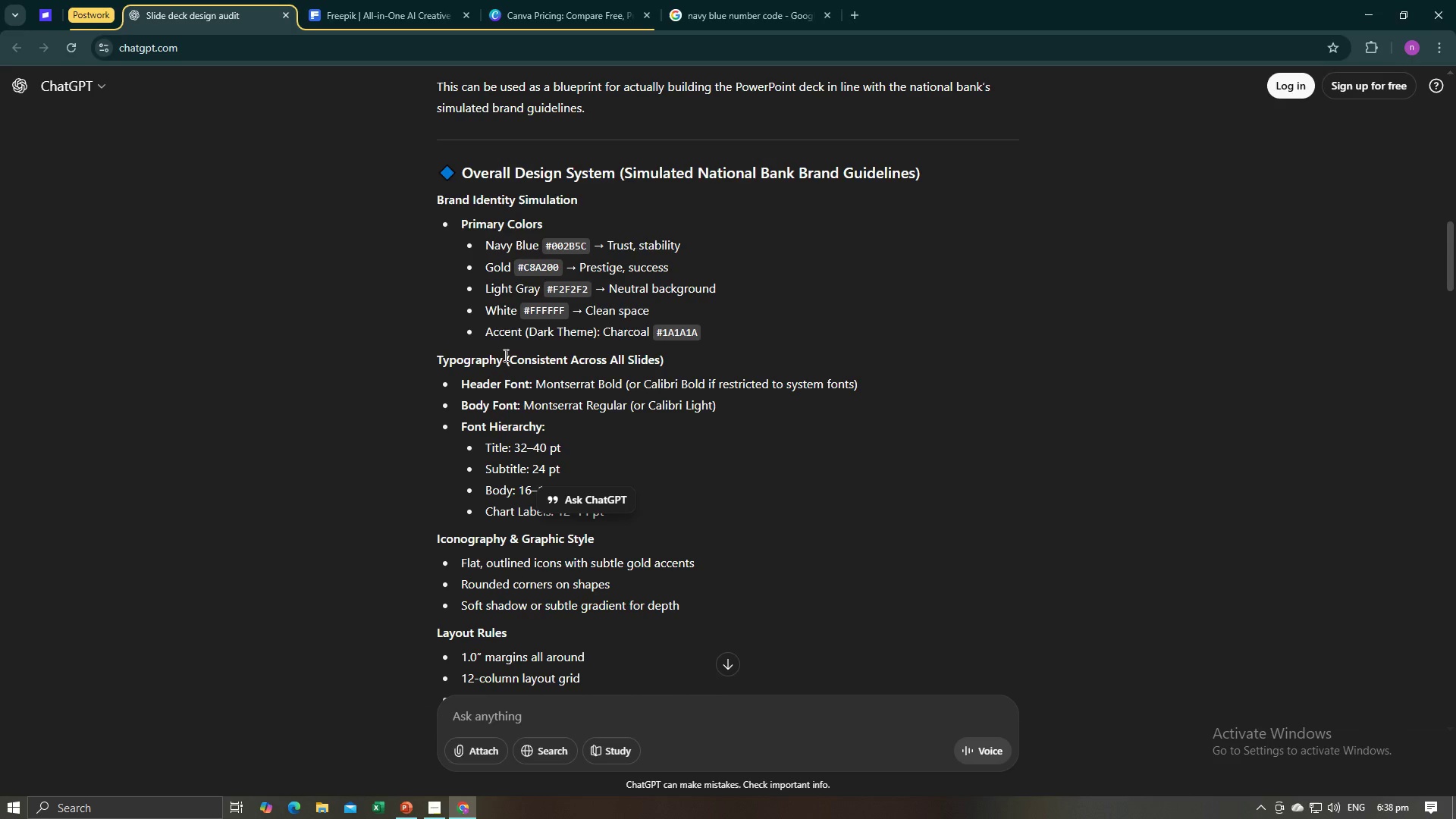 
key(Alt+AltLeft)
 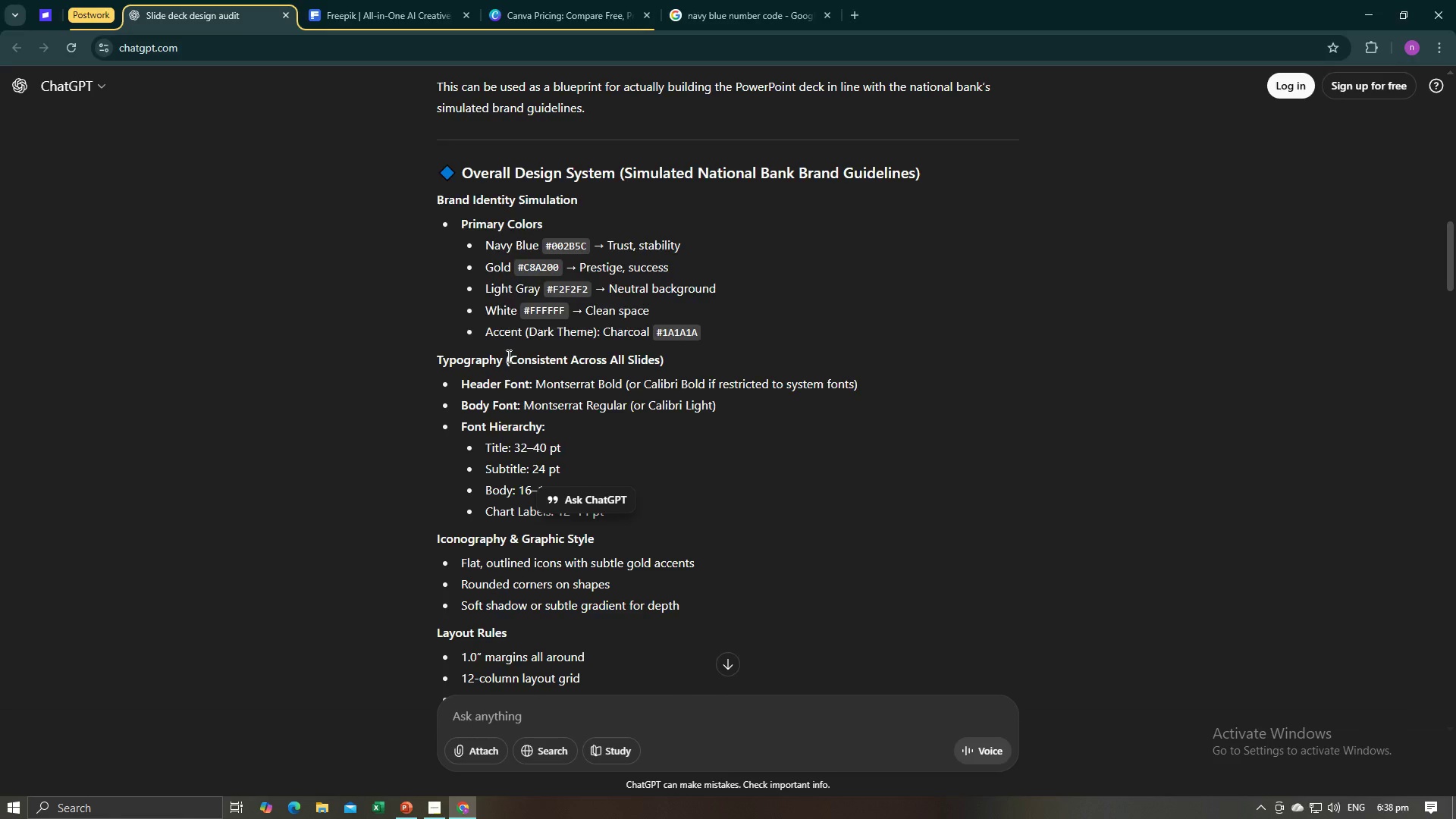 
key(Alt+Tab)
 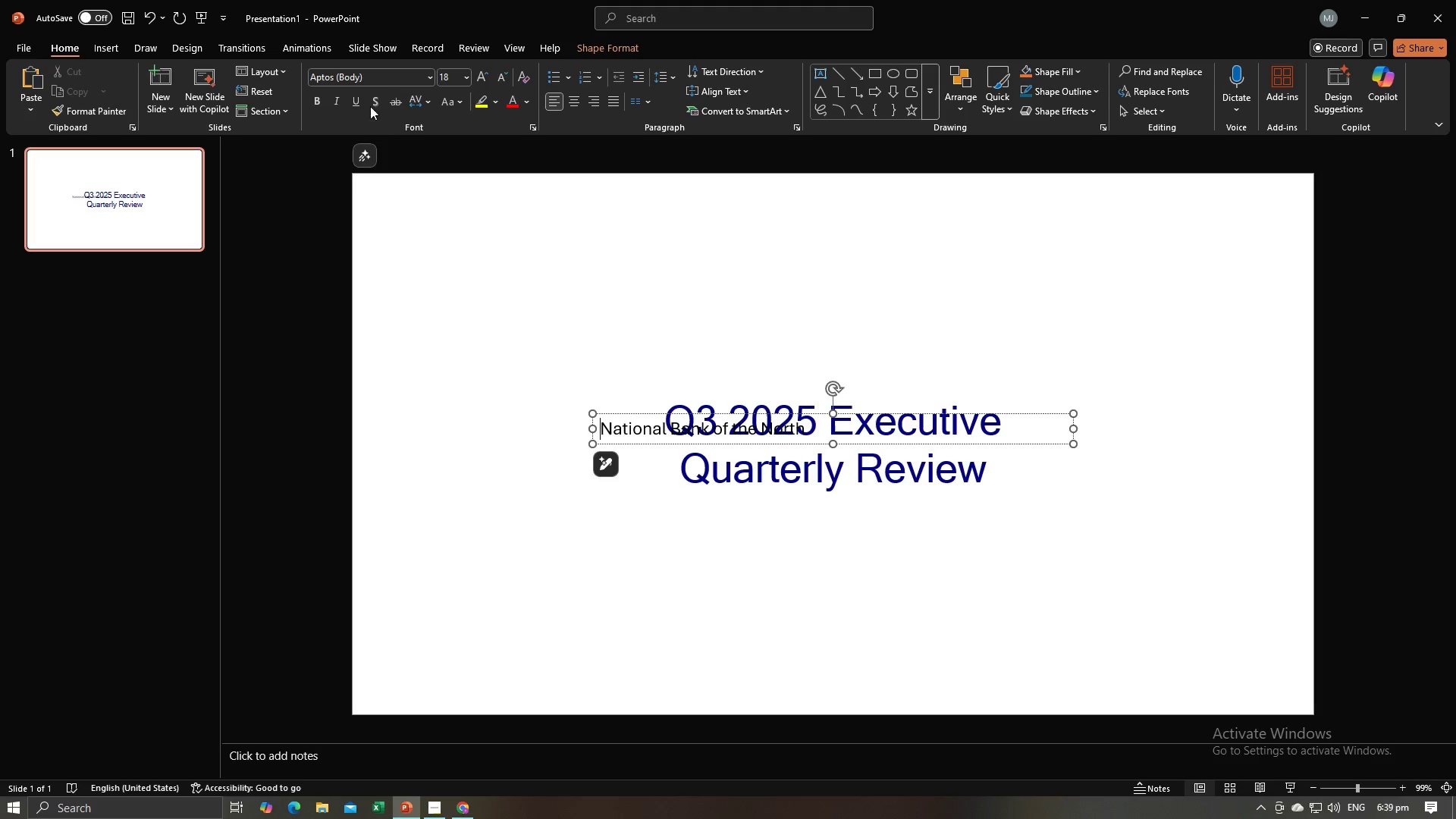 
key(Control+A)
 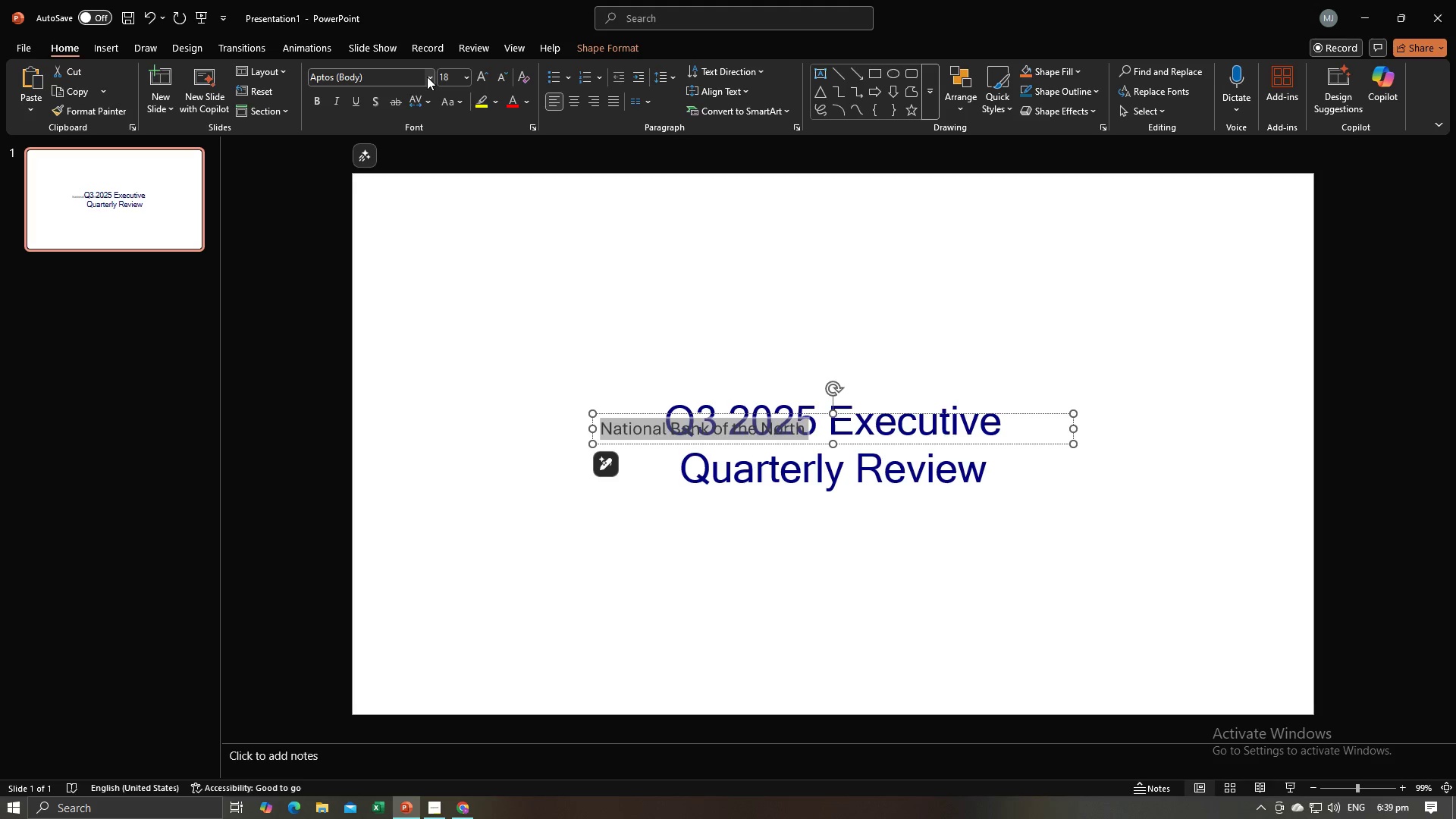 
left_click([427, 77])
 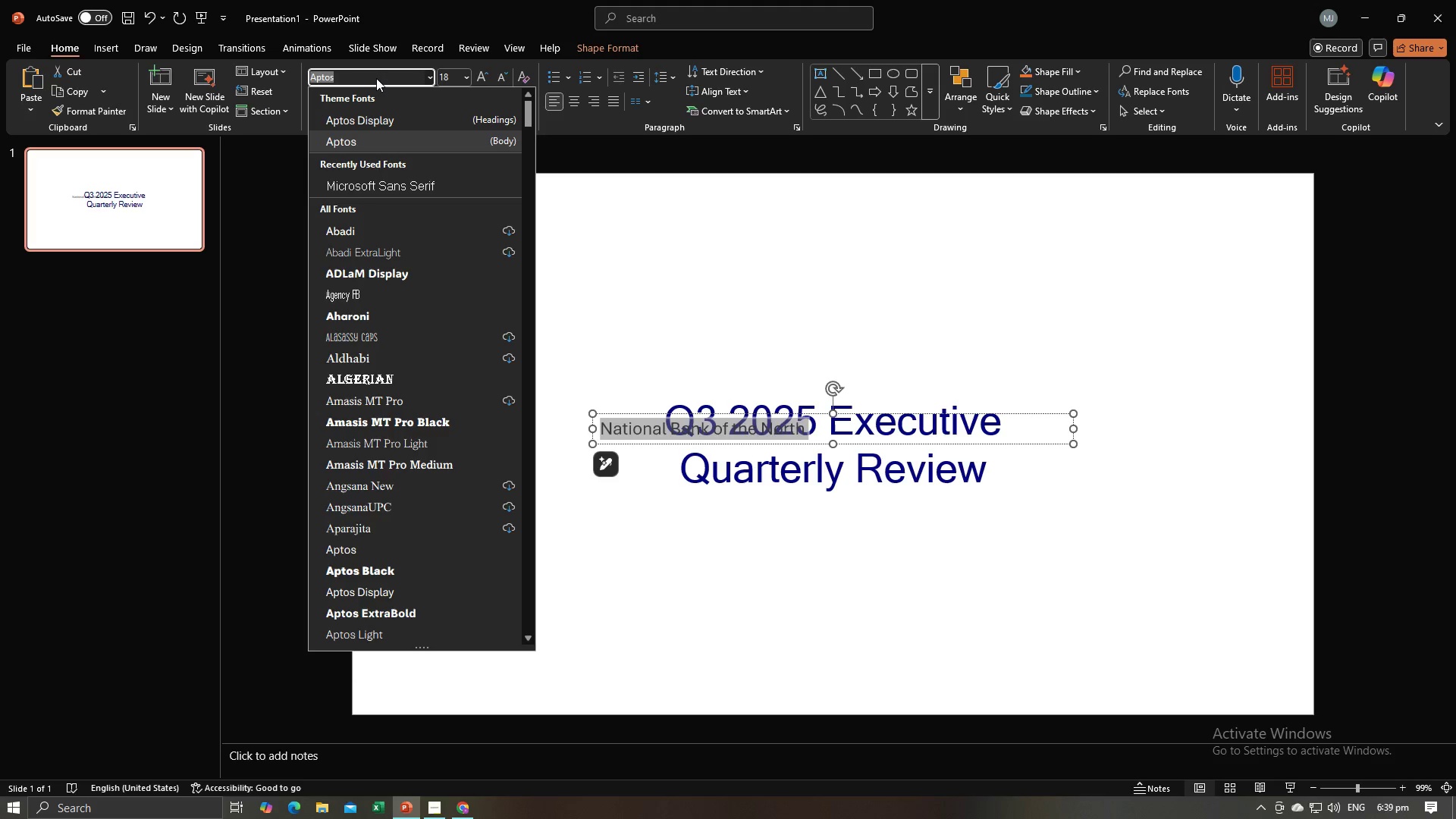 
type(monst)
key(Backspace)
key(Backspace)
type(tse)
 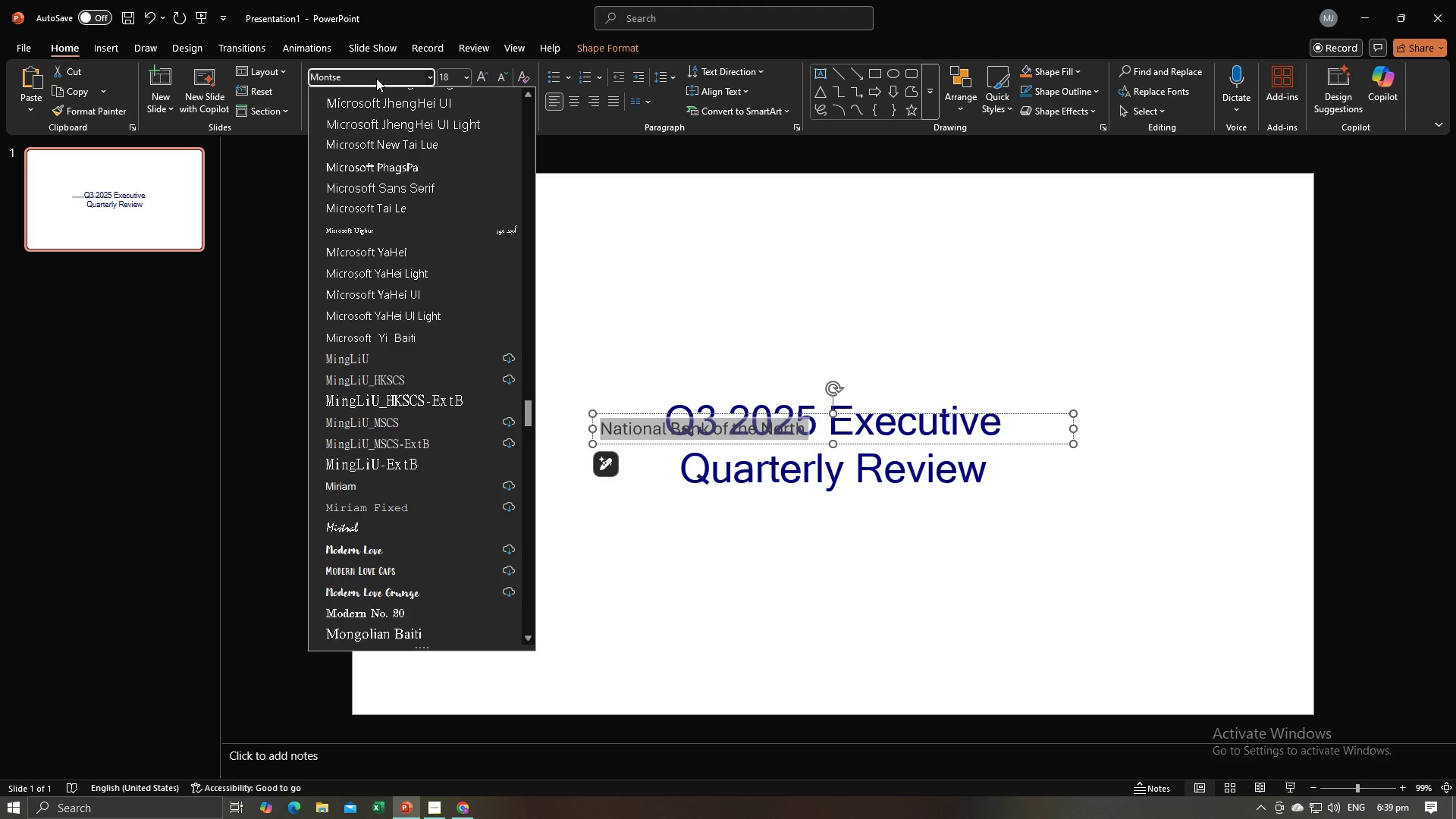 
key(Alt+AltLeft)
 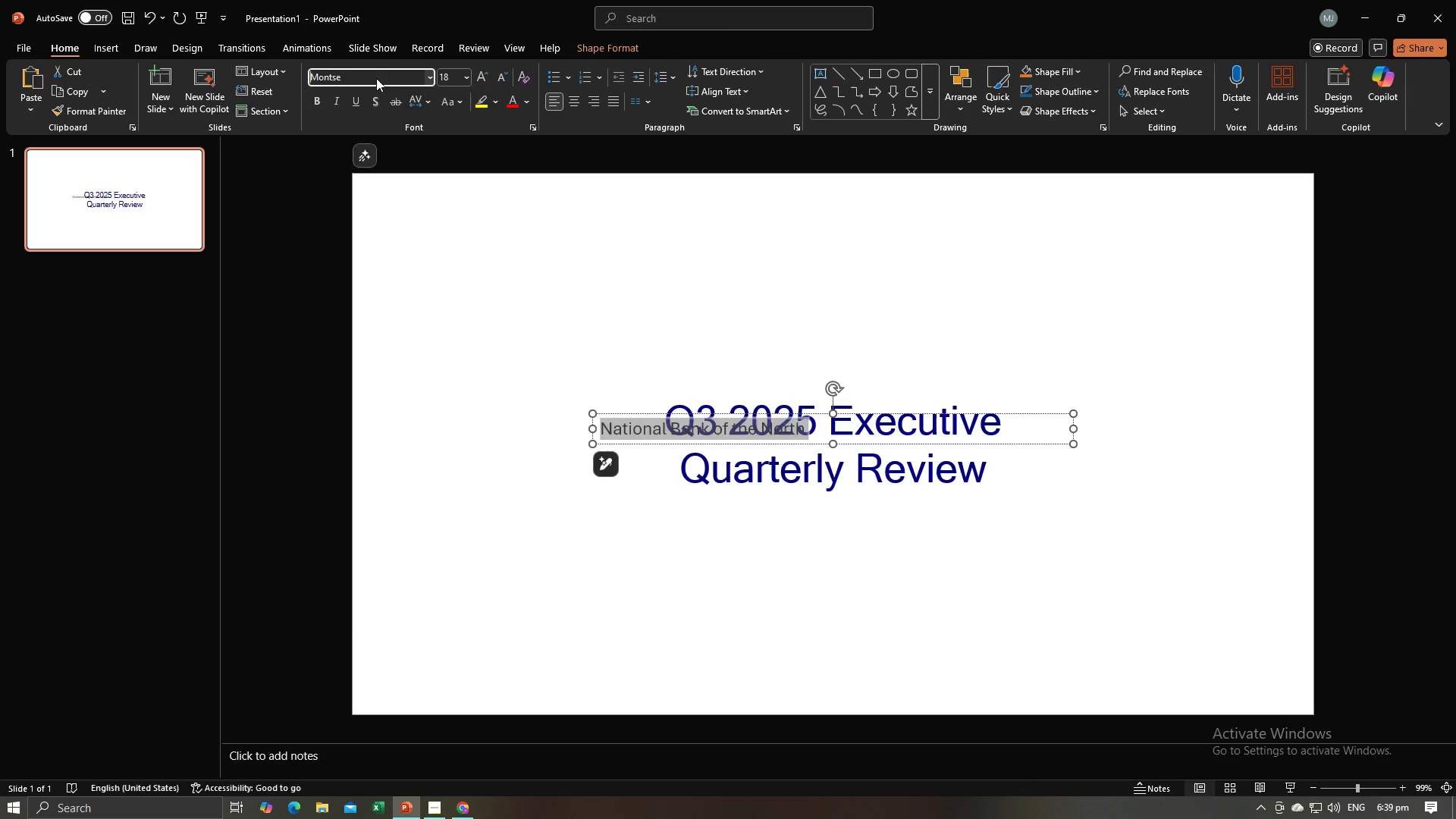 
key(Alt+Tab)
 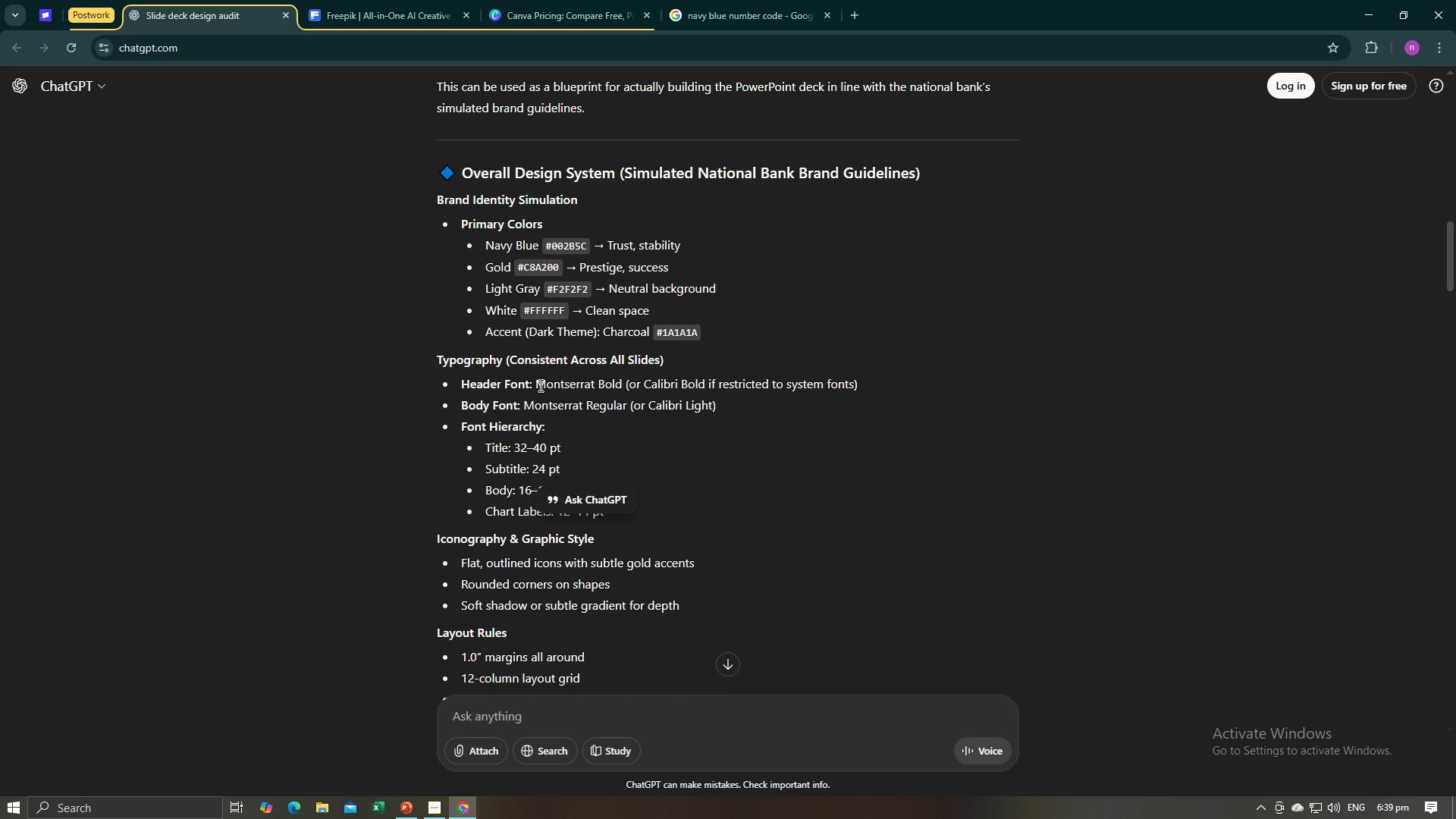 
left_click_drag(start_coordinate=[536, 385], to_coordinate=[596, 387])
 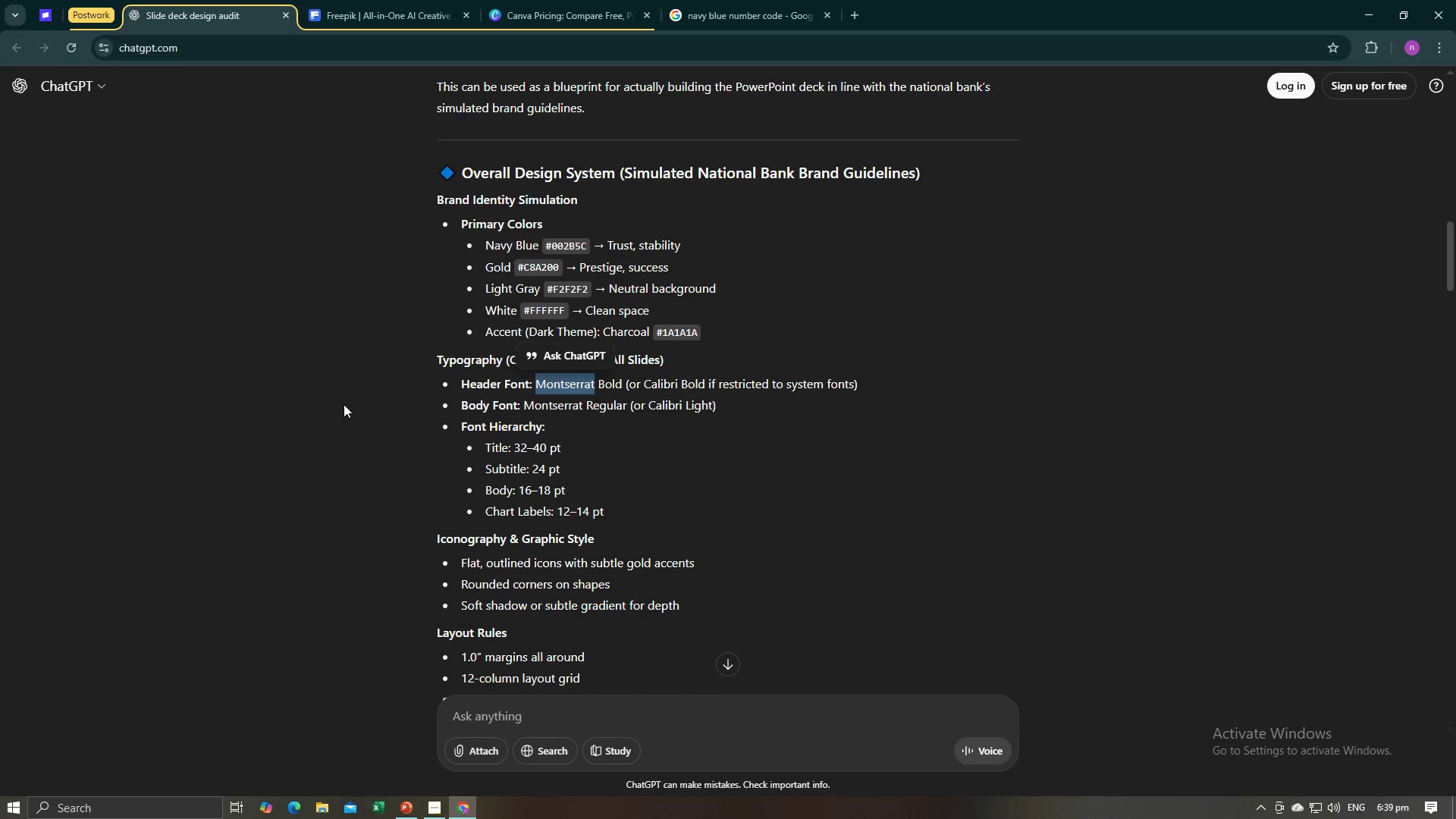 
key(Alt+AltLeft)
 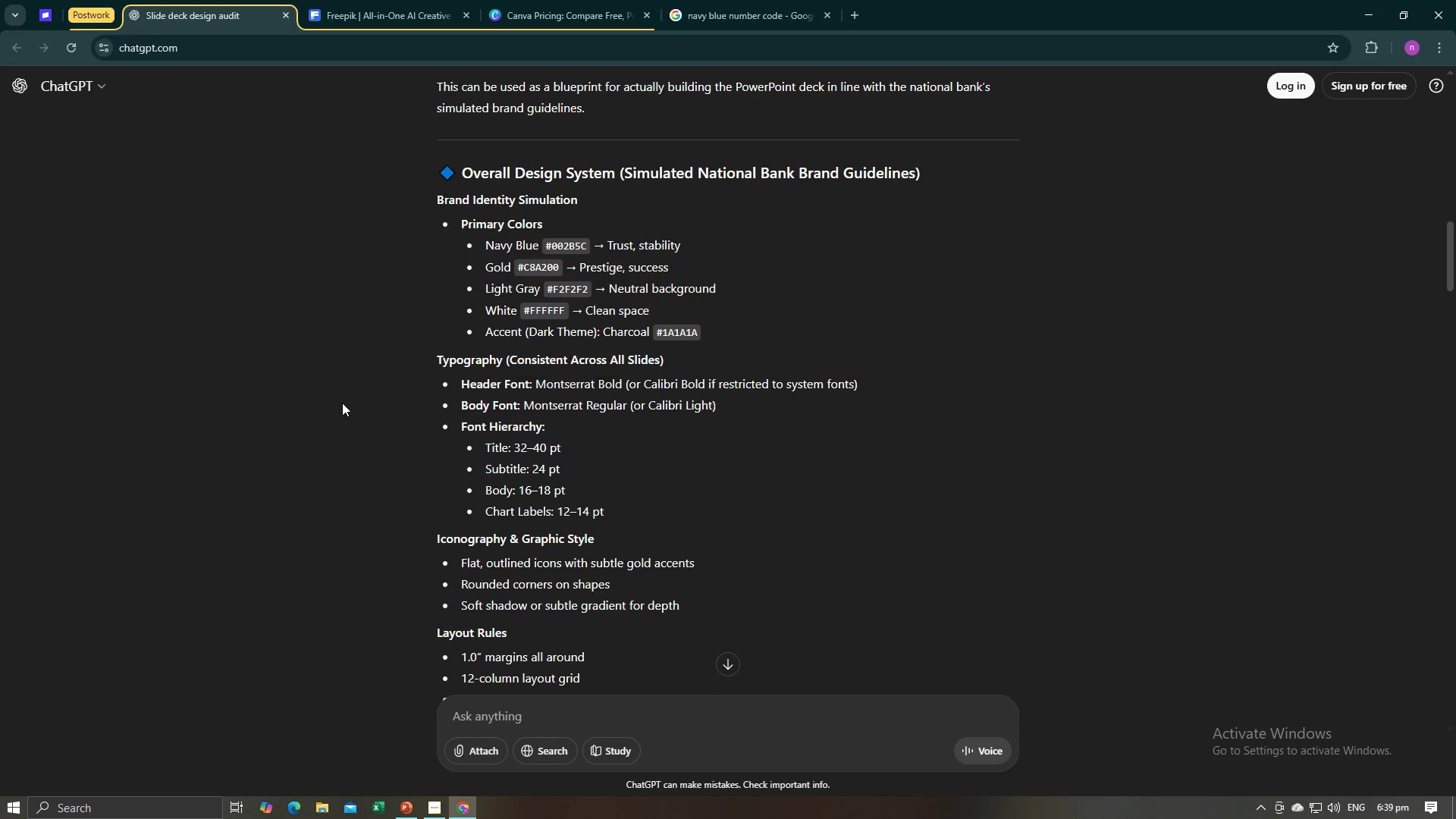 
key(Alt+Tab)
 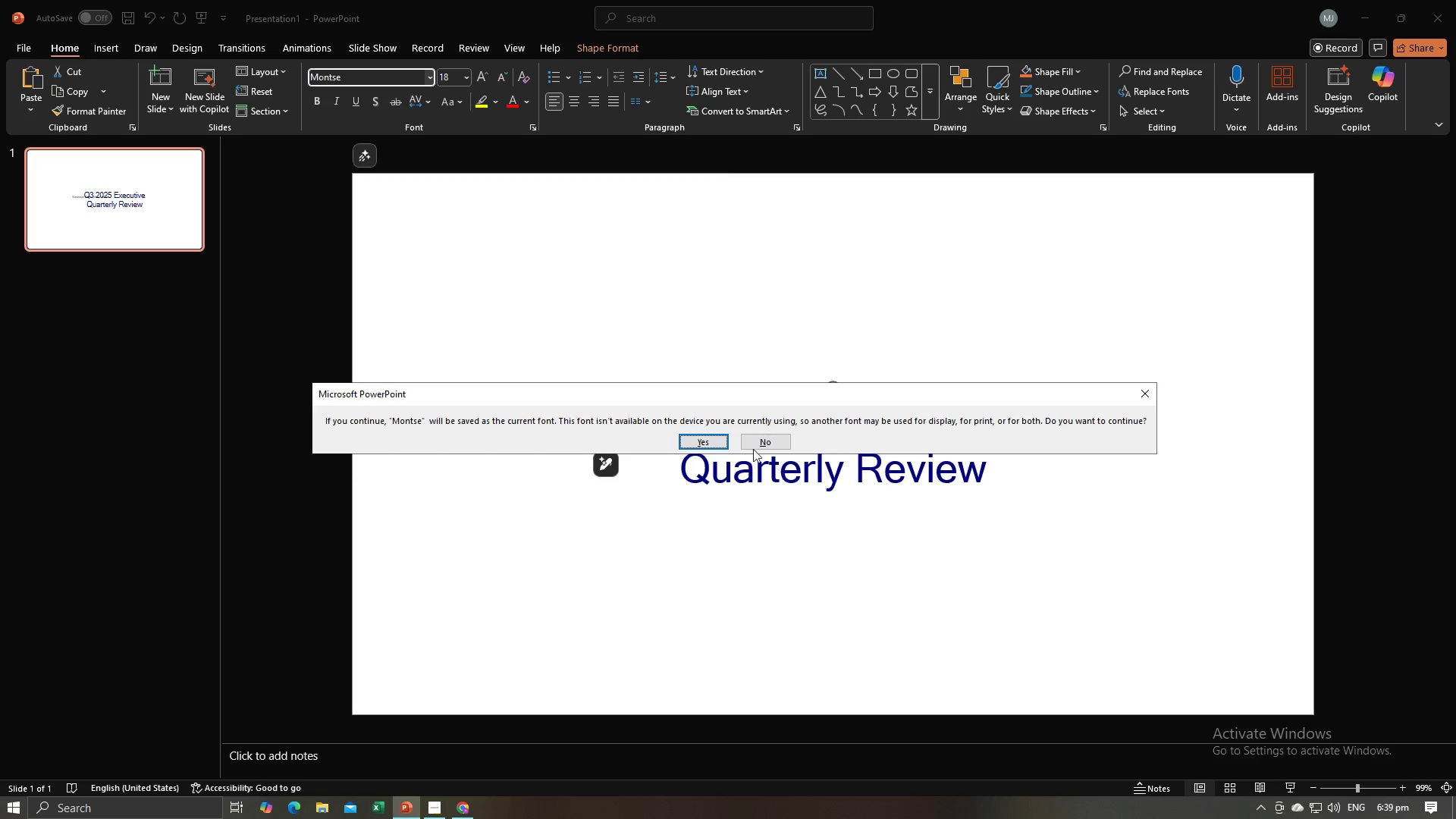 
left_click([756, 441])
 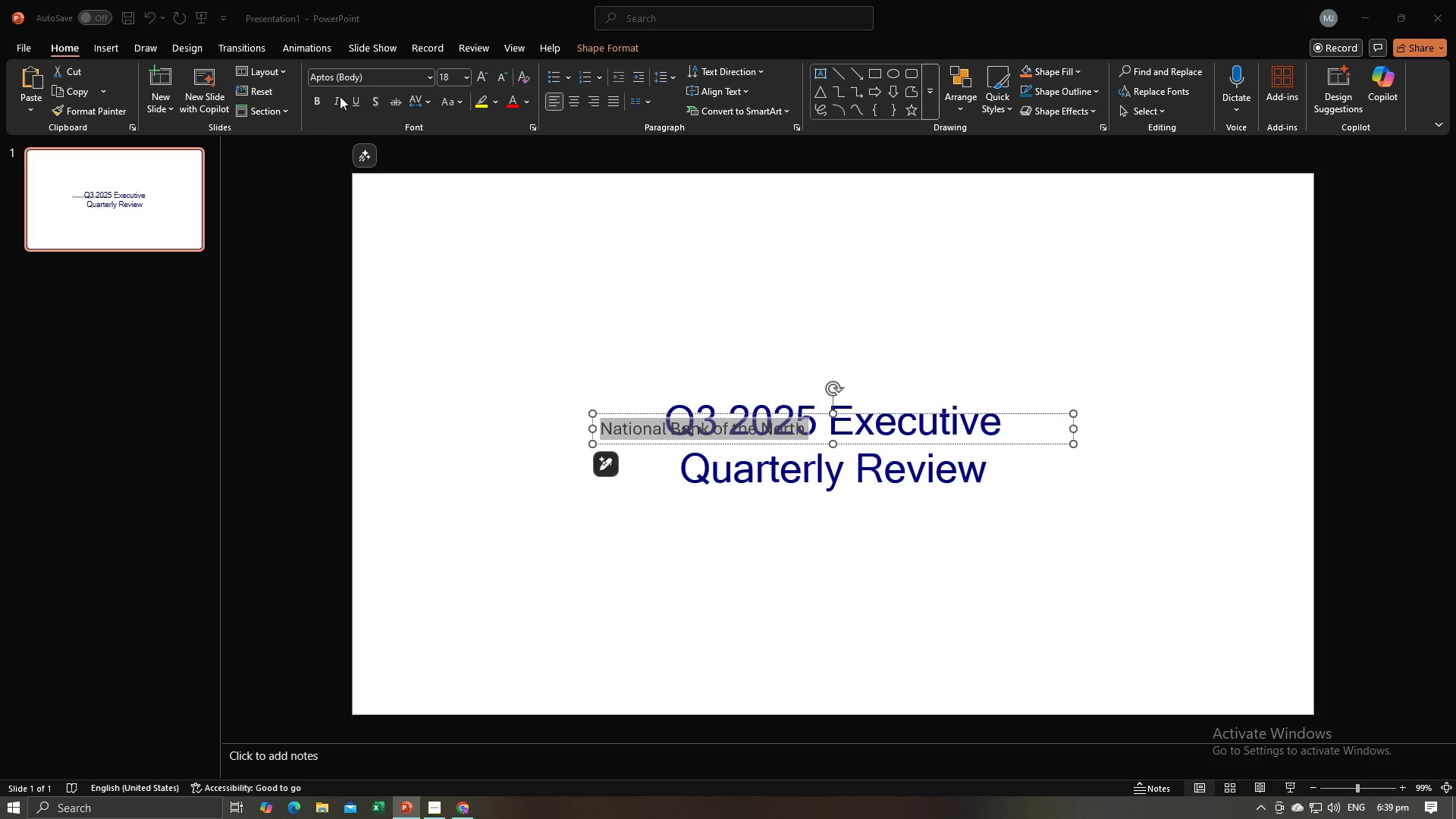 
left_click([408, 73])
 